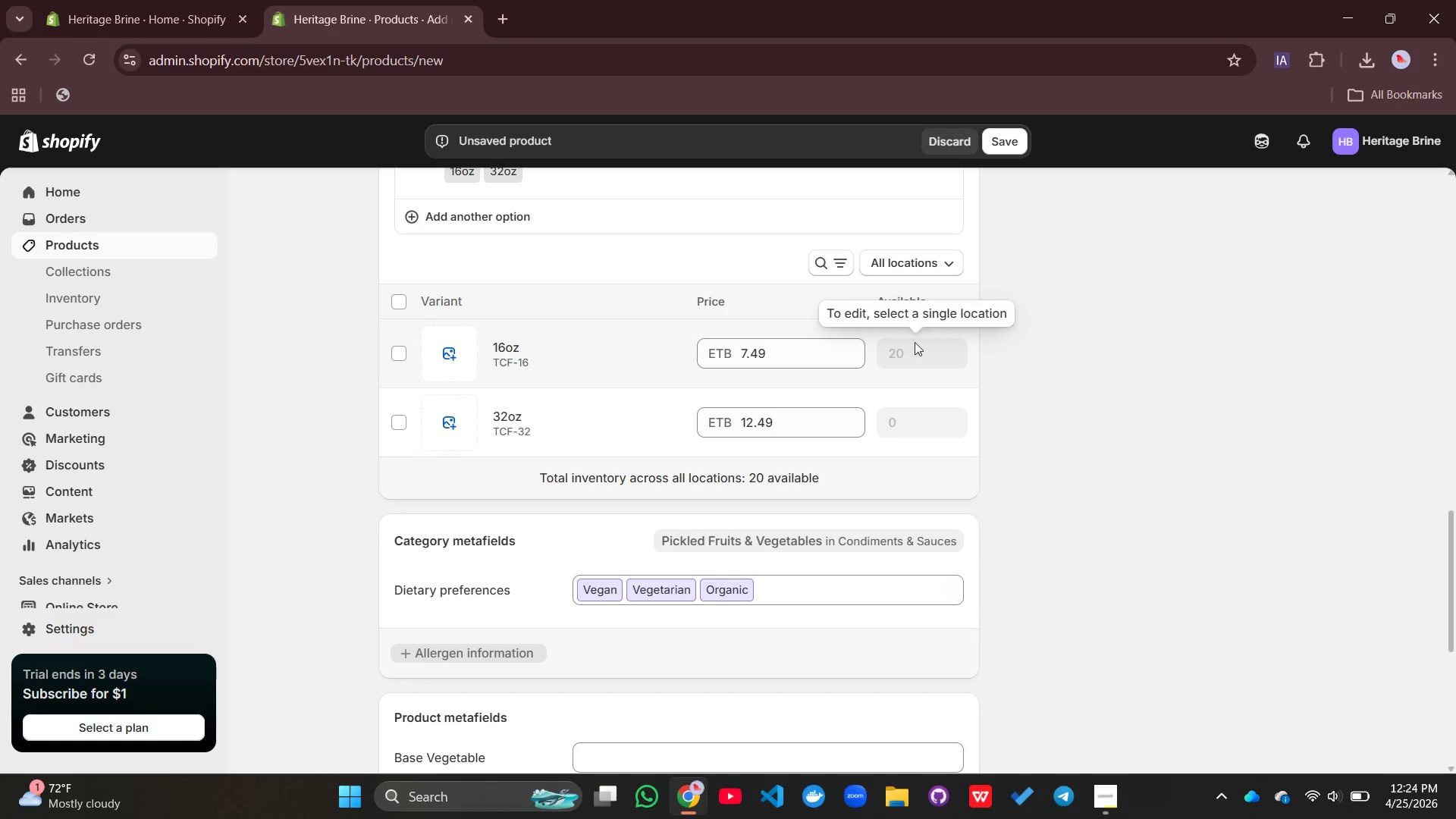 
wait(5.98)
 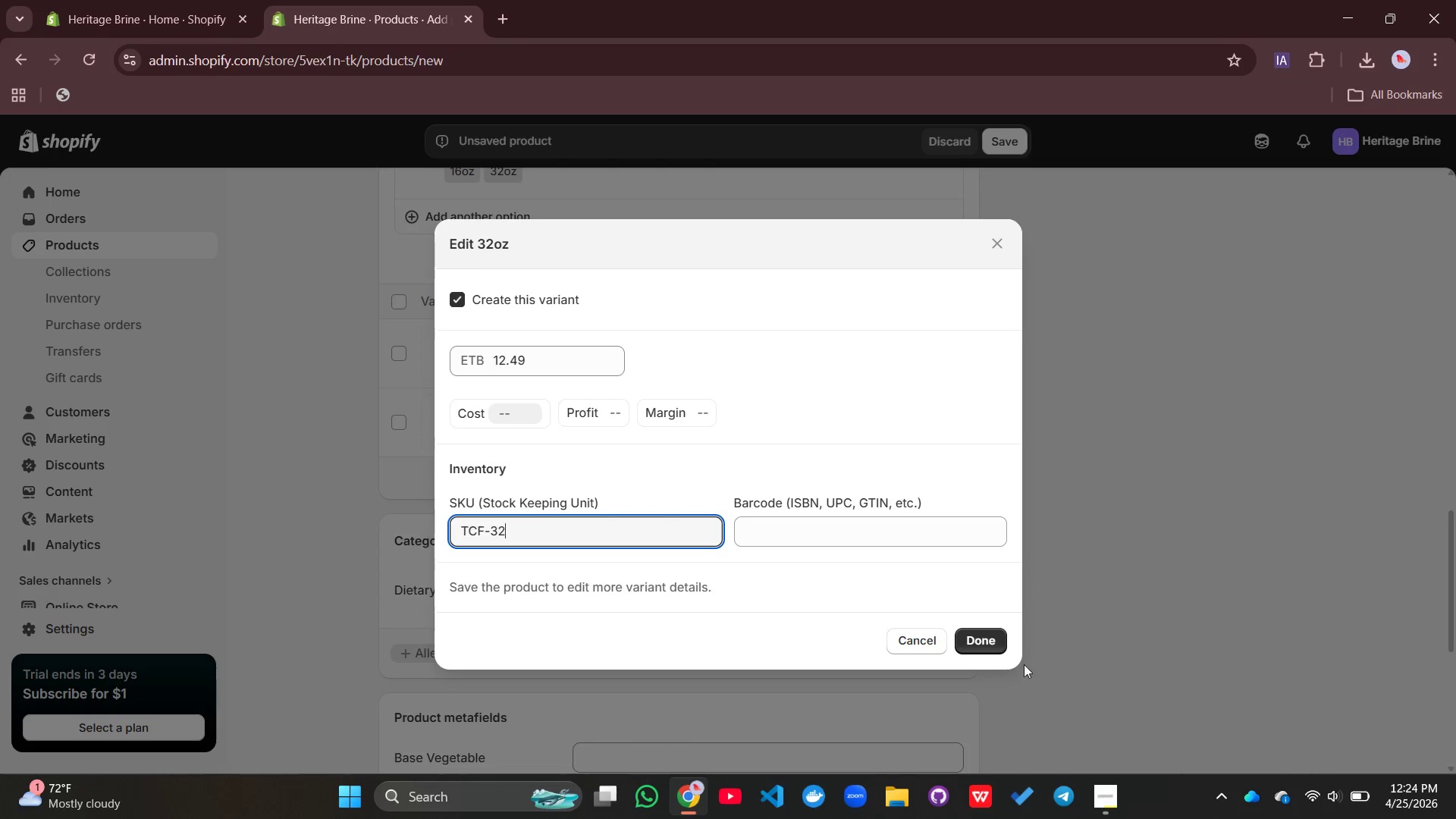 
left_click([387, 350])
 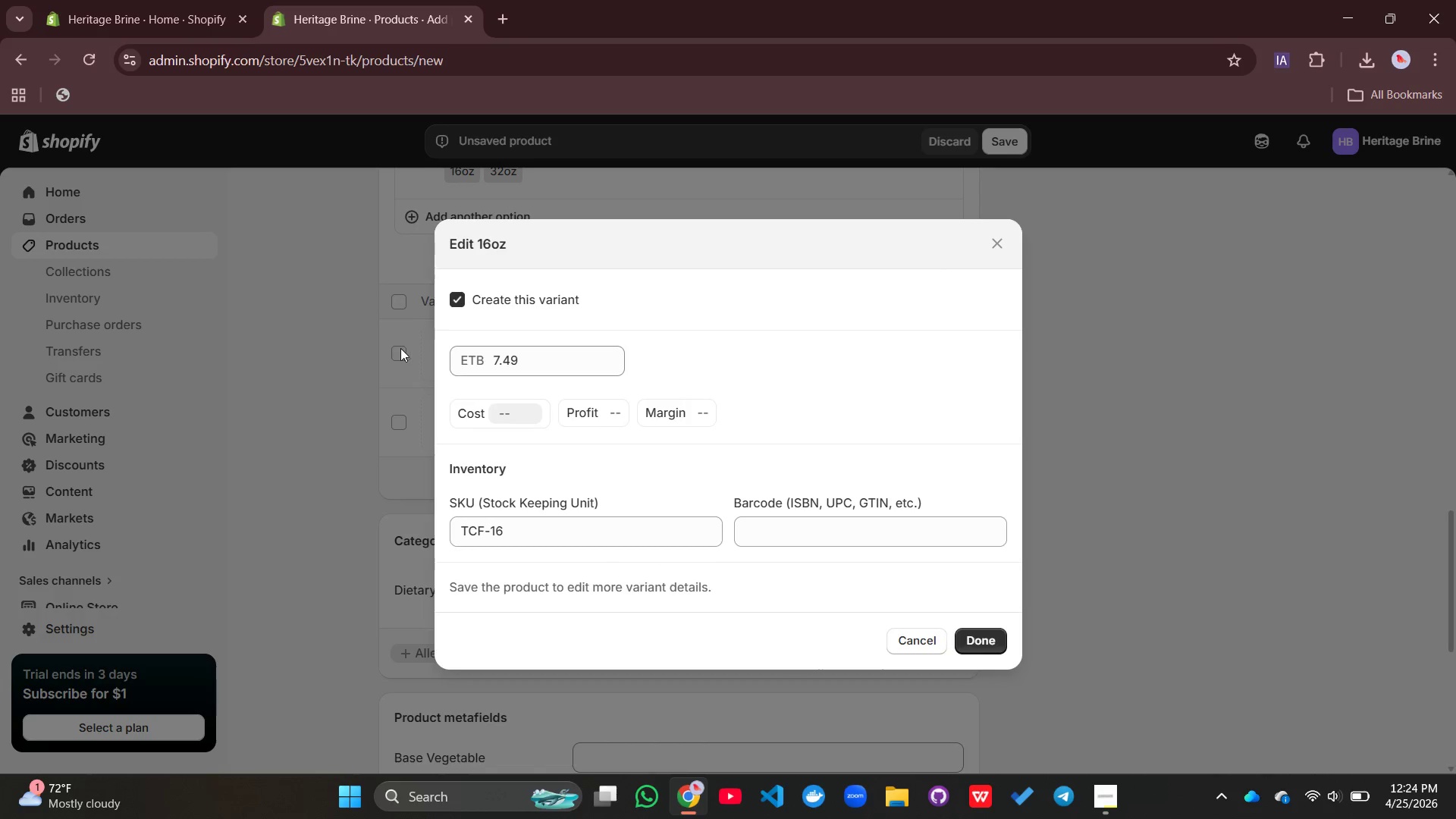 
left_click([400, 348])
 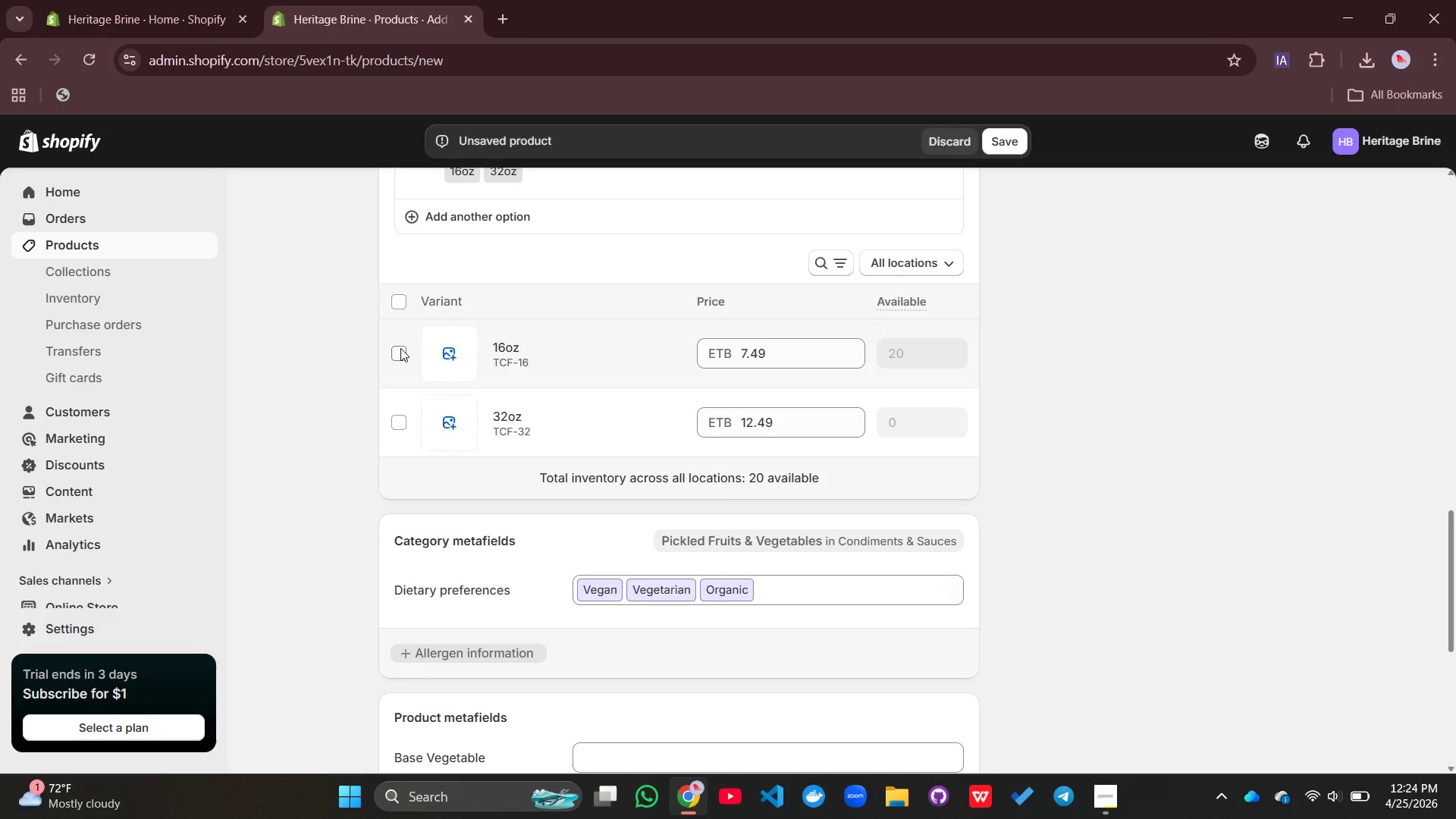 
left_click([400, 348])
 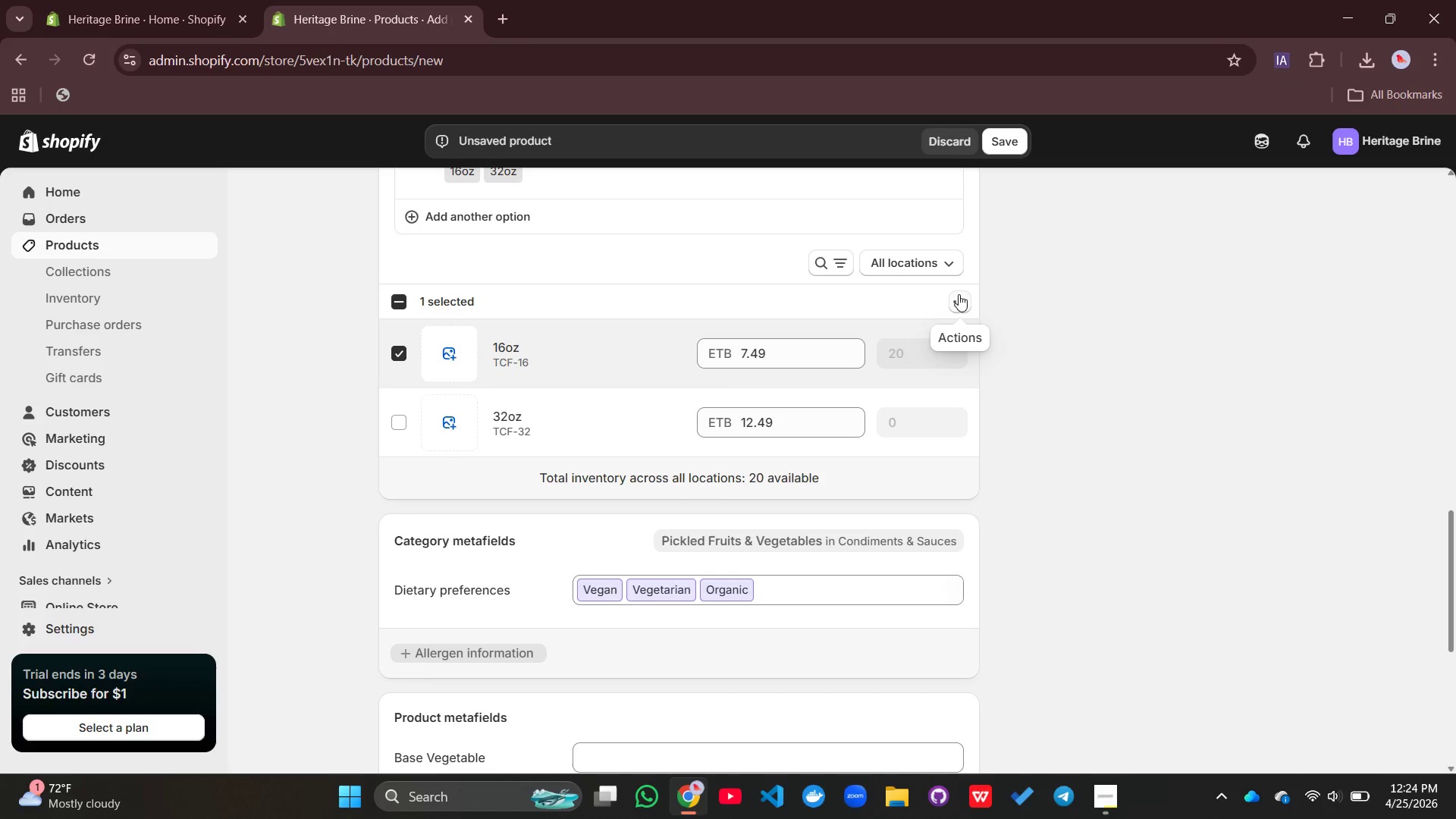 
left_click([959, 294])
 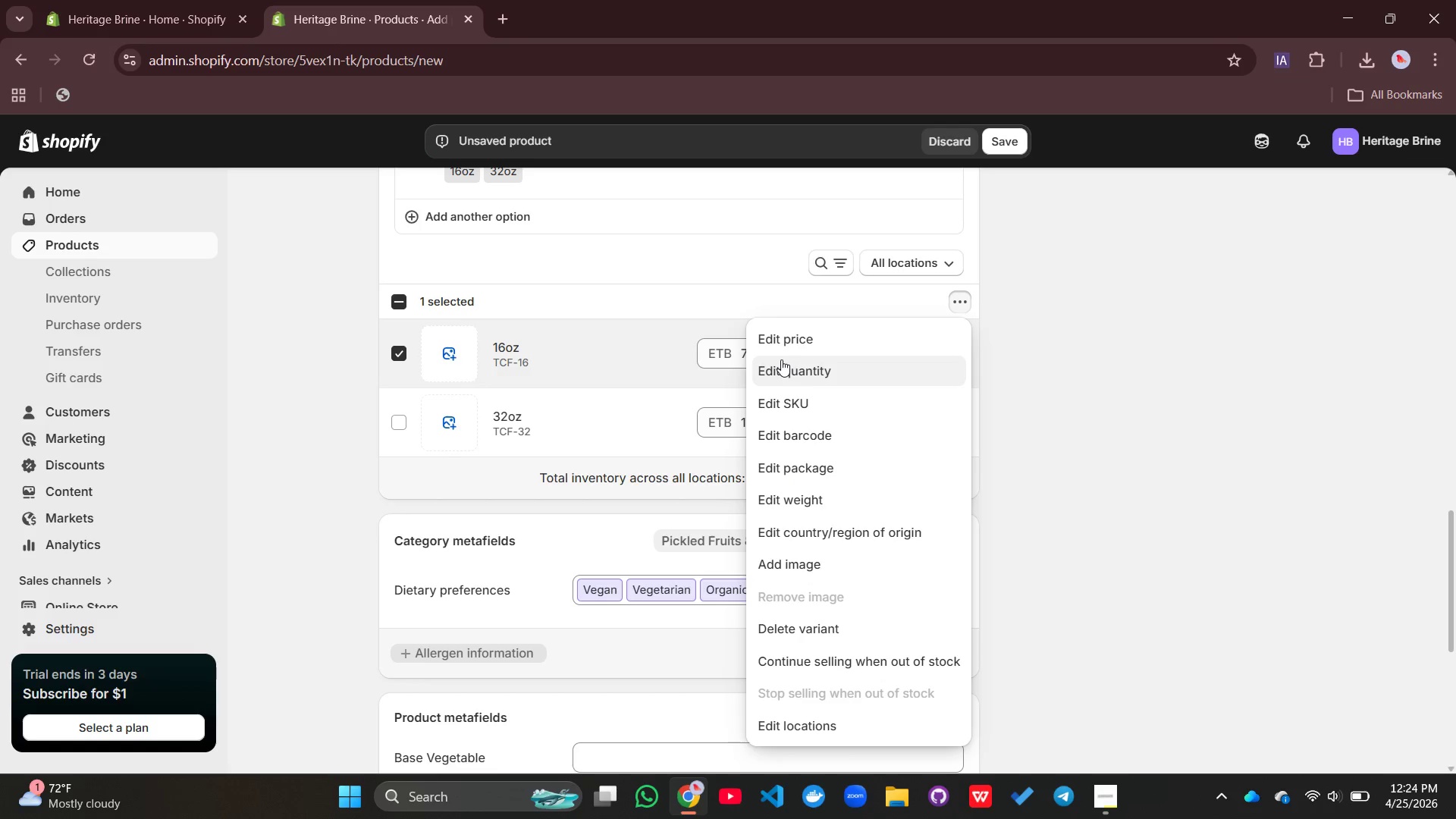 
left_click([405, 432])
 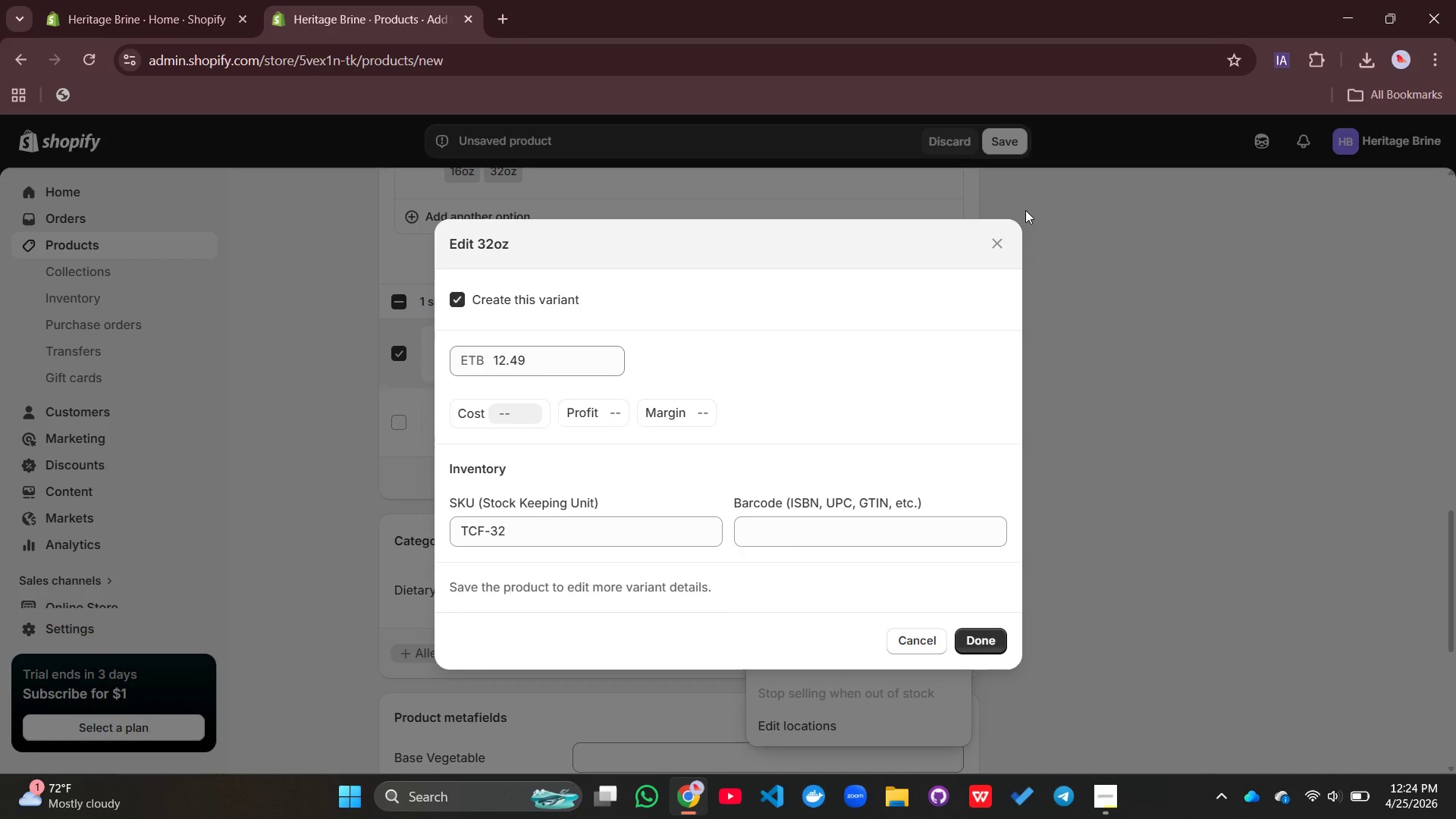 
left_click([993, 237])
 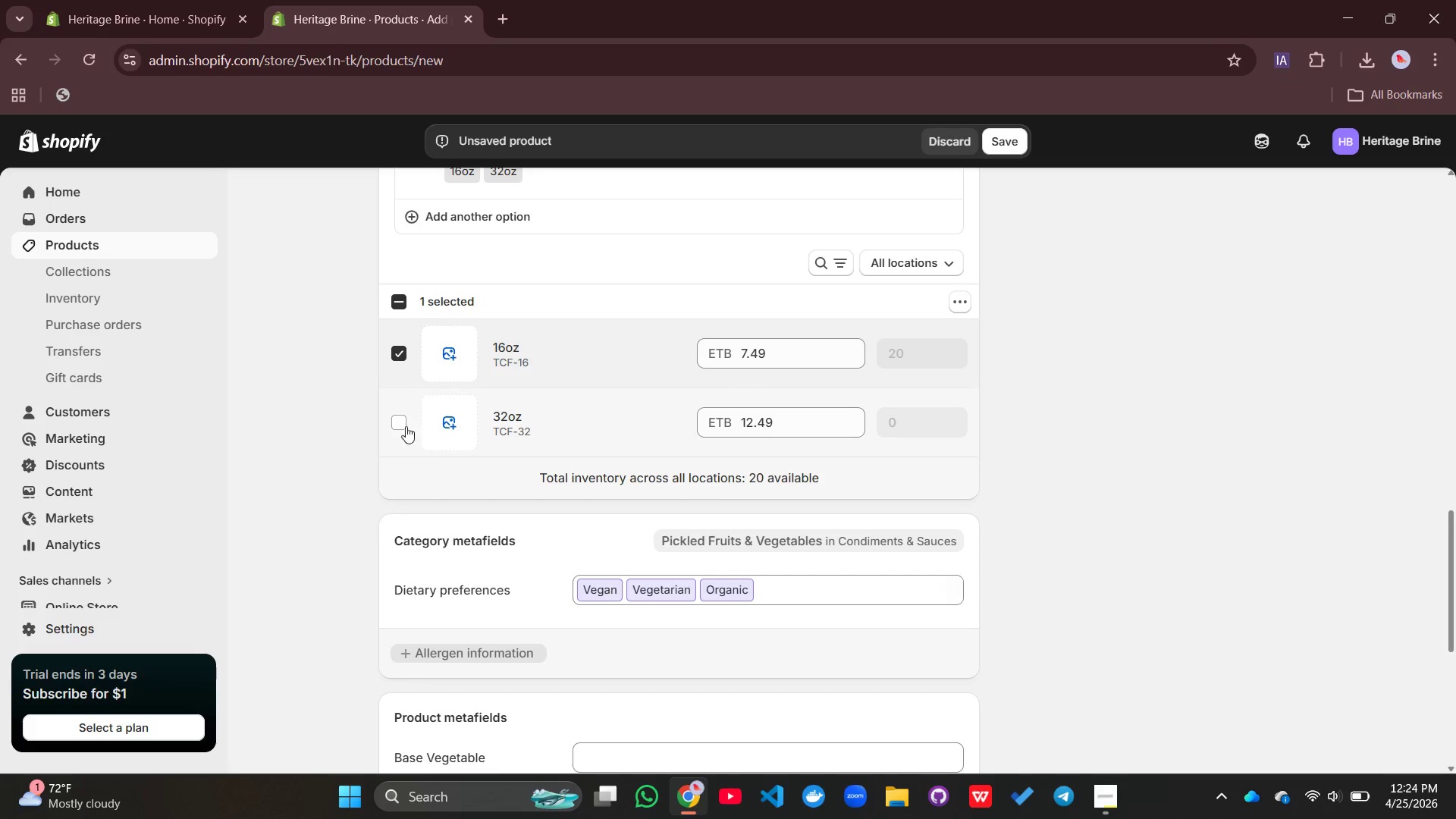 
left_click([399, 428])
 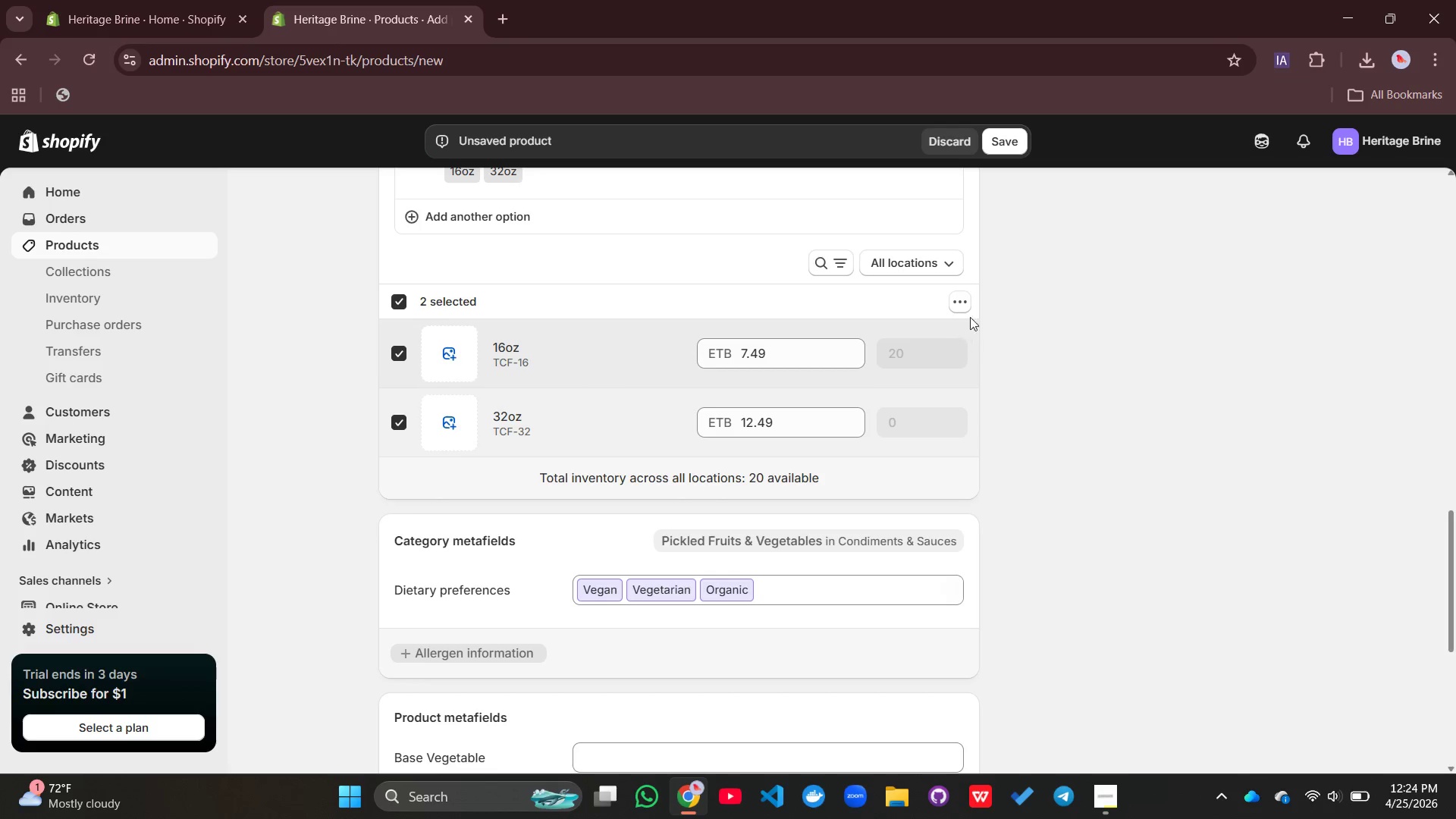 
left_click([968, 306])
 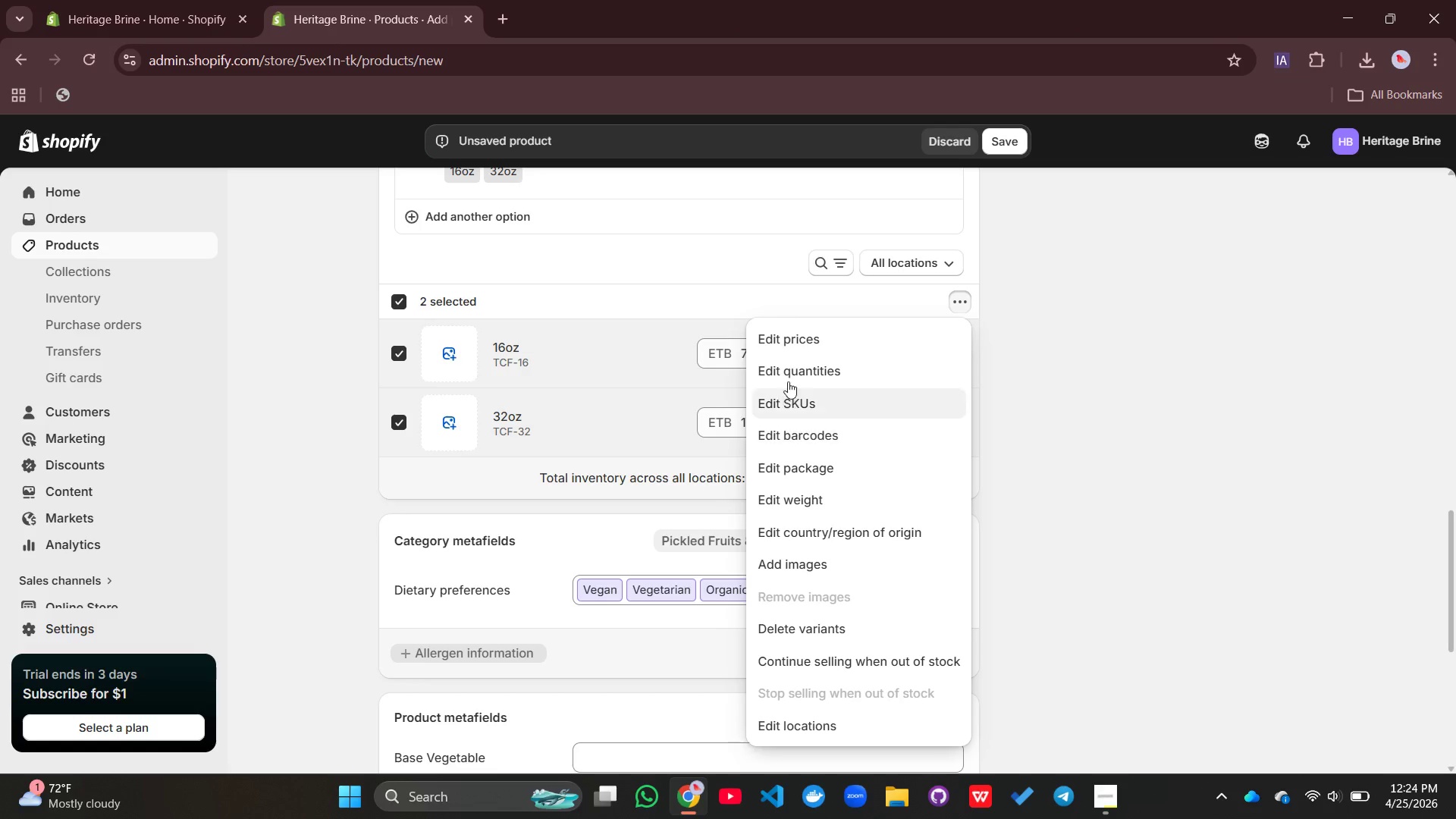 
left_click([789, 377])
 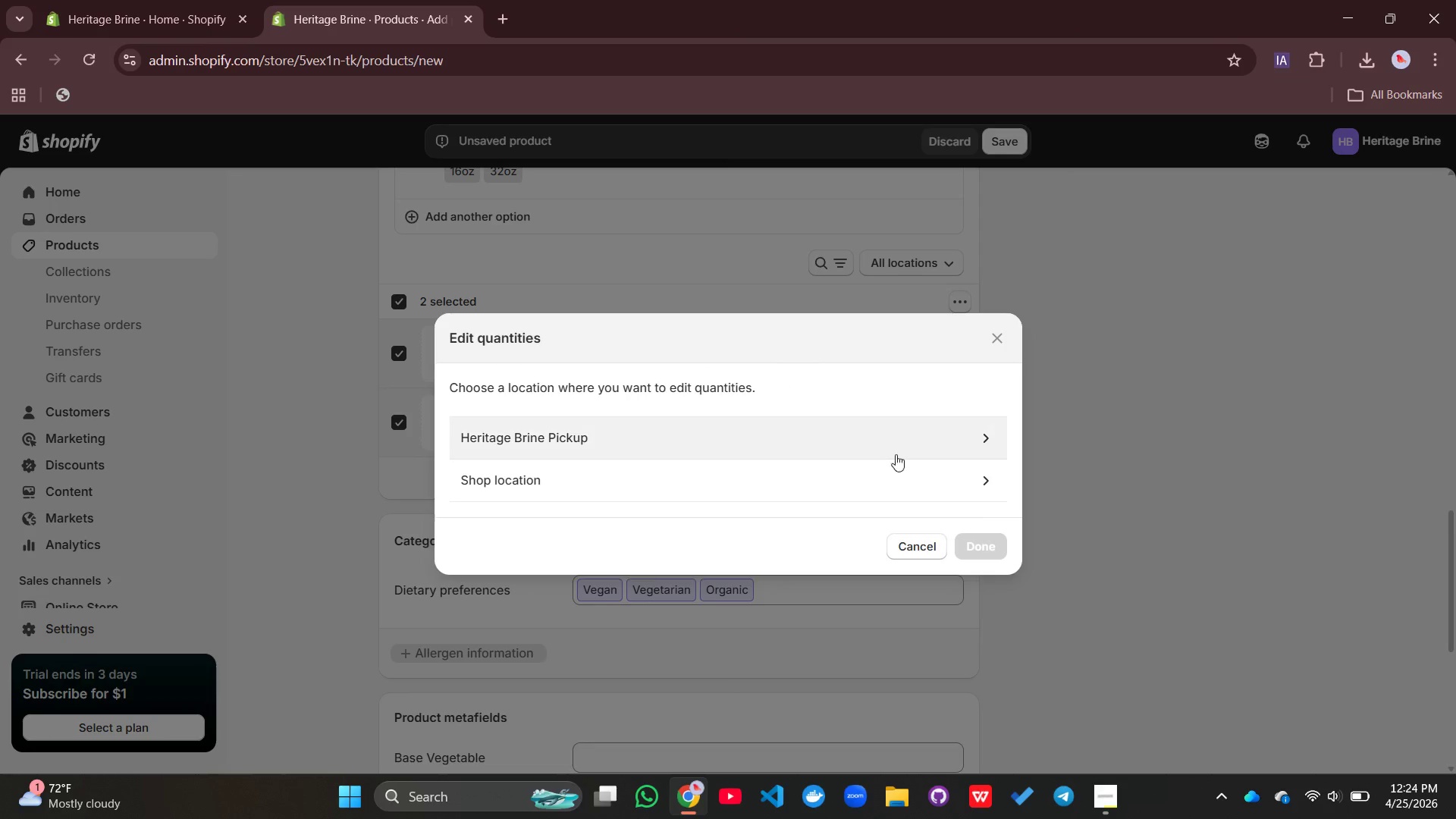 
left_click([908, 452])
 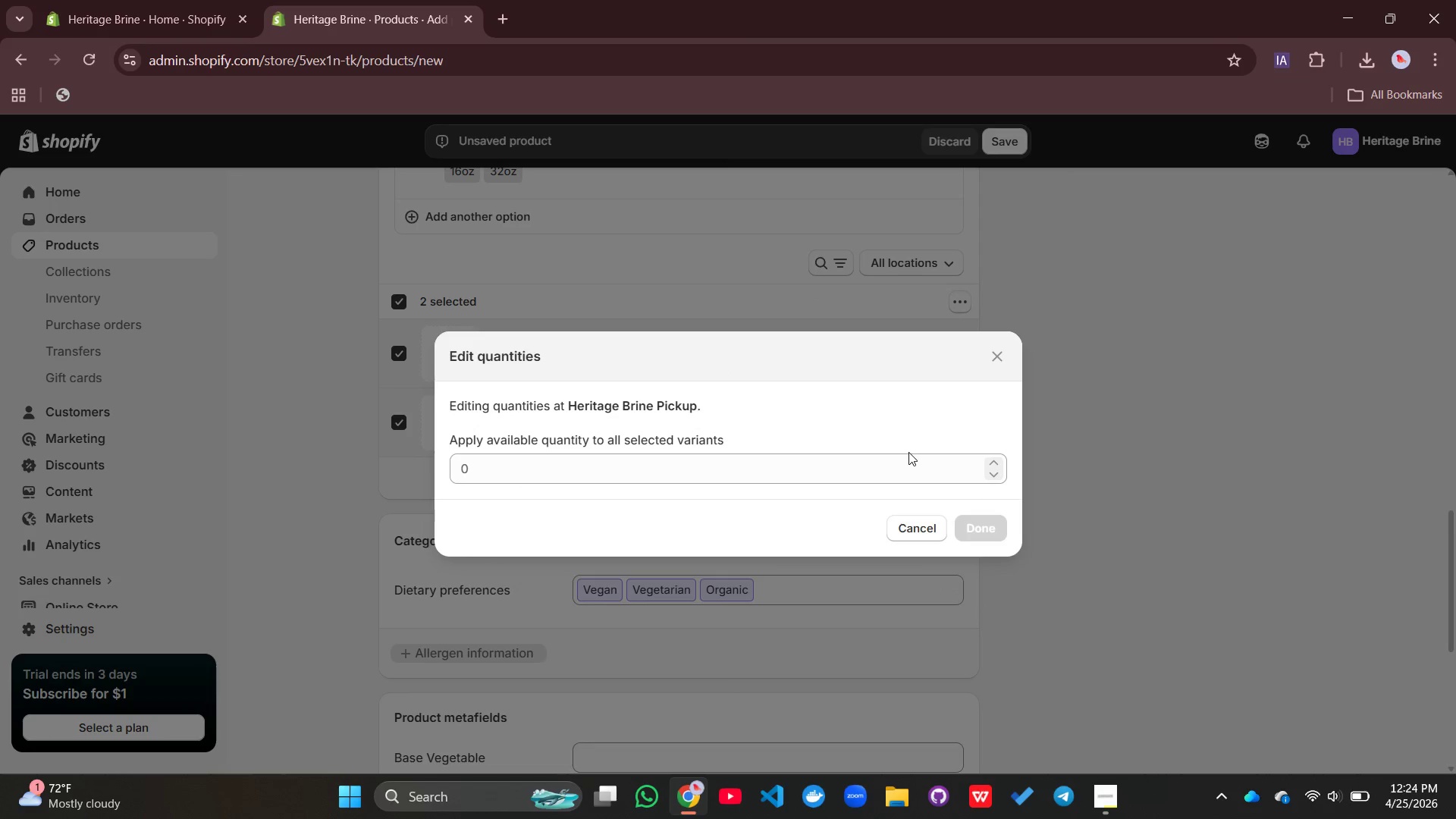 
type(10)
 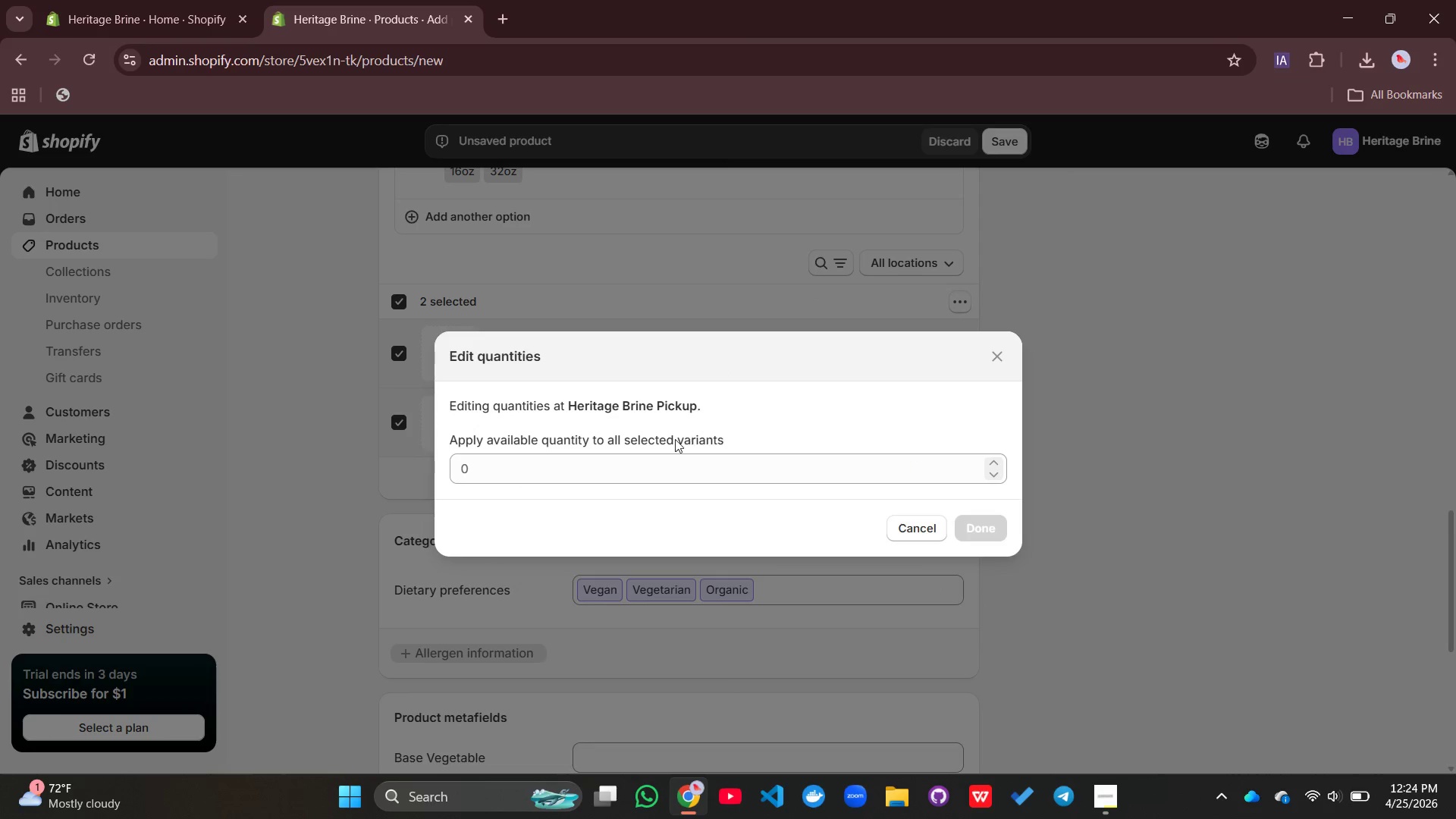 
left_click([670, 447])
 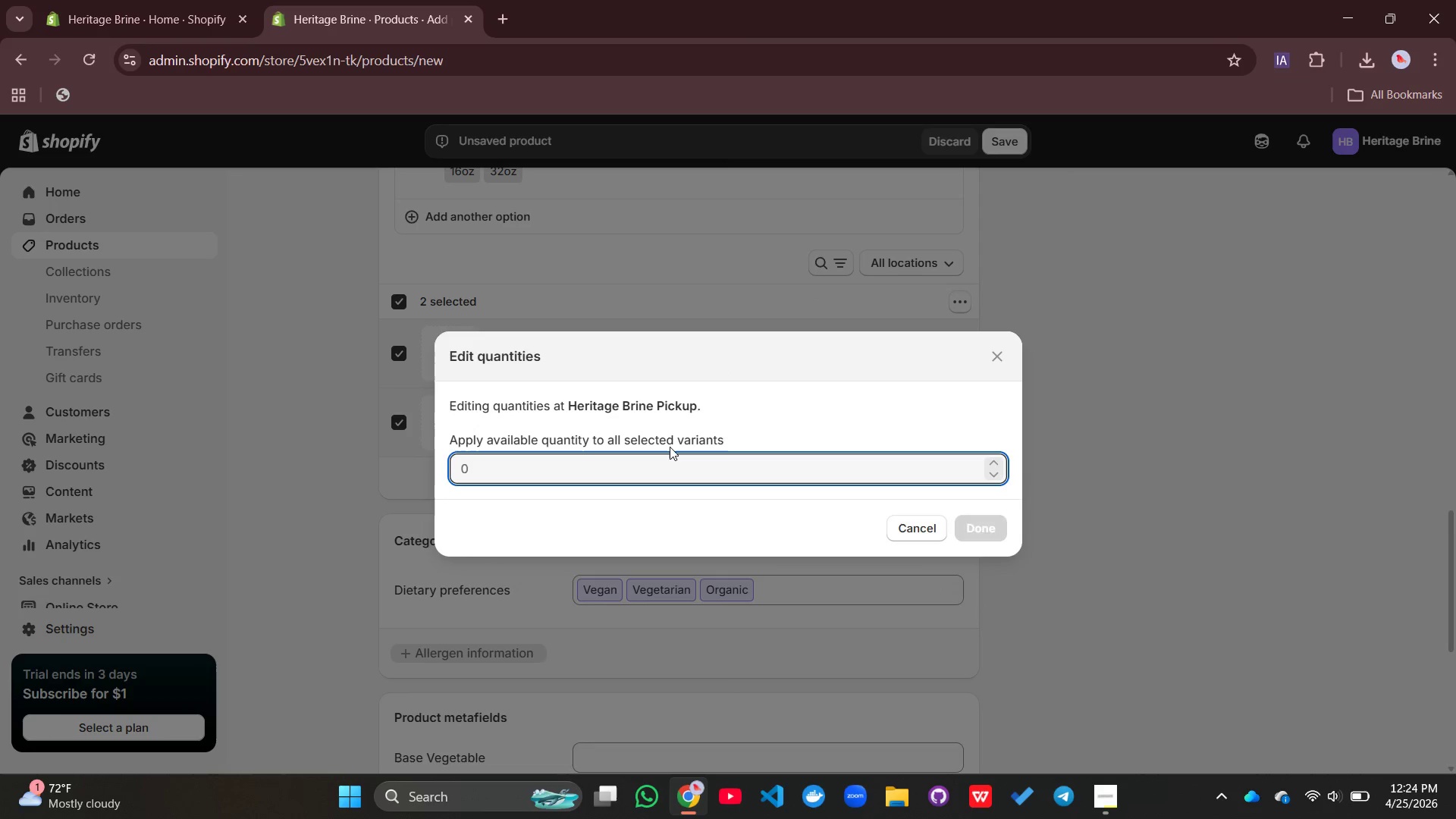 
type(10)
 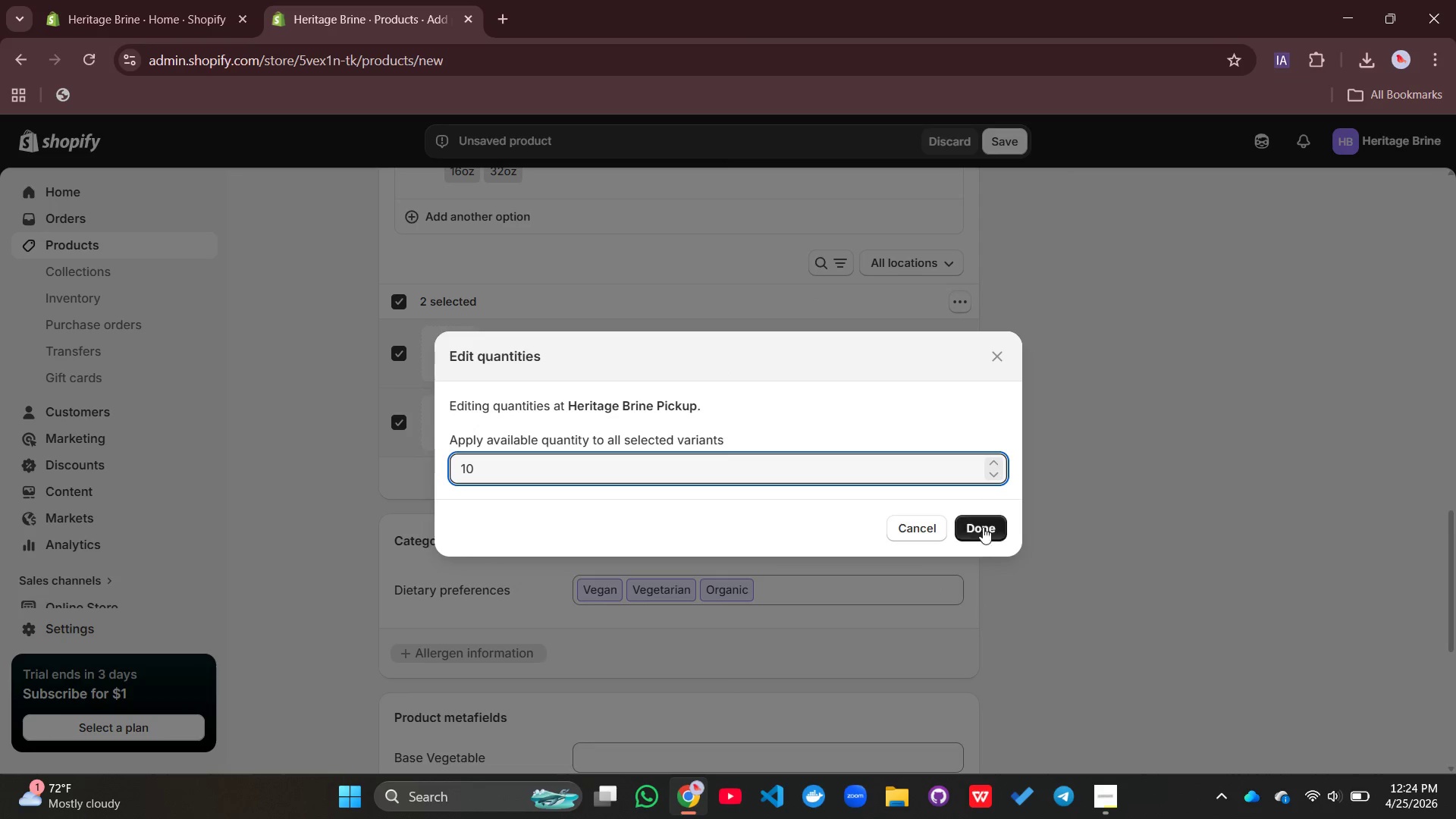 
left_click([981, 526])
 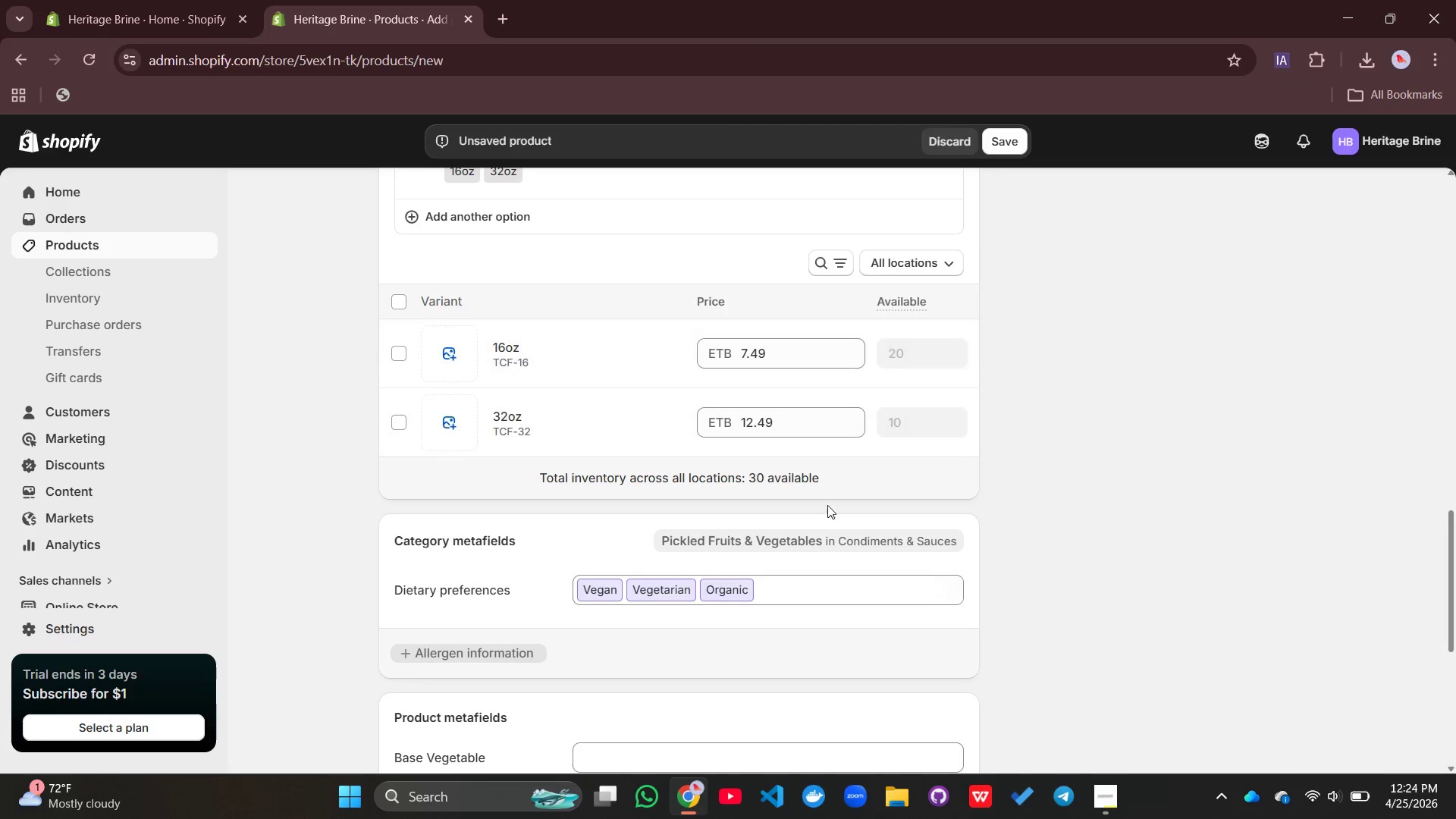 
scroll: coordinate [780, 501], scroll_direction: down, amount: 1.0
 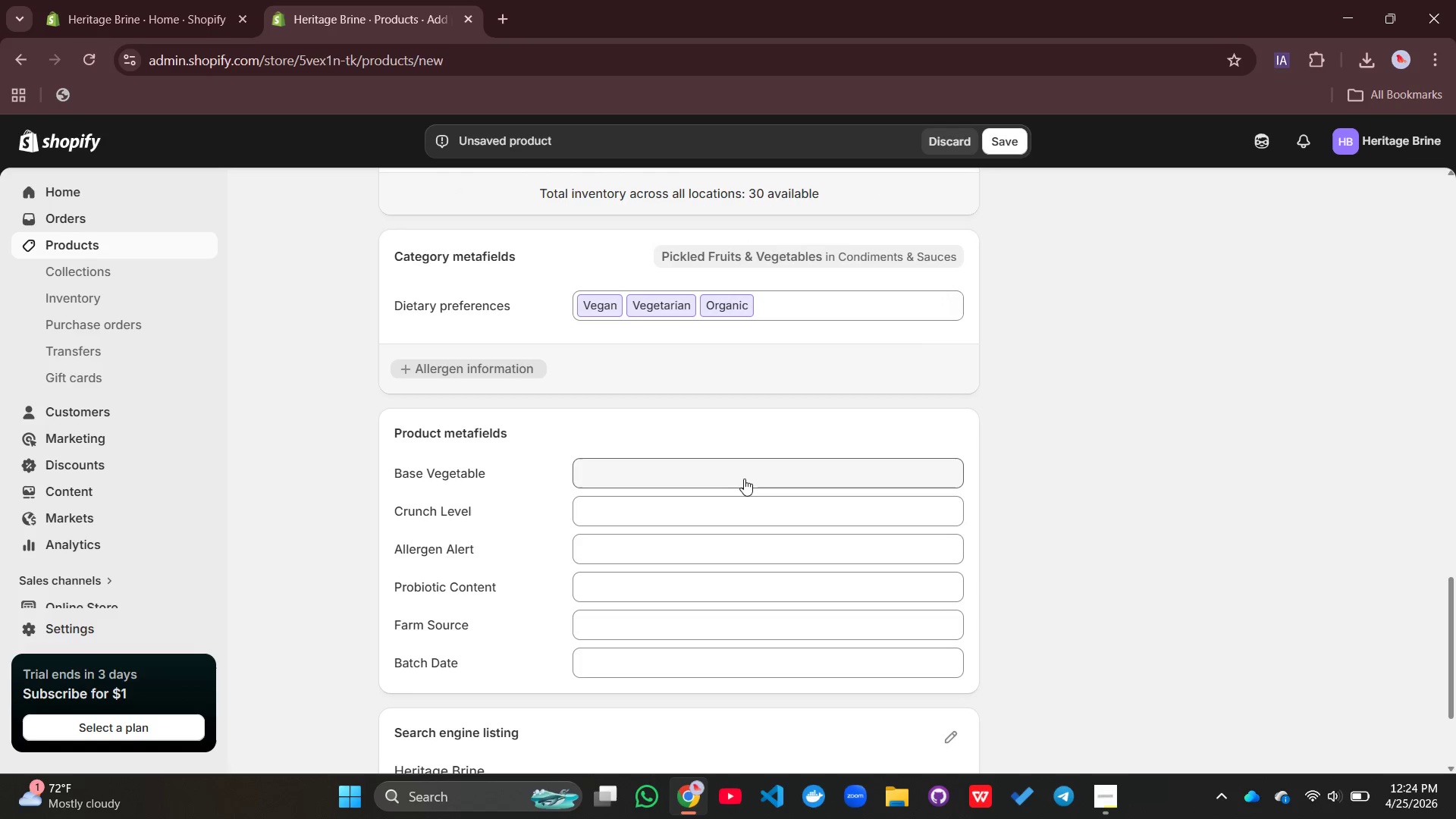 
left_click([744, 479])
 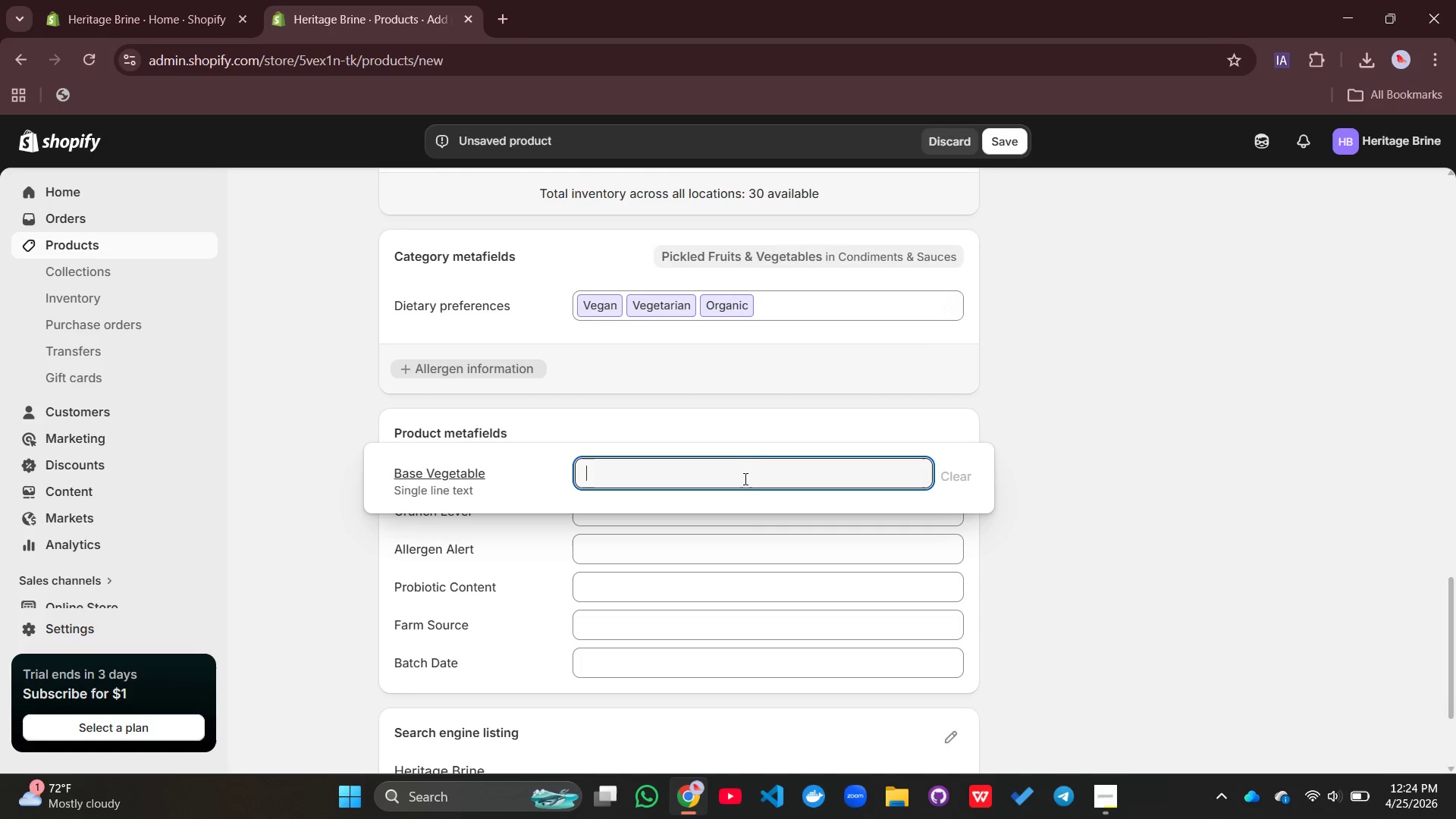 
type(2026-04-16)
key(Backspace)
type(9)
 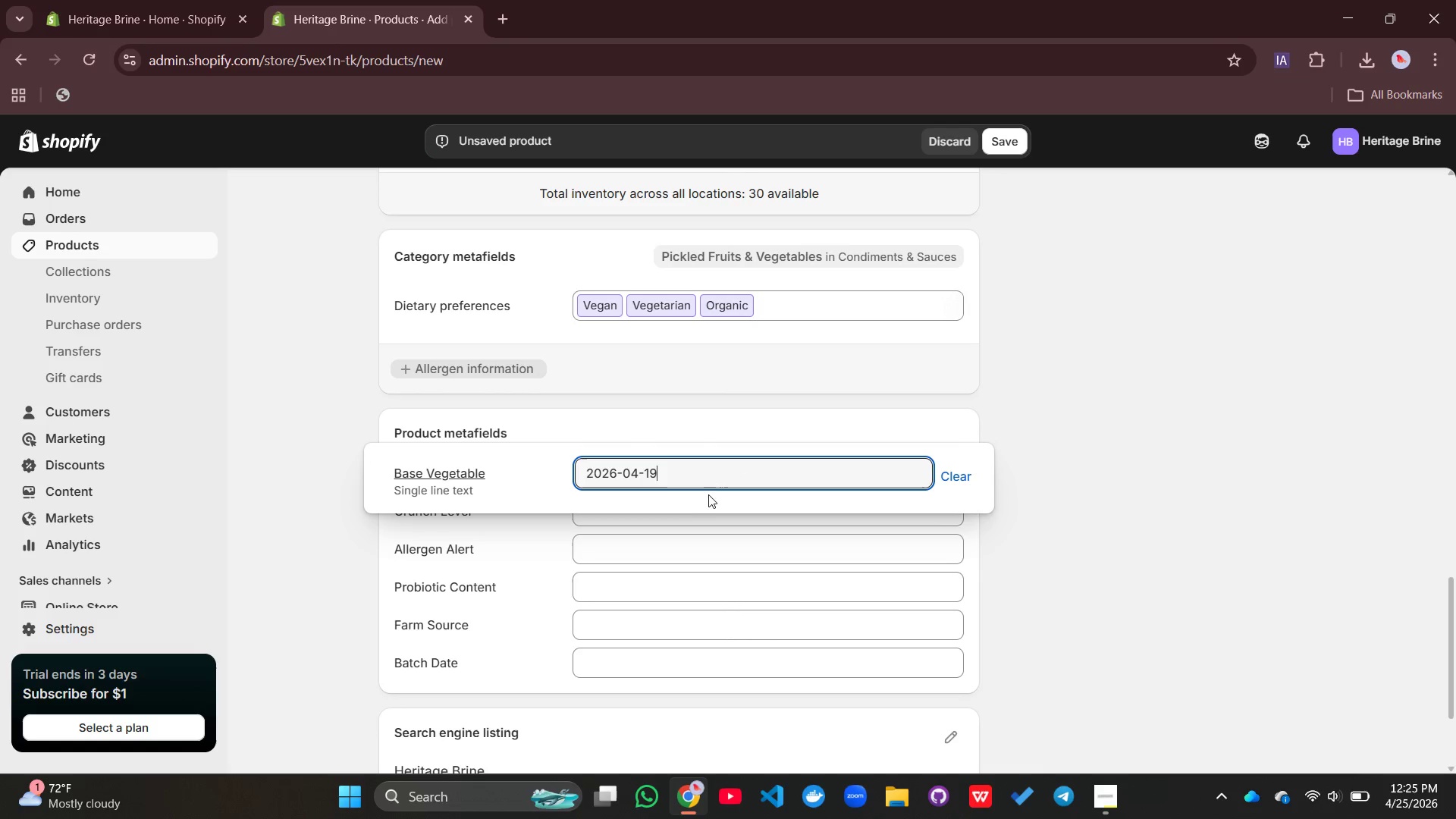 
left_click([699, 507])
 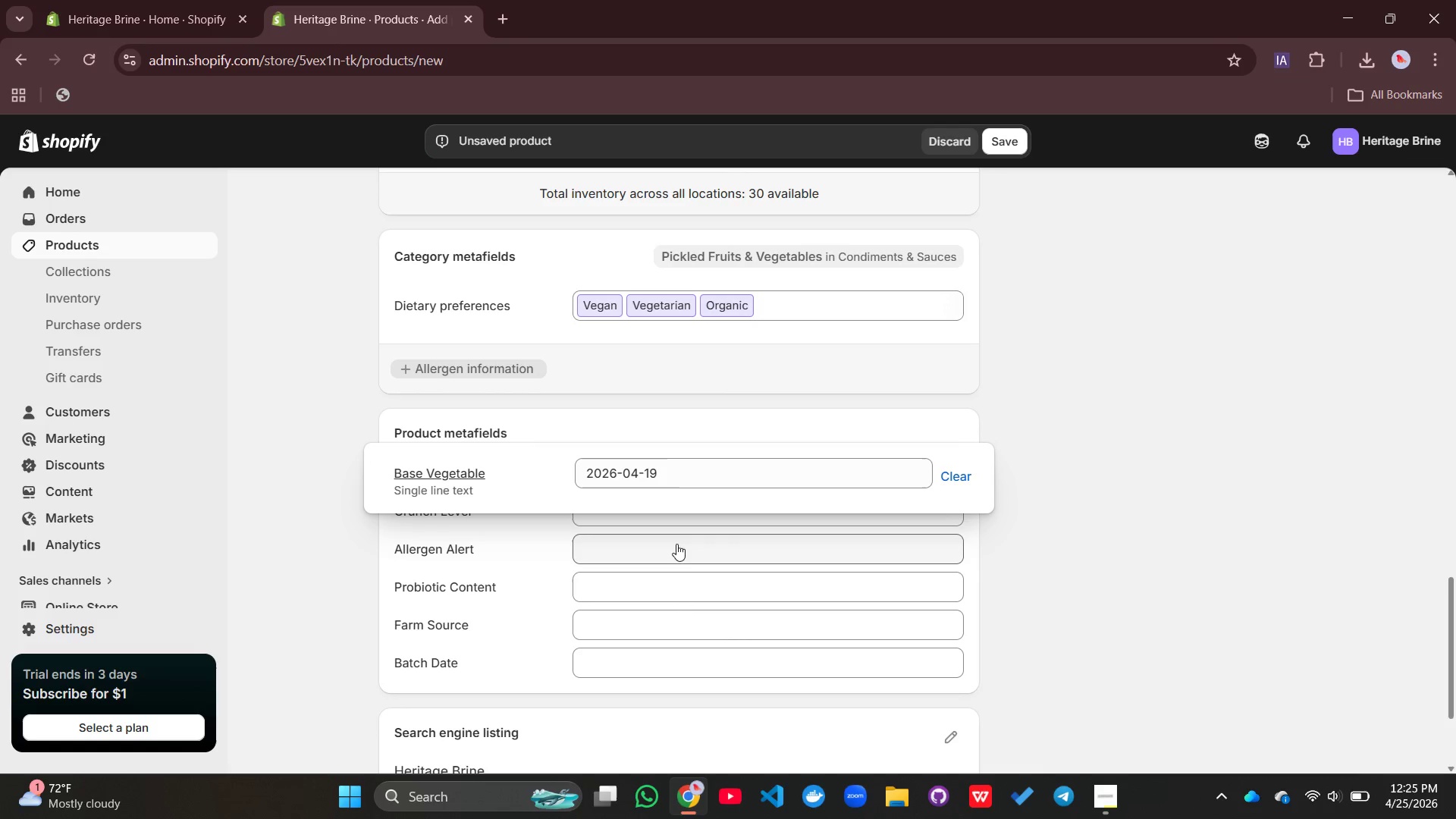 
left_click([676, 551])
 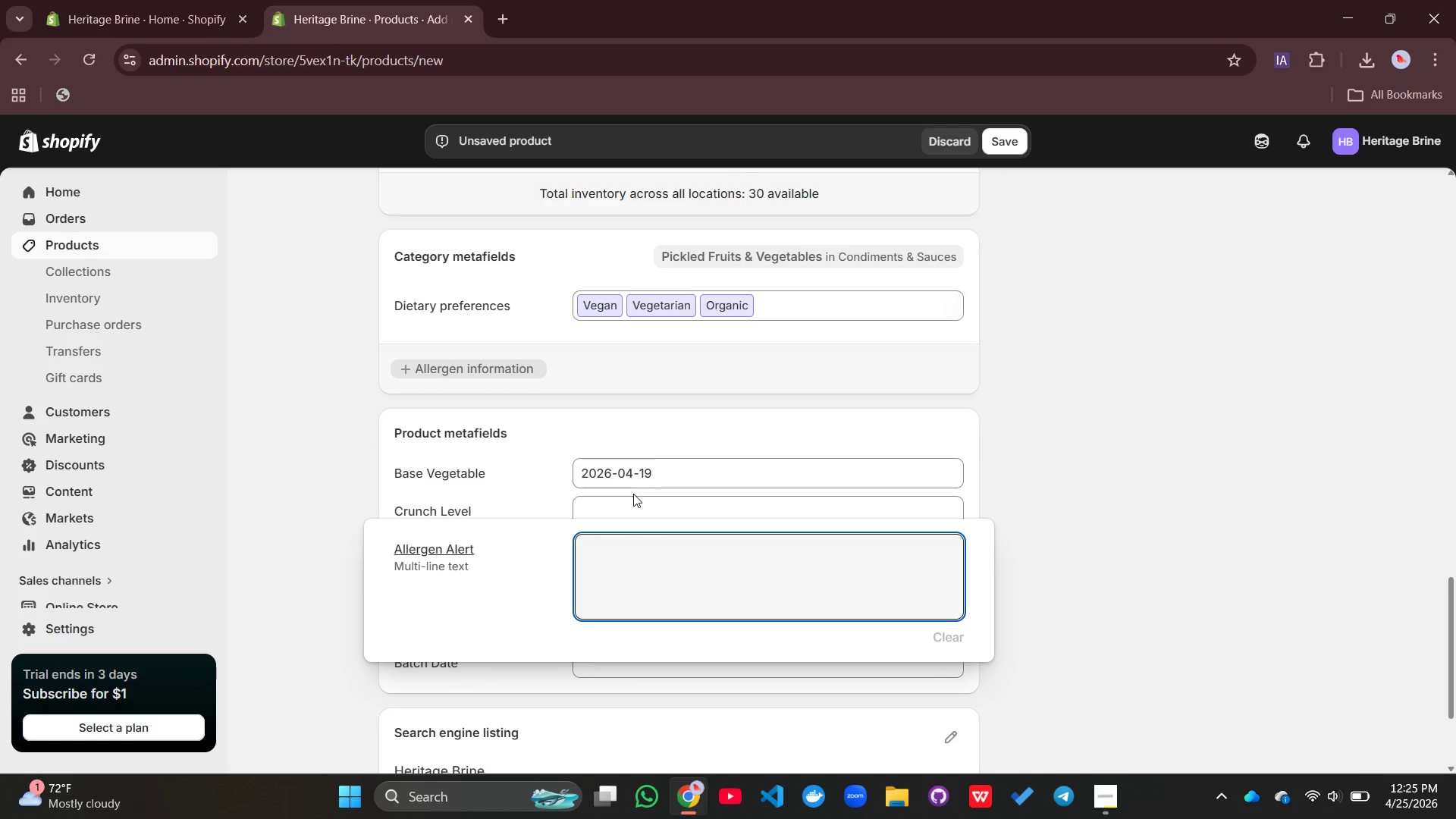 
left_click([633, 499])
 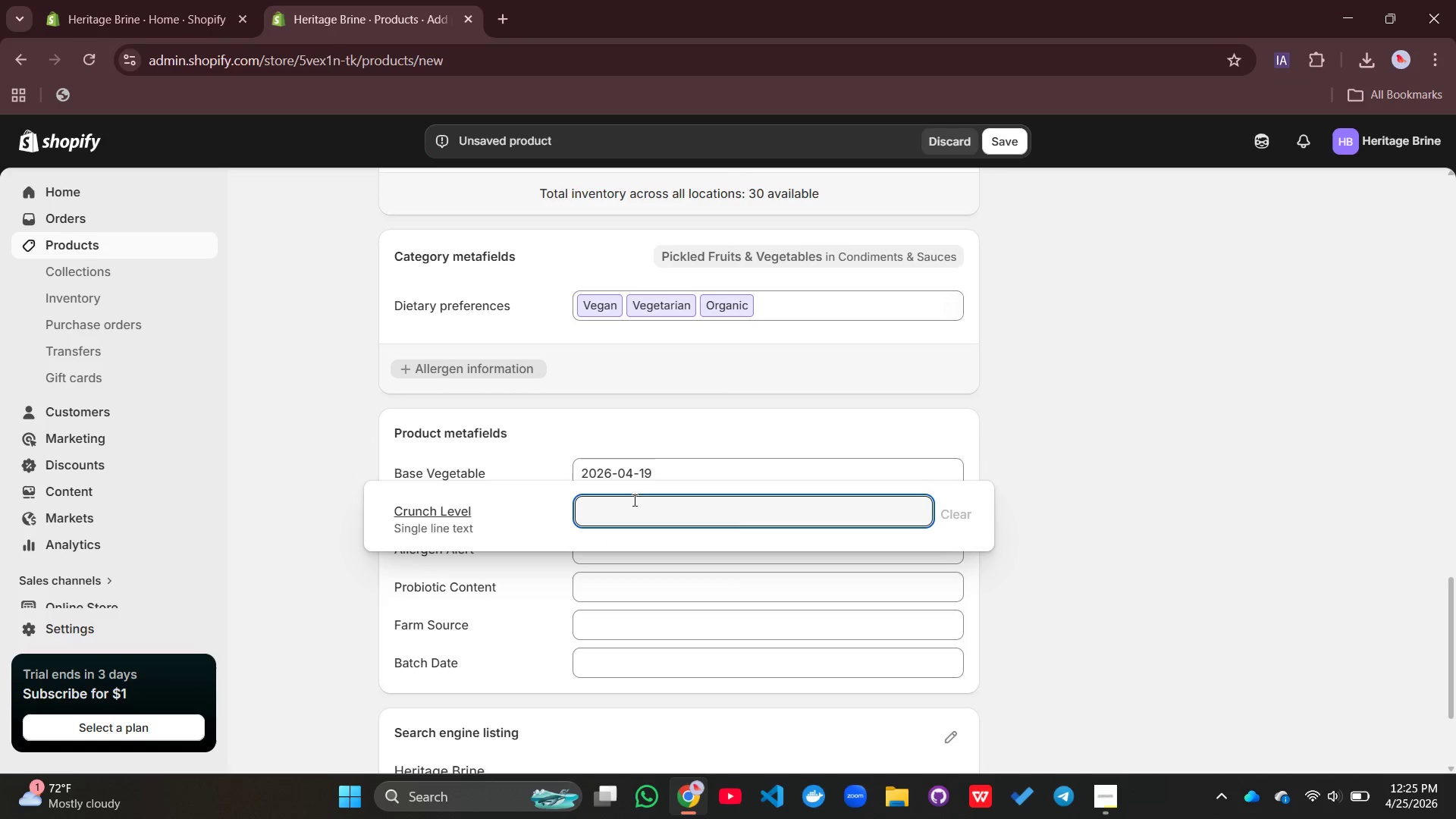 
type(Medium)
 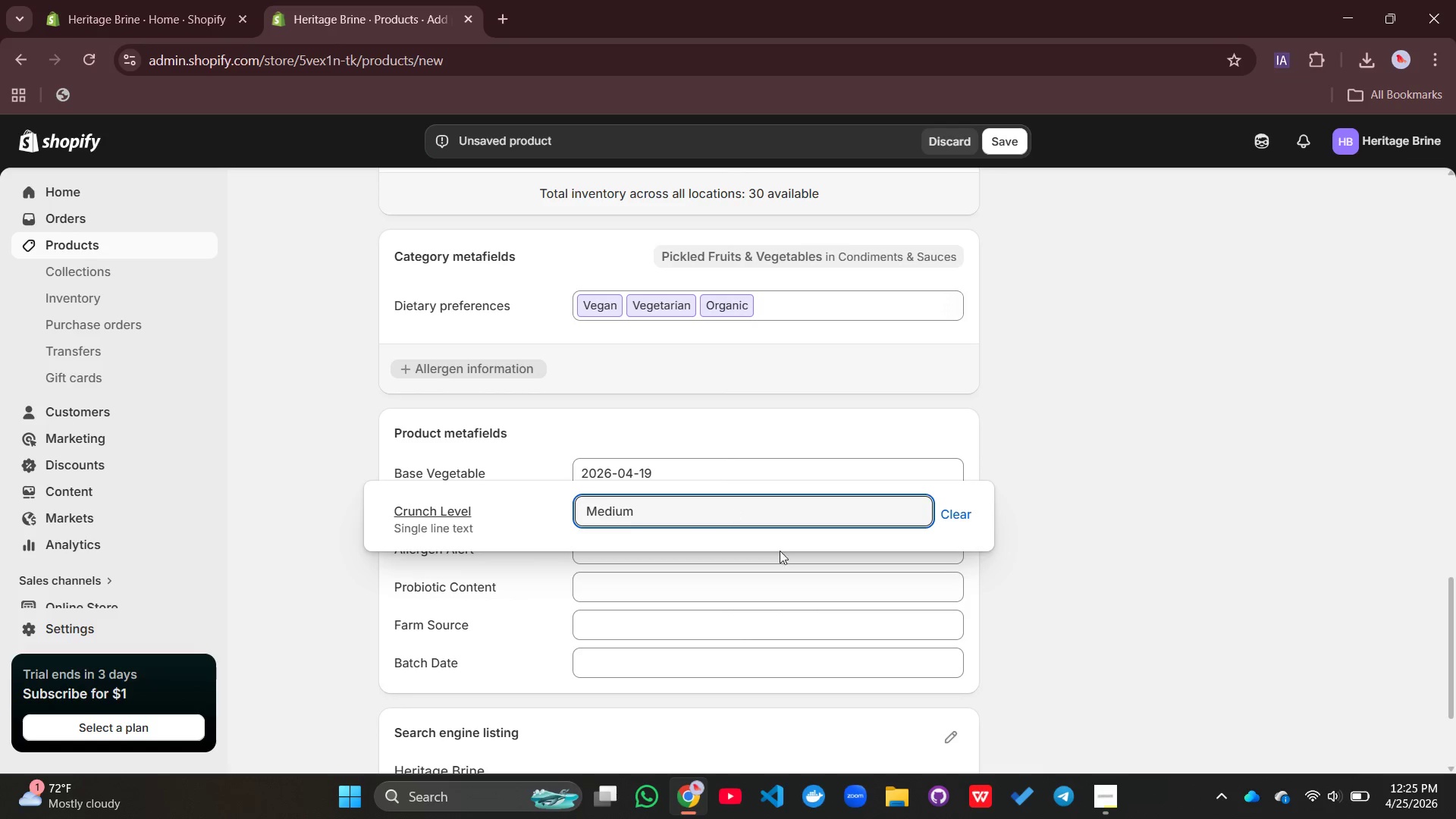 
left_click([839, 559])
 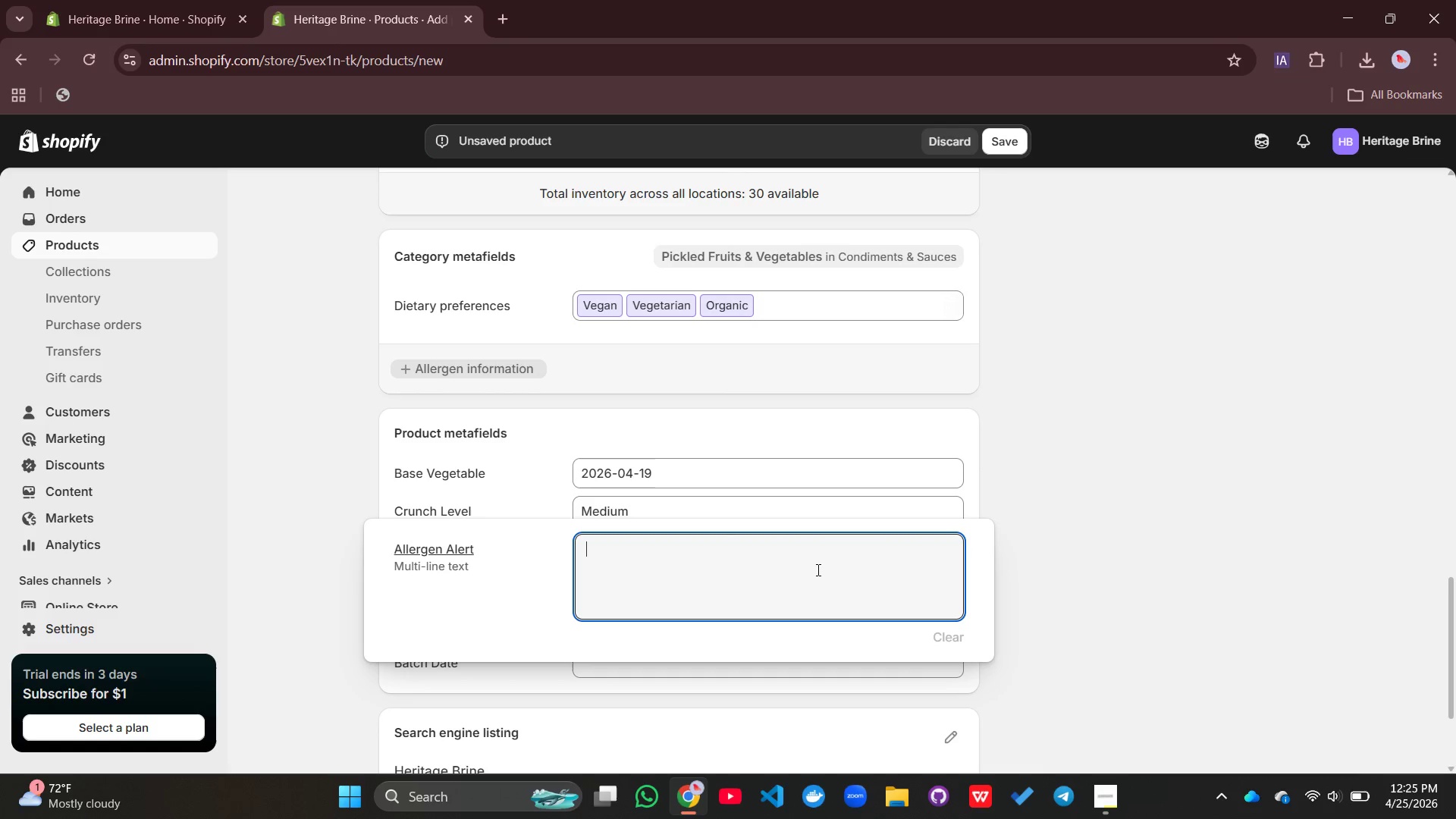 
type(None)
 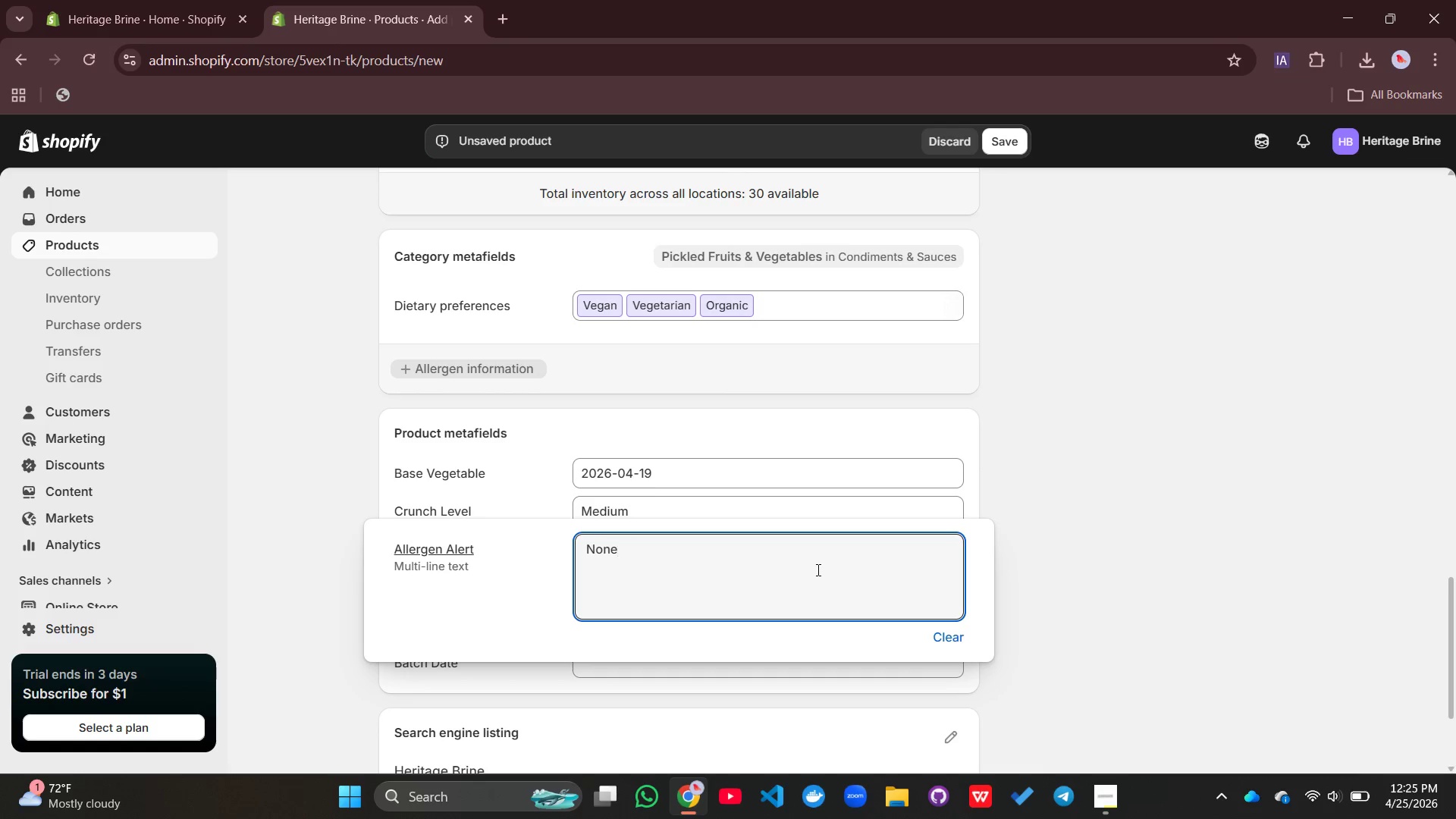 
scroll: coordinate [817, 570], scroll_direction: up, amount: 2.0
 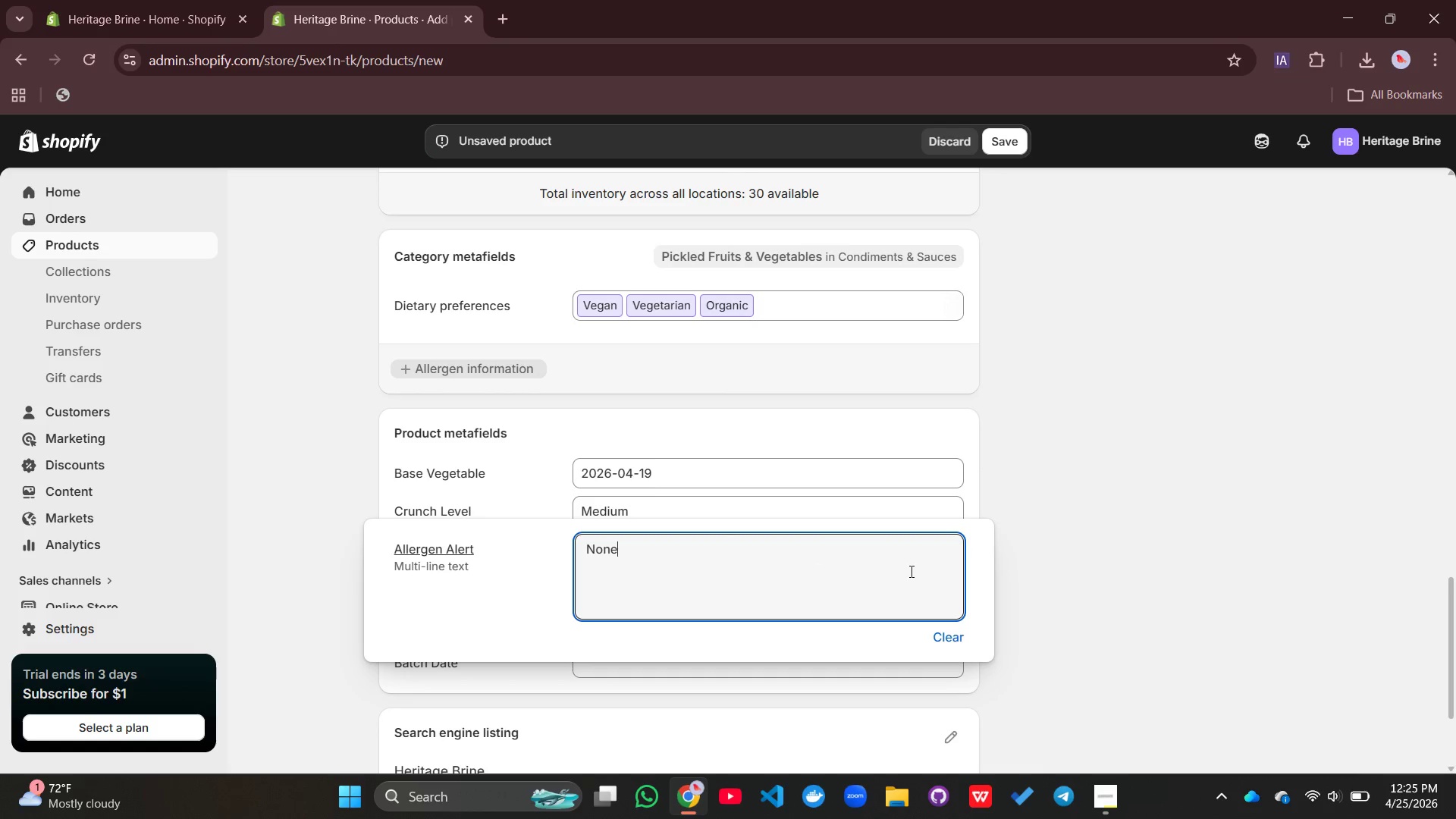 
left_click([910, 571])
 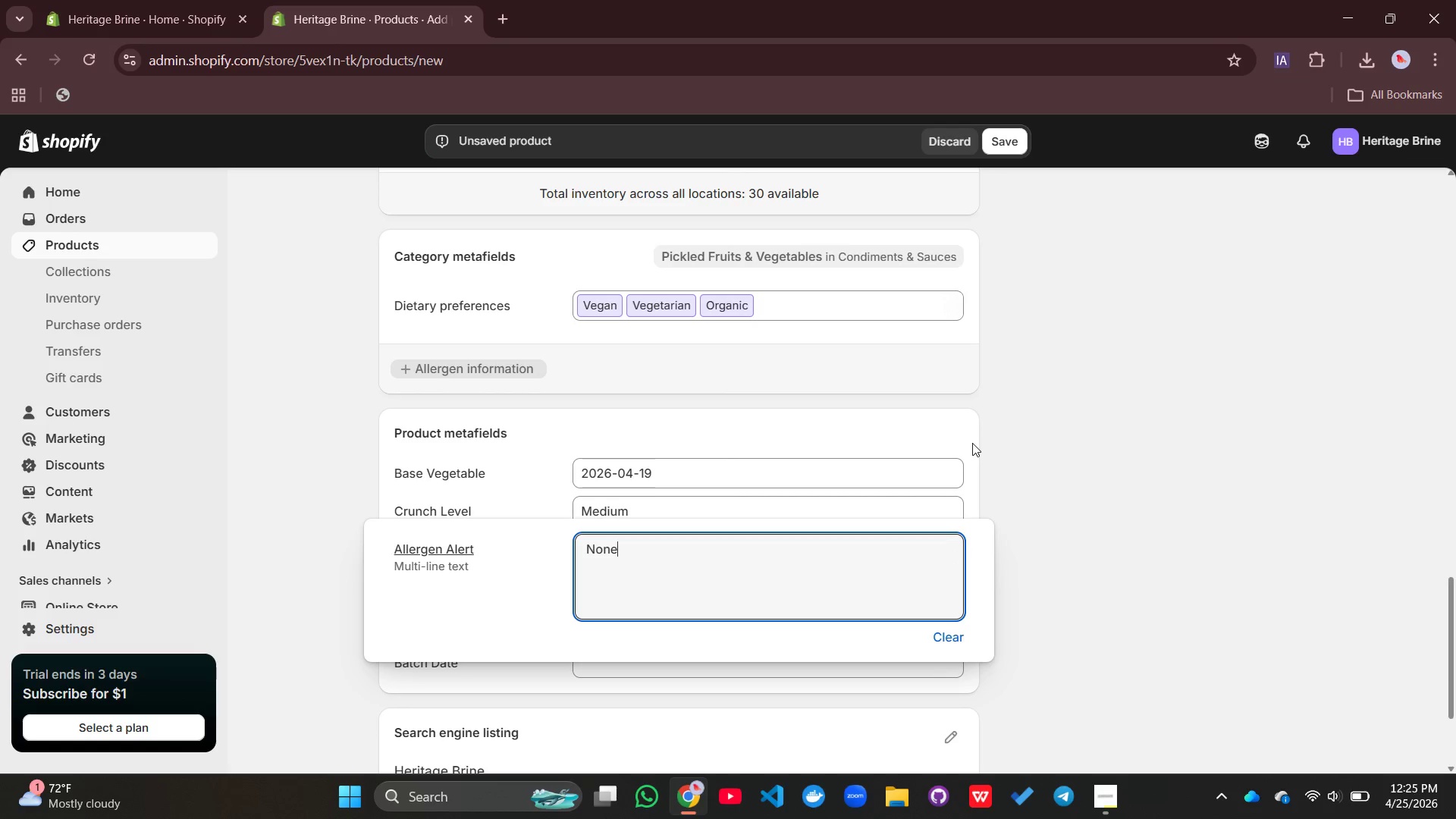 
left_click([1069, 557])
 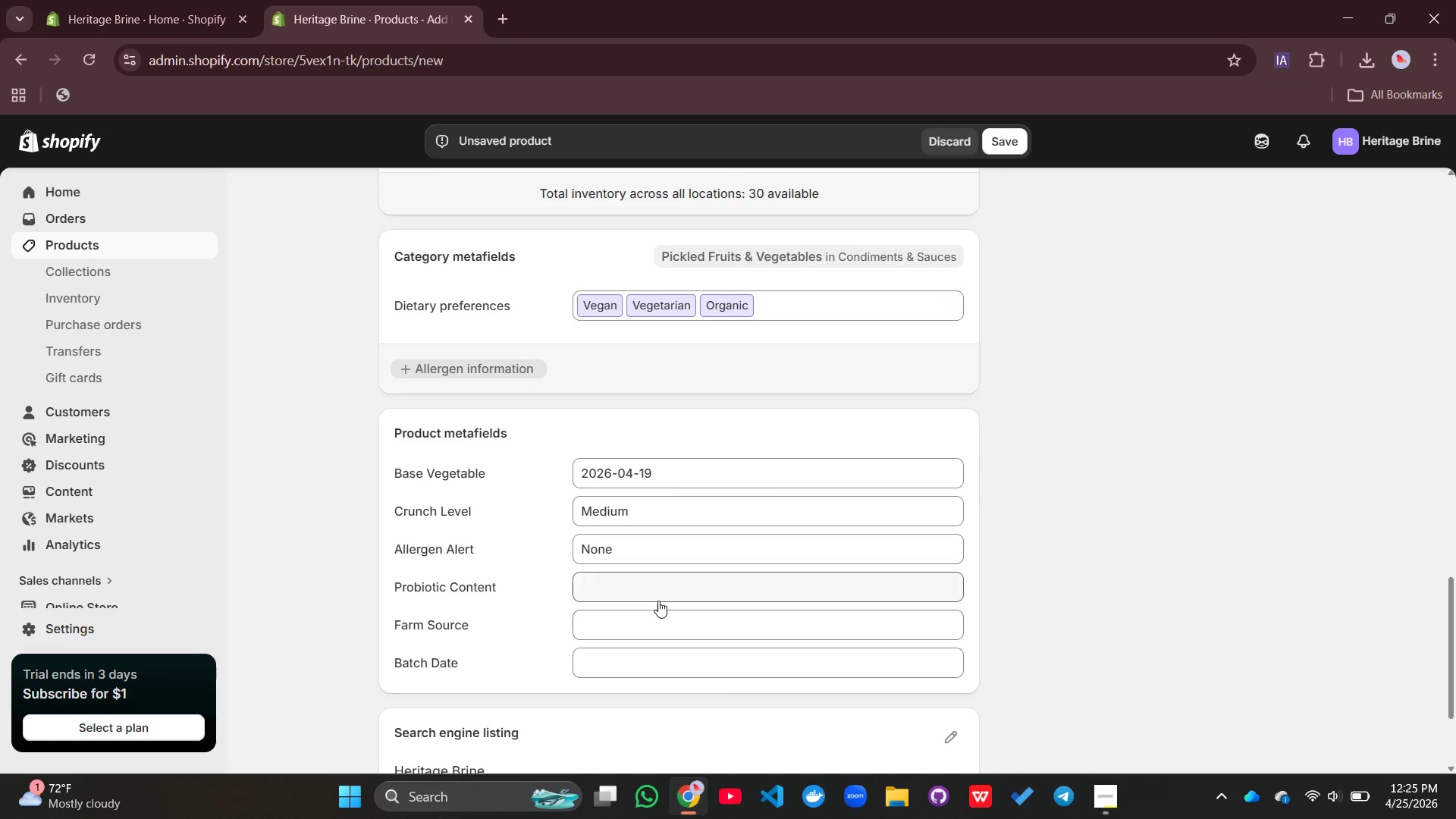 
left_click([658, 599])
 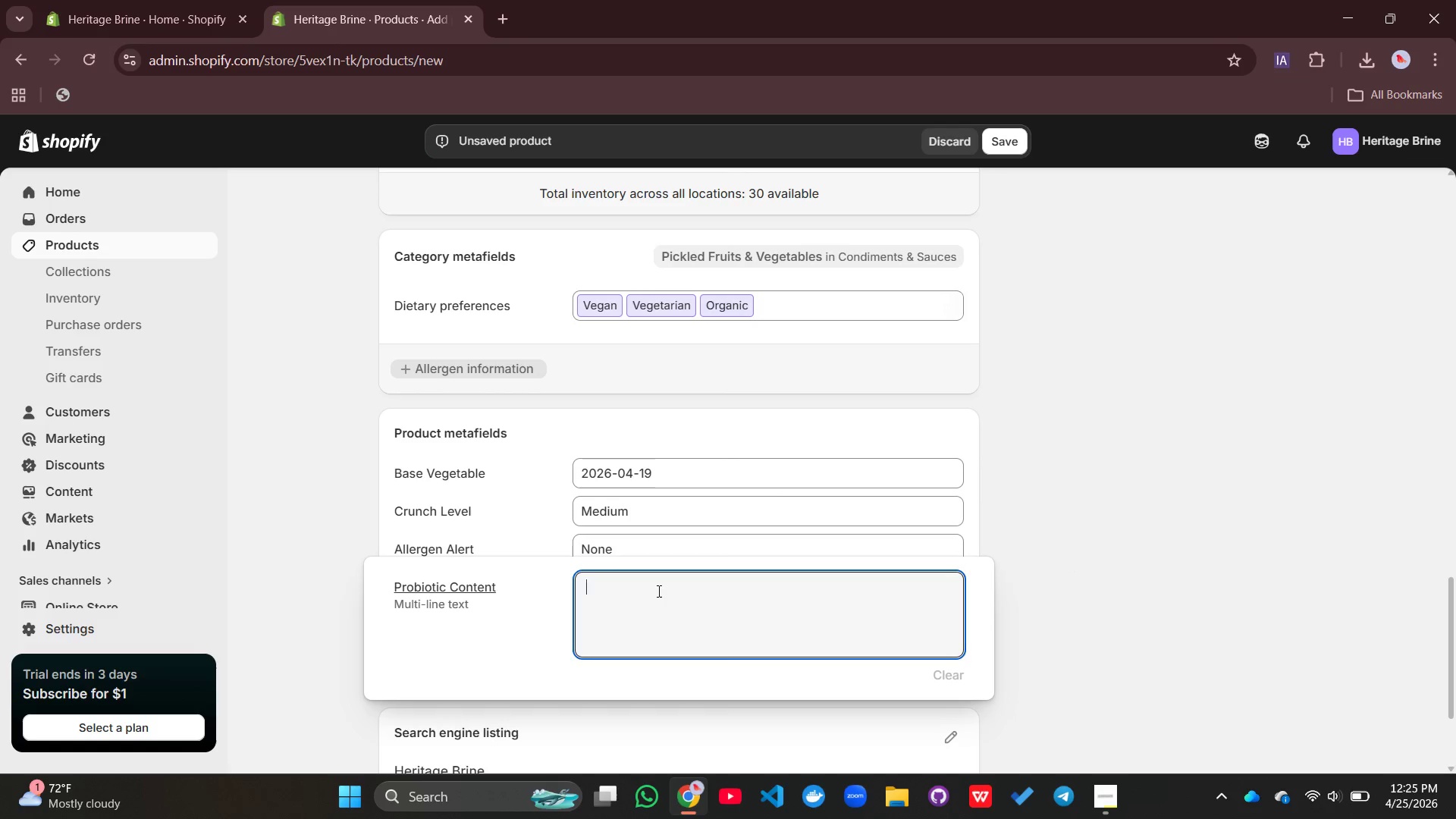 
type(Medium,)
key(Backspace)
type(=)
key(Backspace)
key(Backspace)
type(,)
key(Backspace)
type(m-high fermentation with active cultures)
 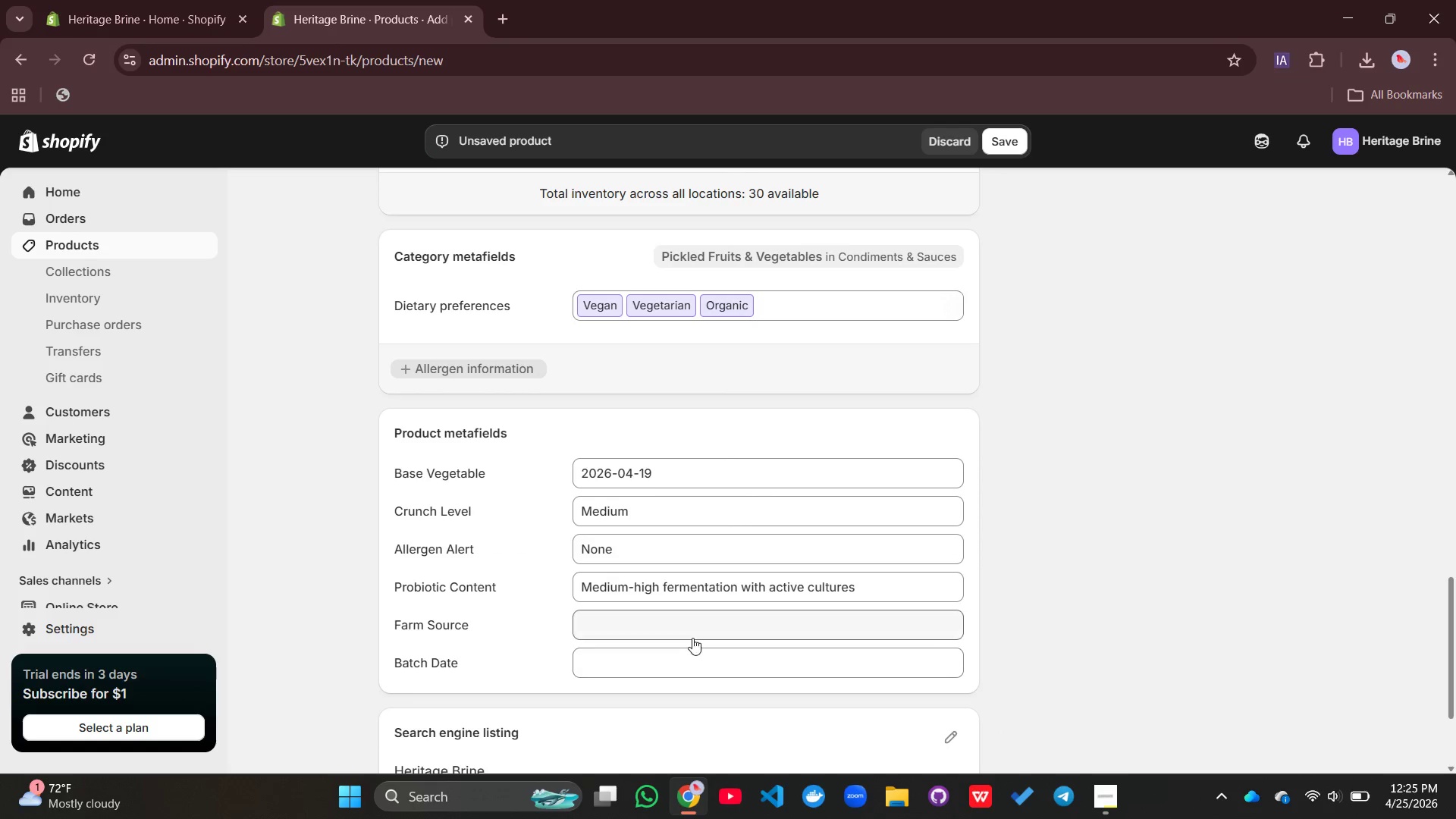 
left_click([686, 629])
 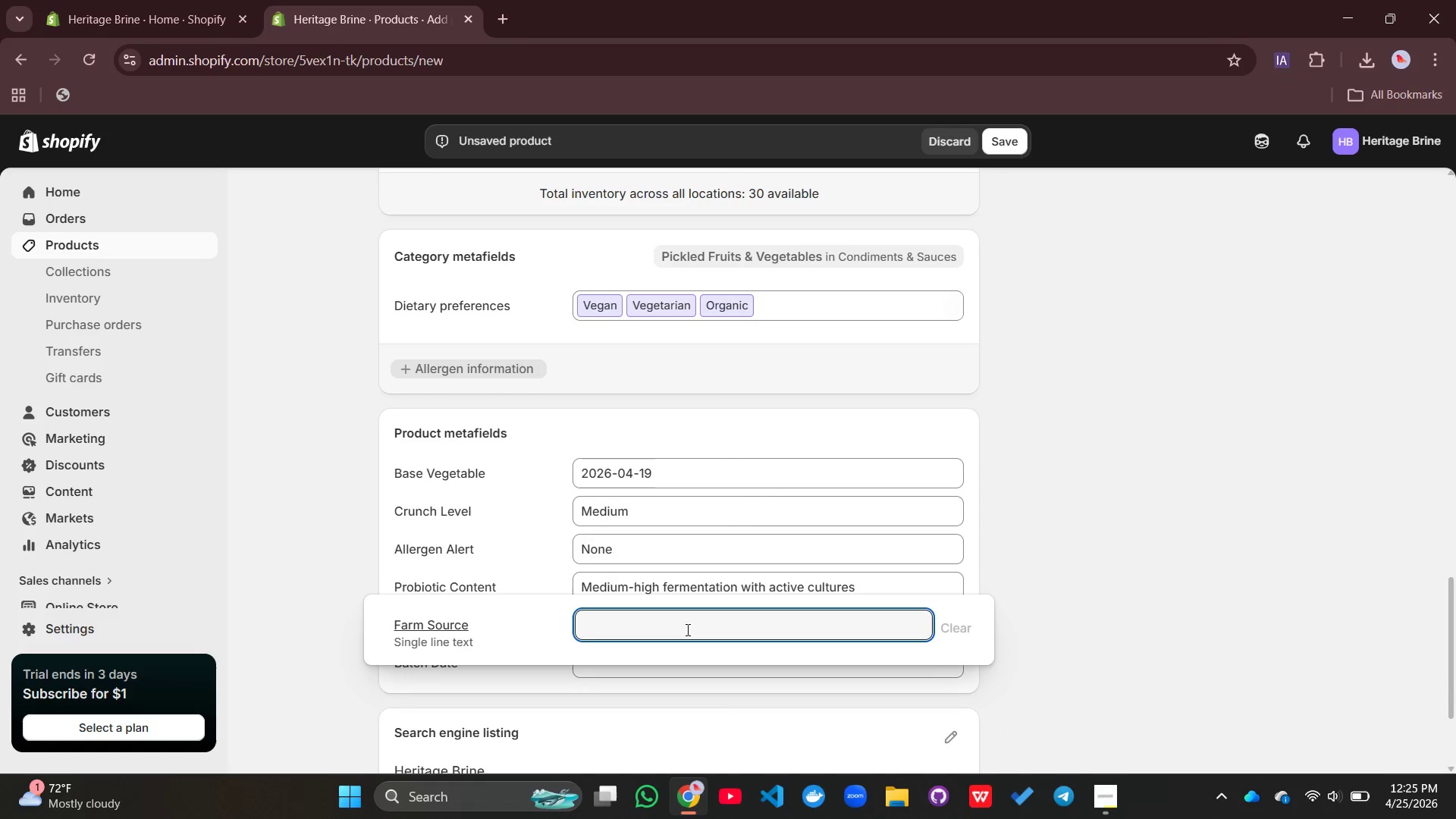 
type(Organic vegetable farms)
 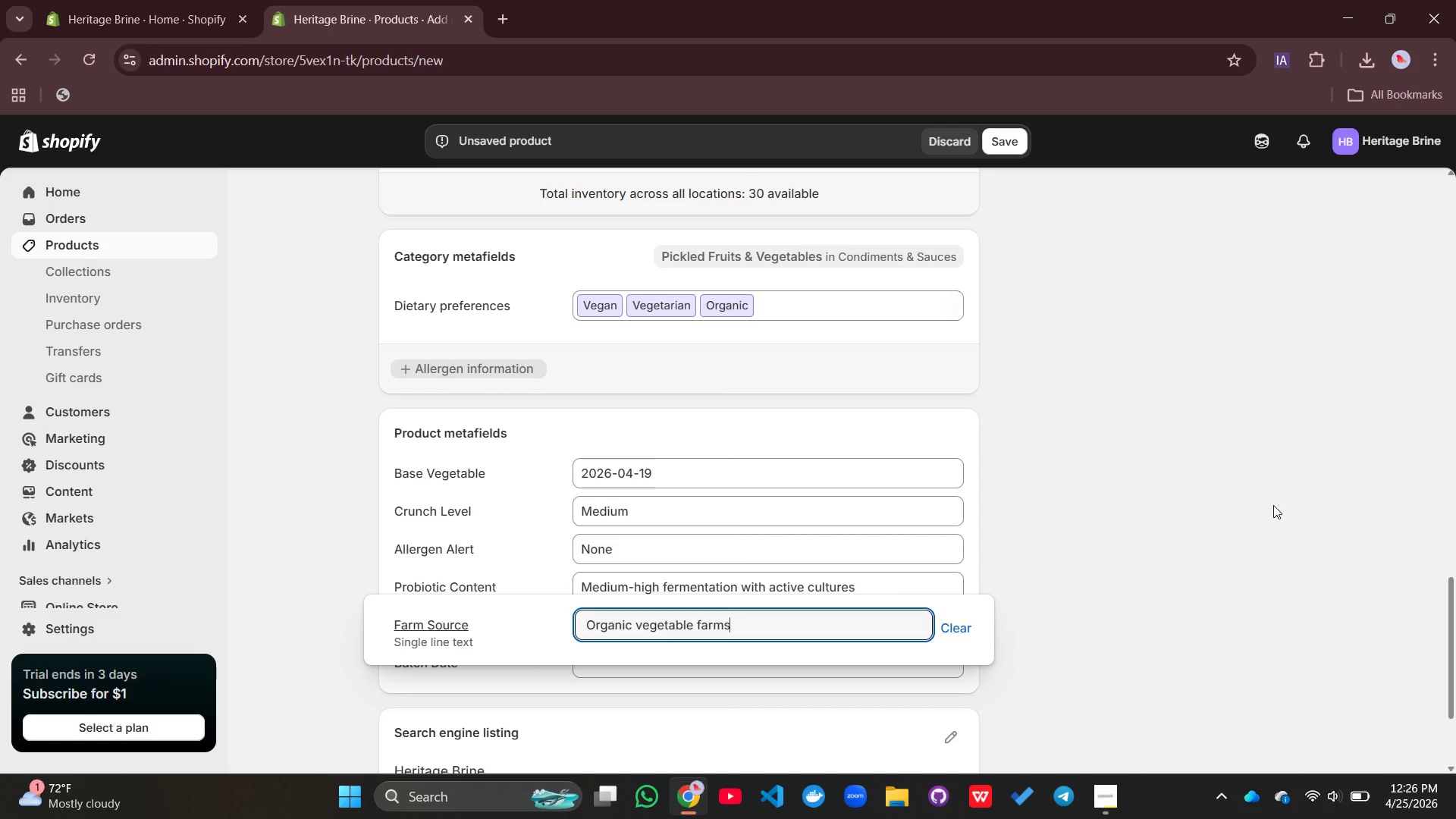 
left_click([1228, 519])
 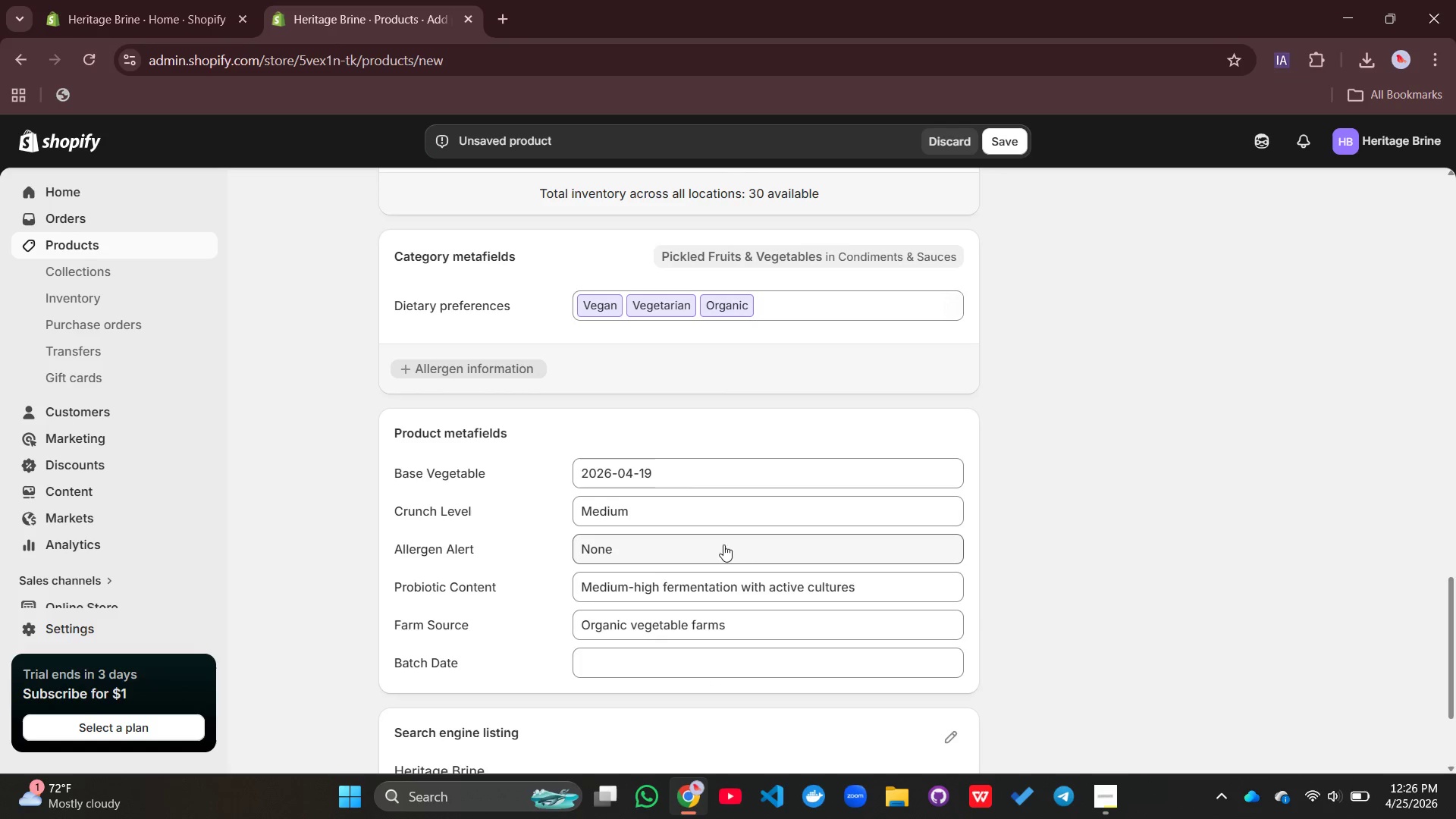 
left_click_drag(start_coordinate=[675, 477], to_coordinate=[582, 472])
 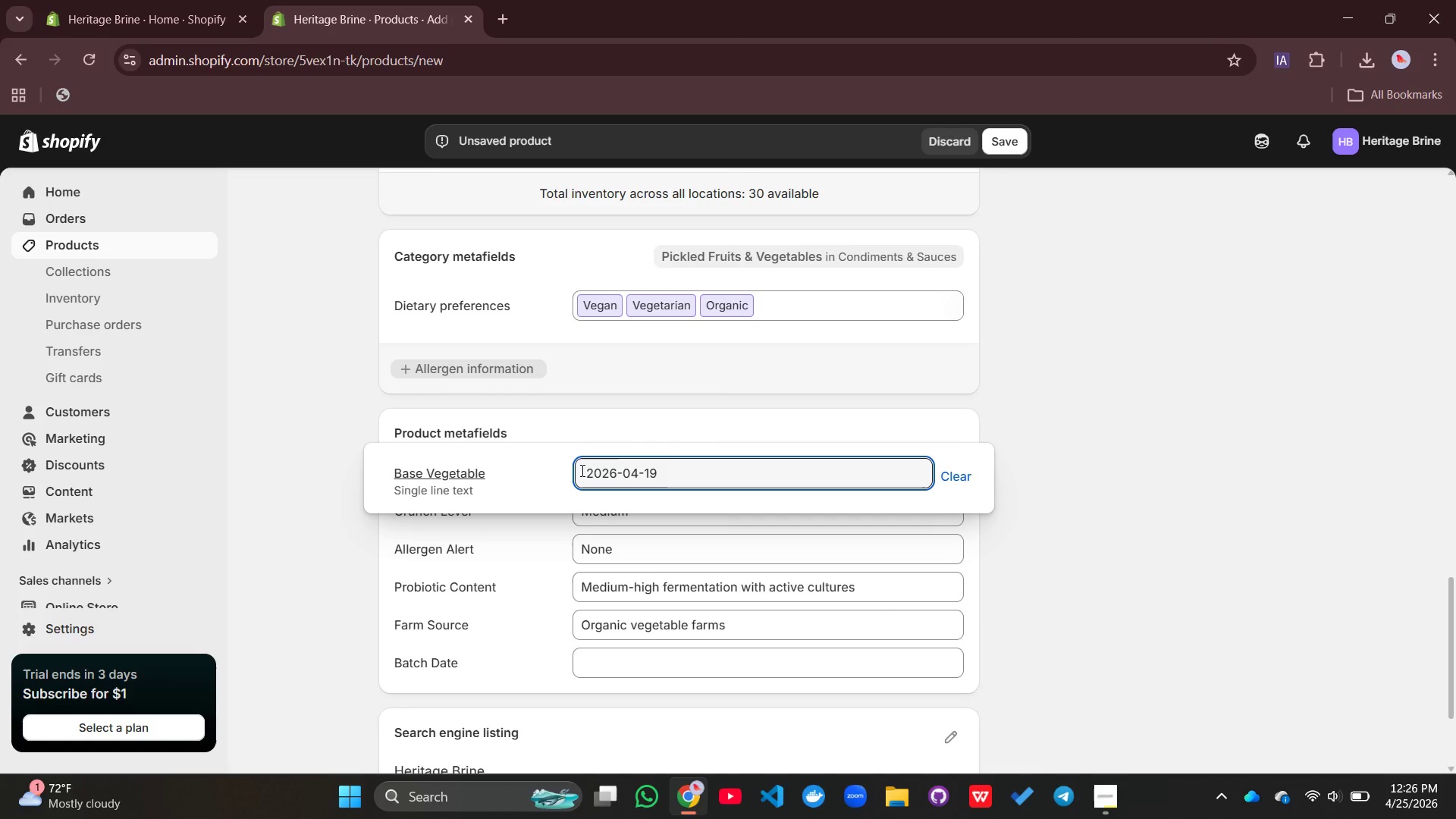 
hold_key(key=Backspace, duration=1.0)
 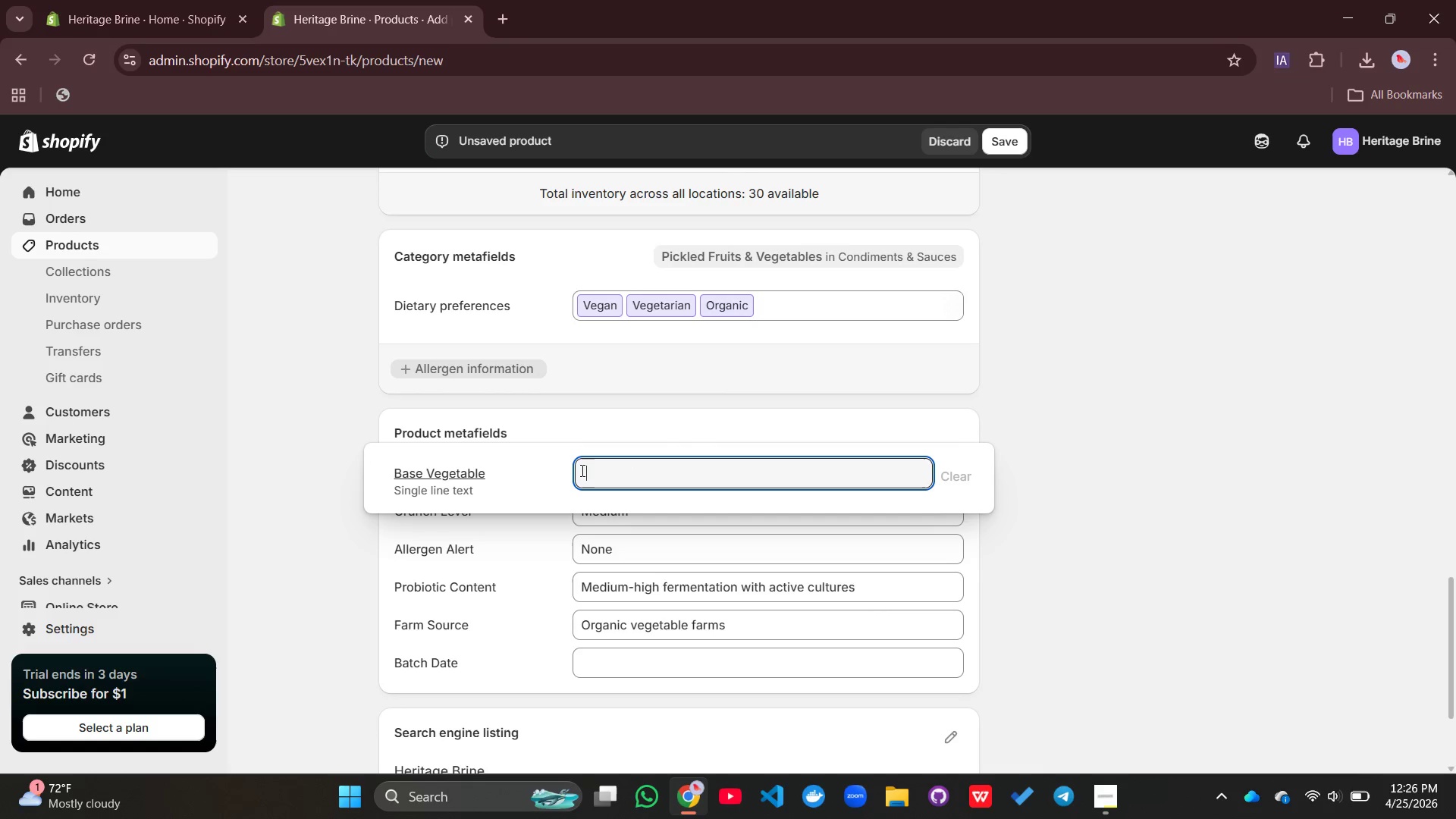 
type(Cauliflower)
 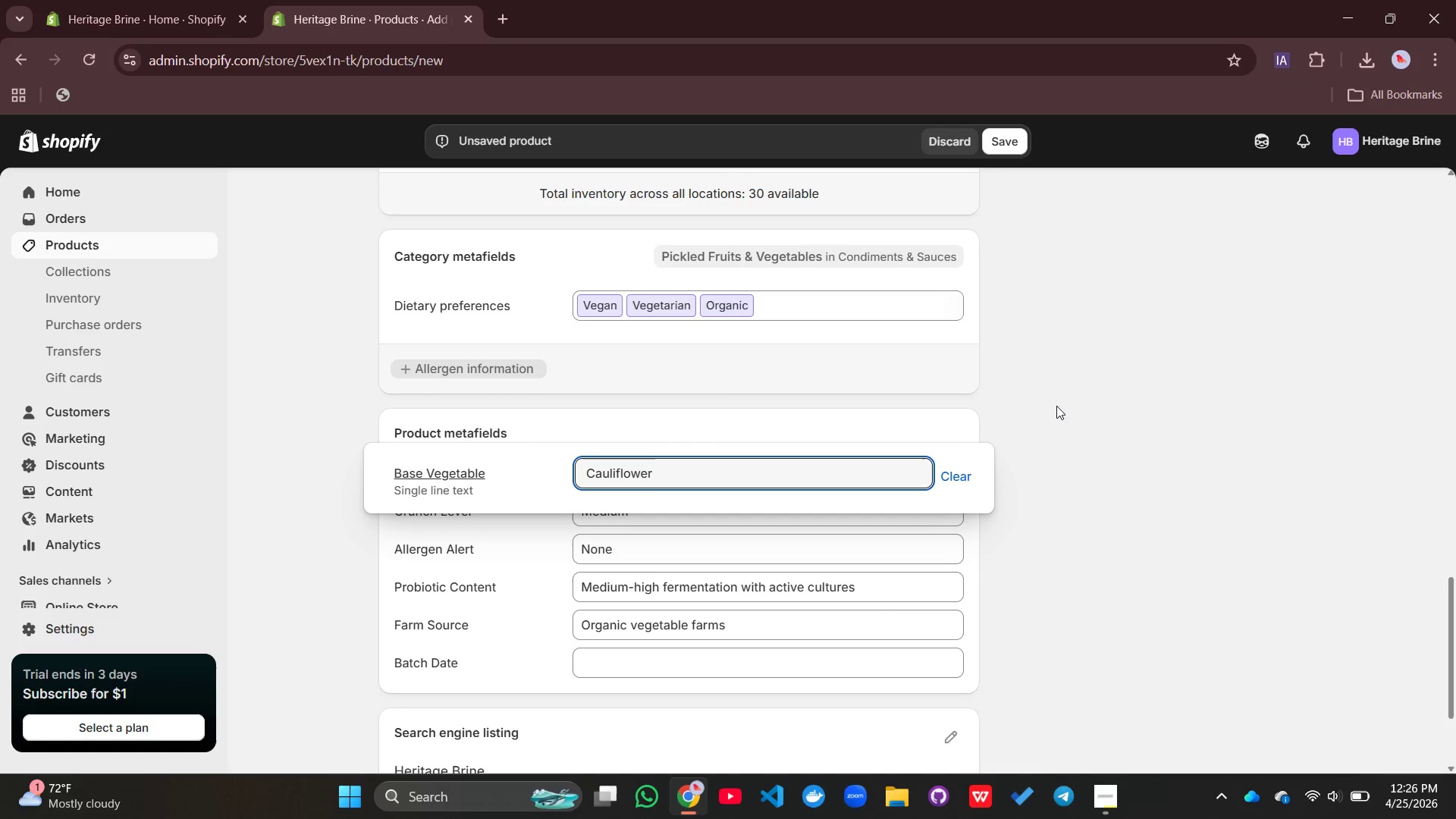 
left_click([1108, 607])
 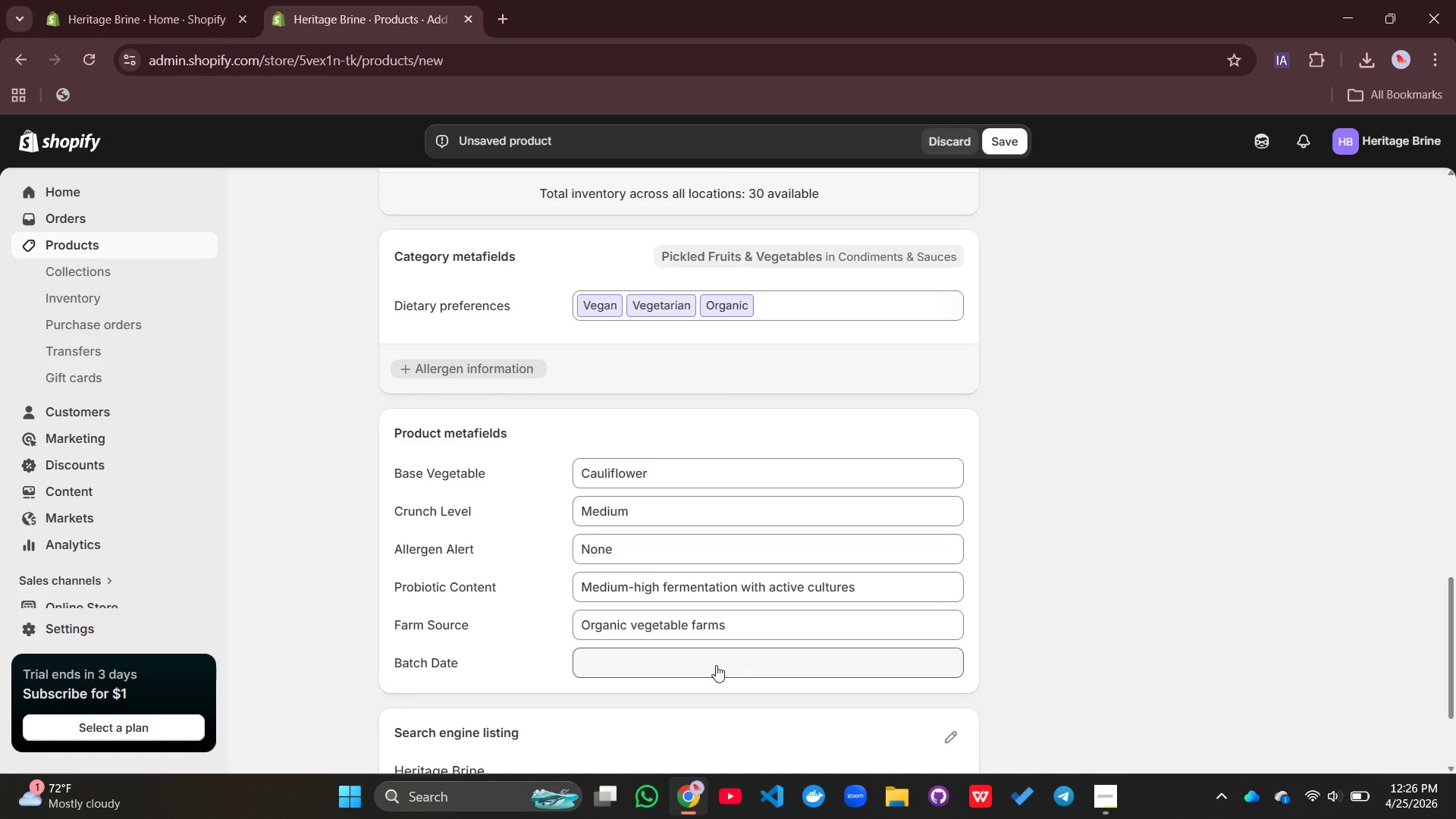 
left_click([711, 661])
 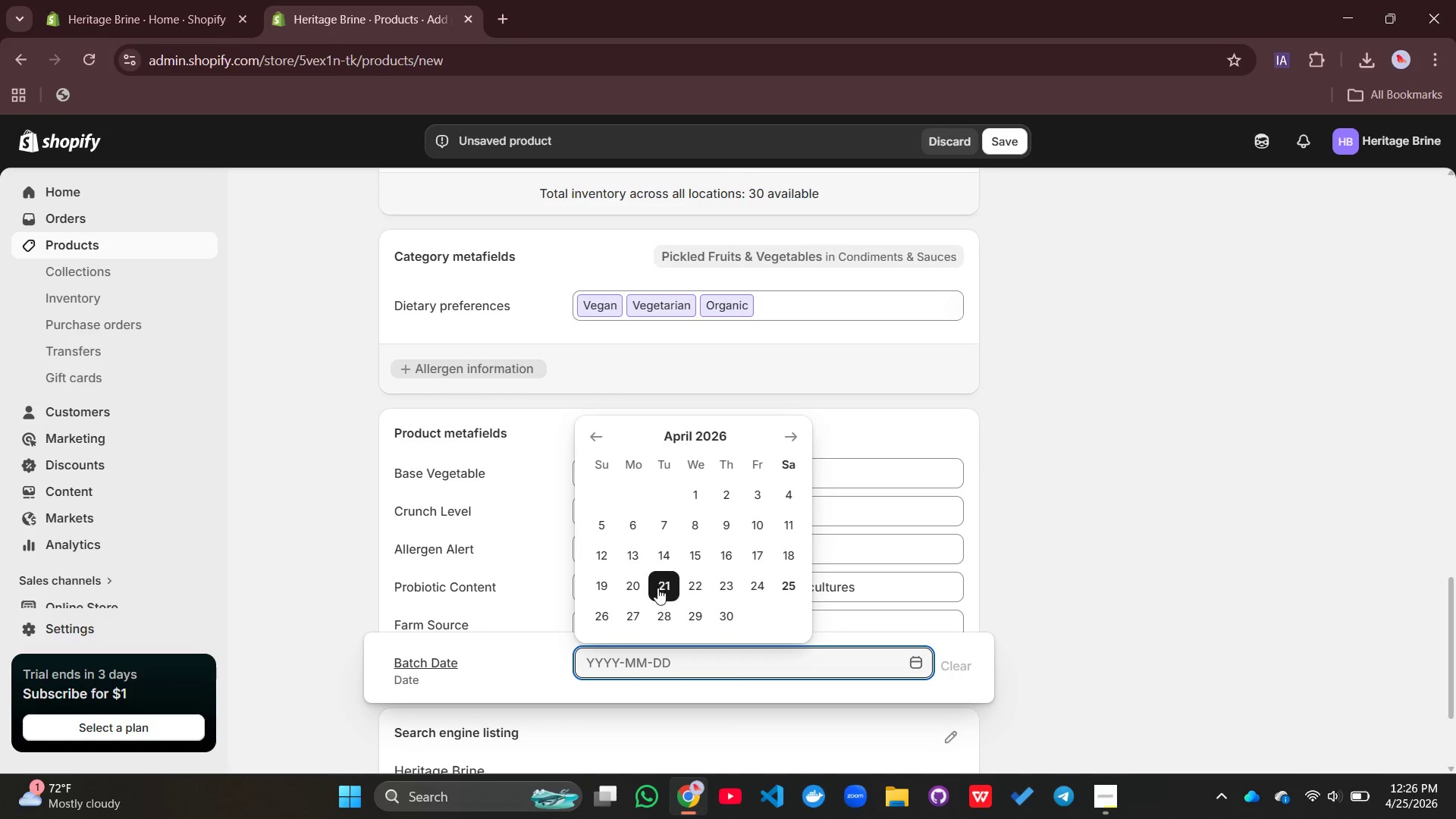 
left_click([667, 562])
 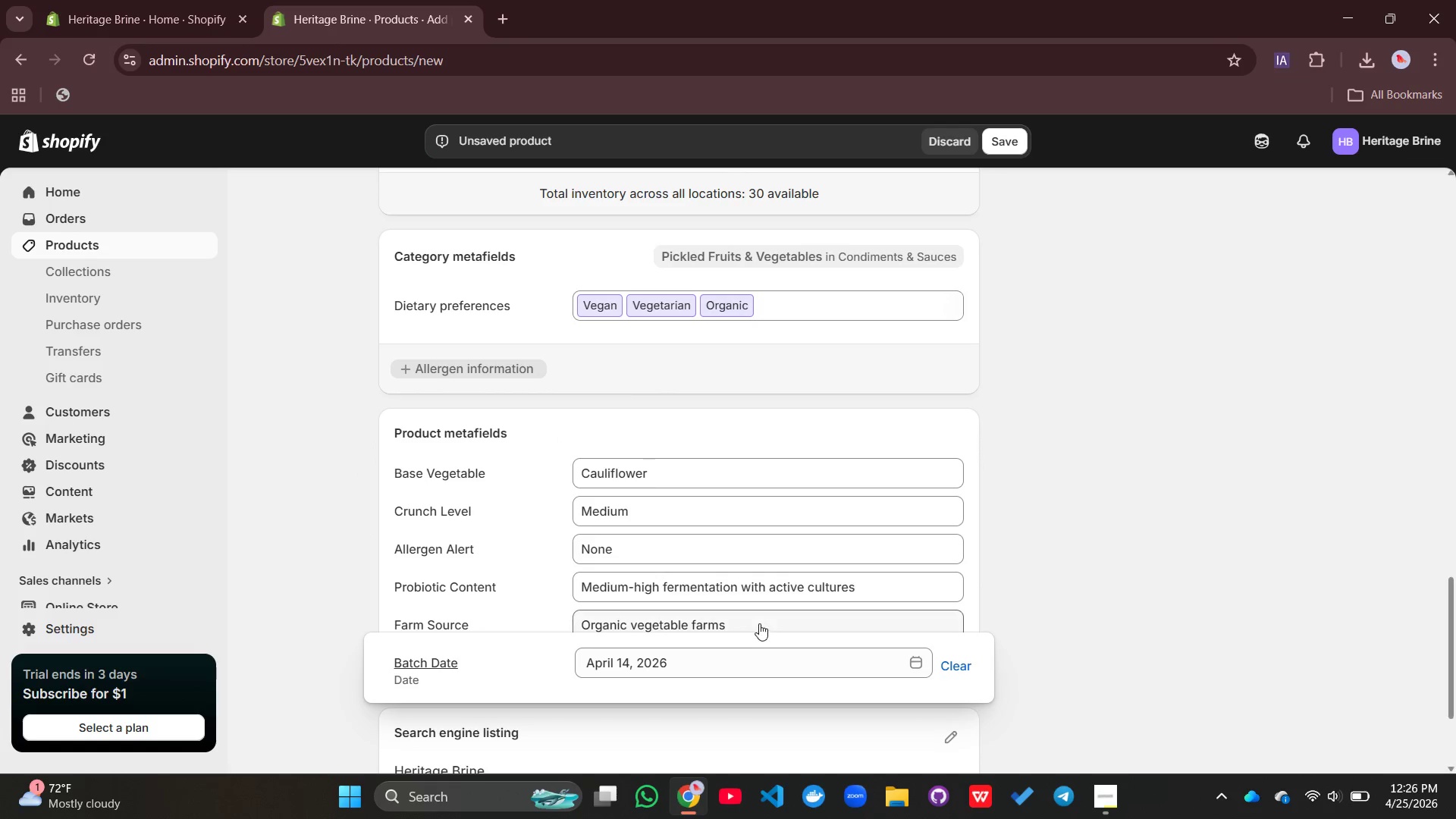 
scroll: coordinate [759, 623], scroll_direction: down, amount: 3.0
 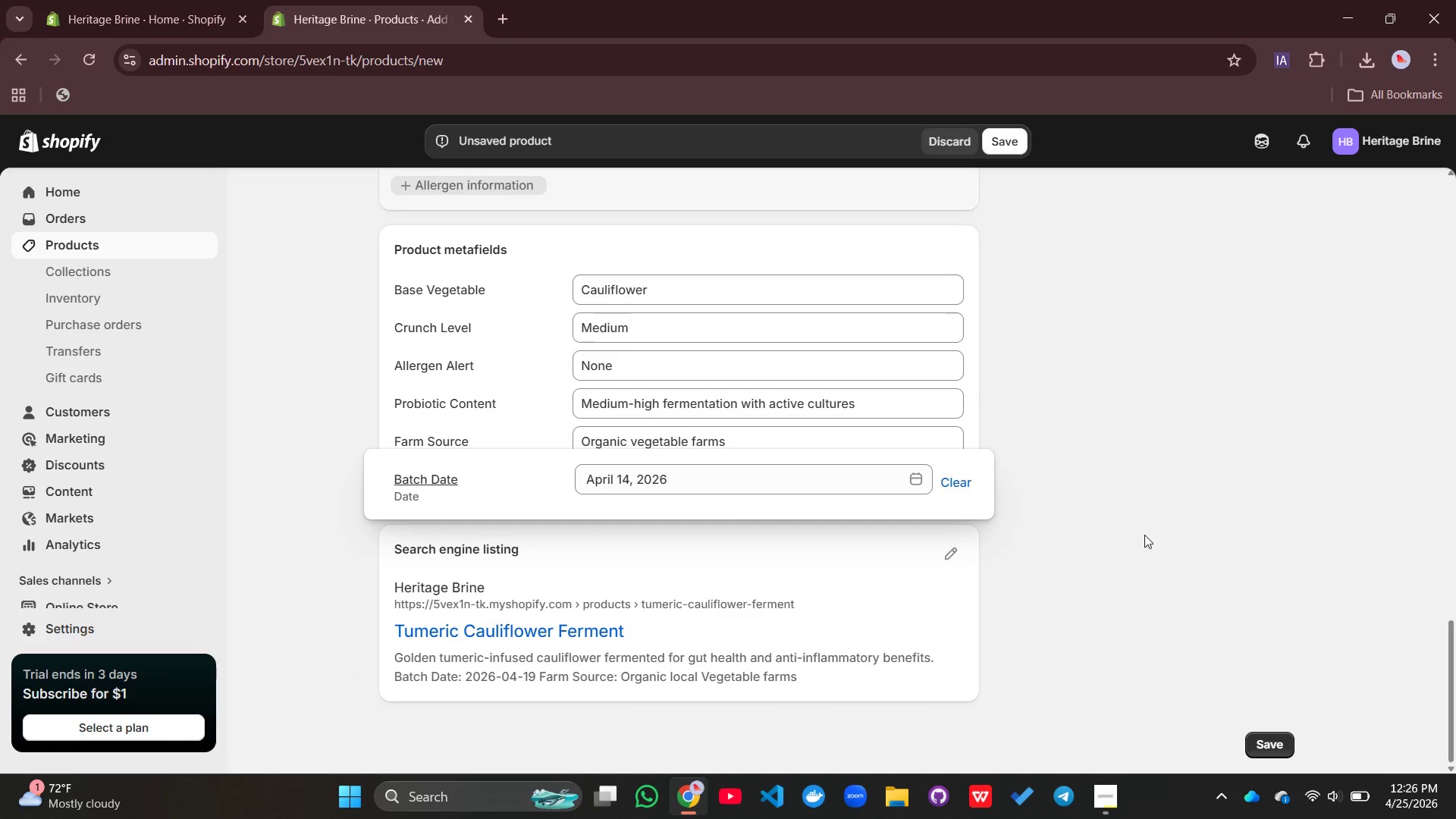 
left_click([1144, 535])
 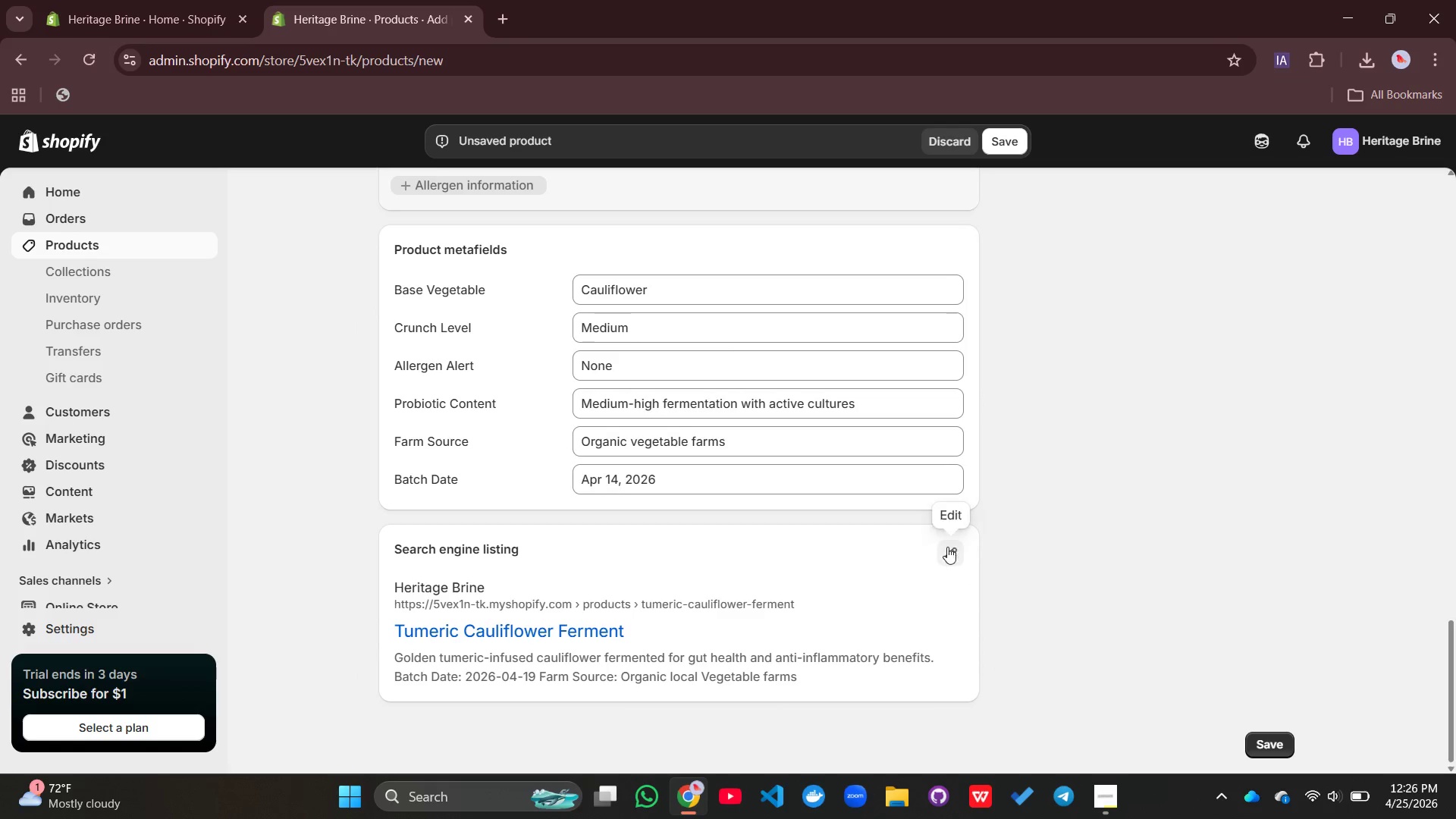 
left_click([946, 546])
 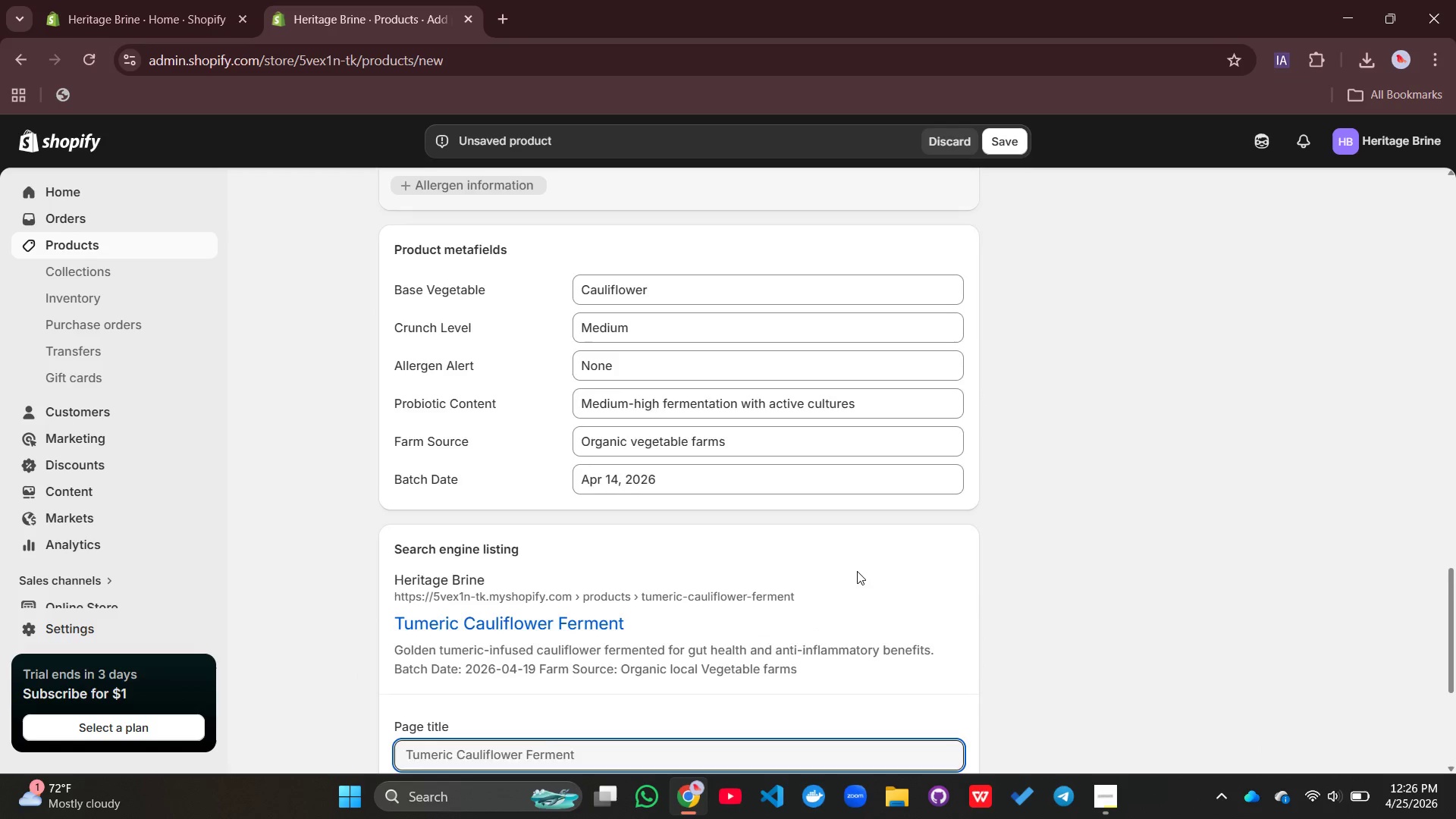 
scroll: coordinate [857, 571], scroll_direction: down, amount: 2.0
 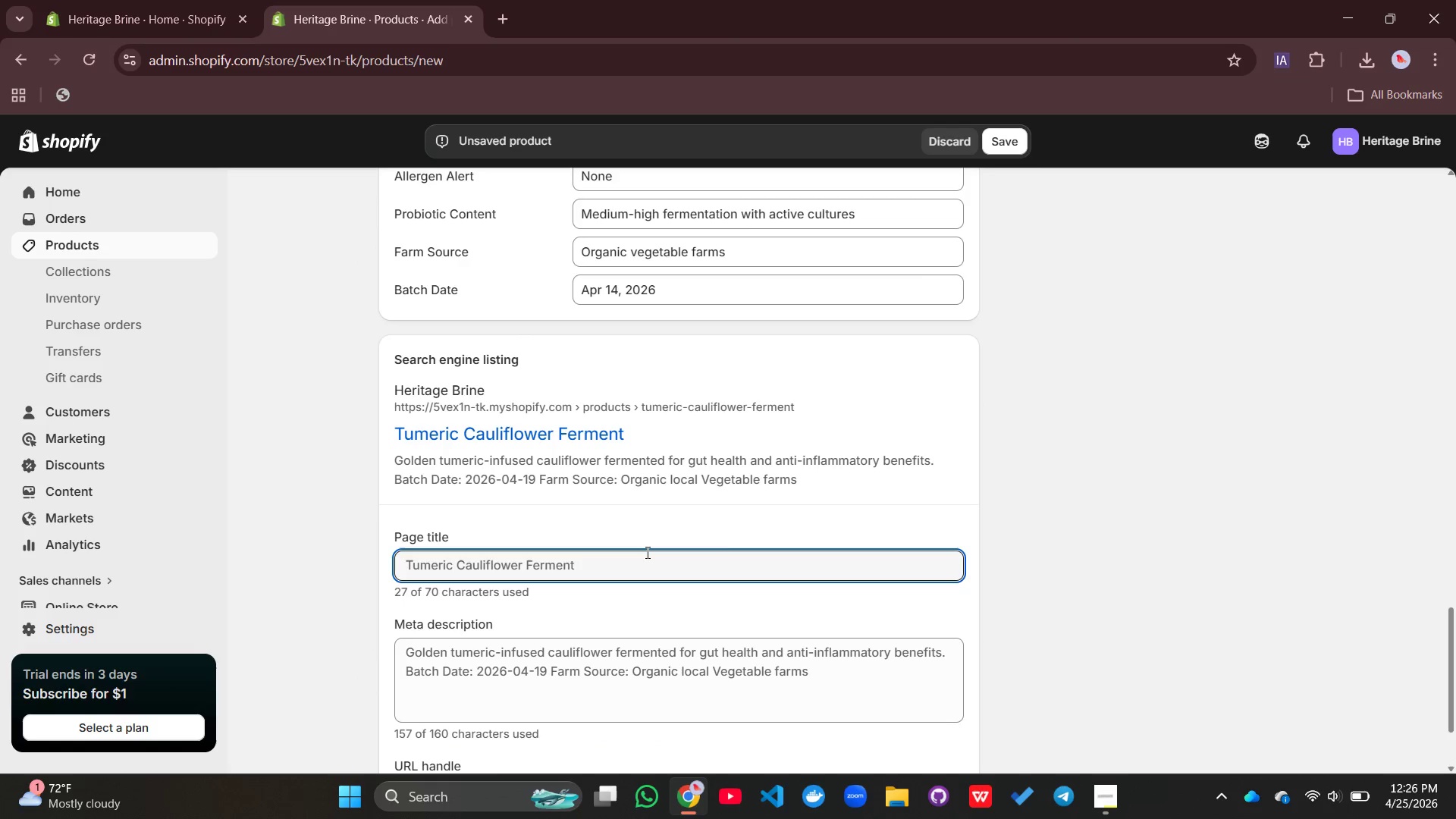 
left_click([646, 554])
 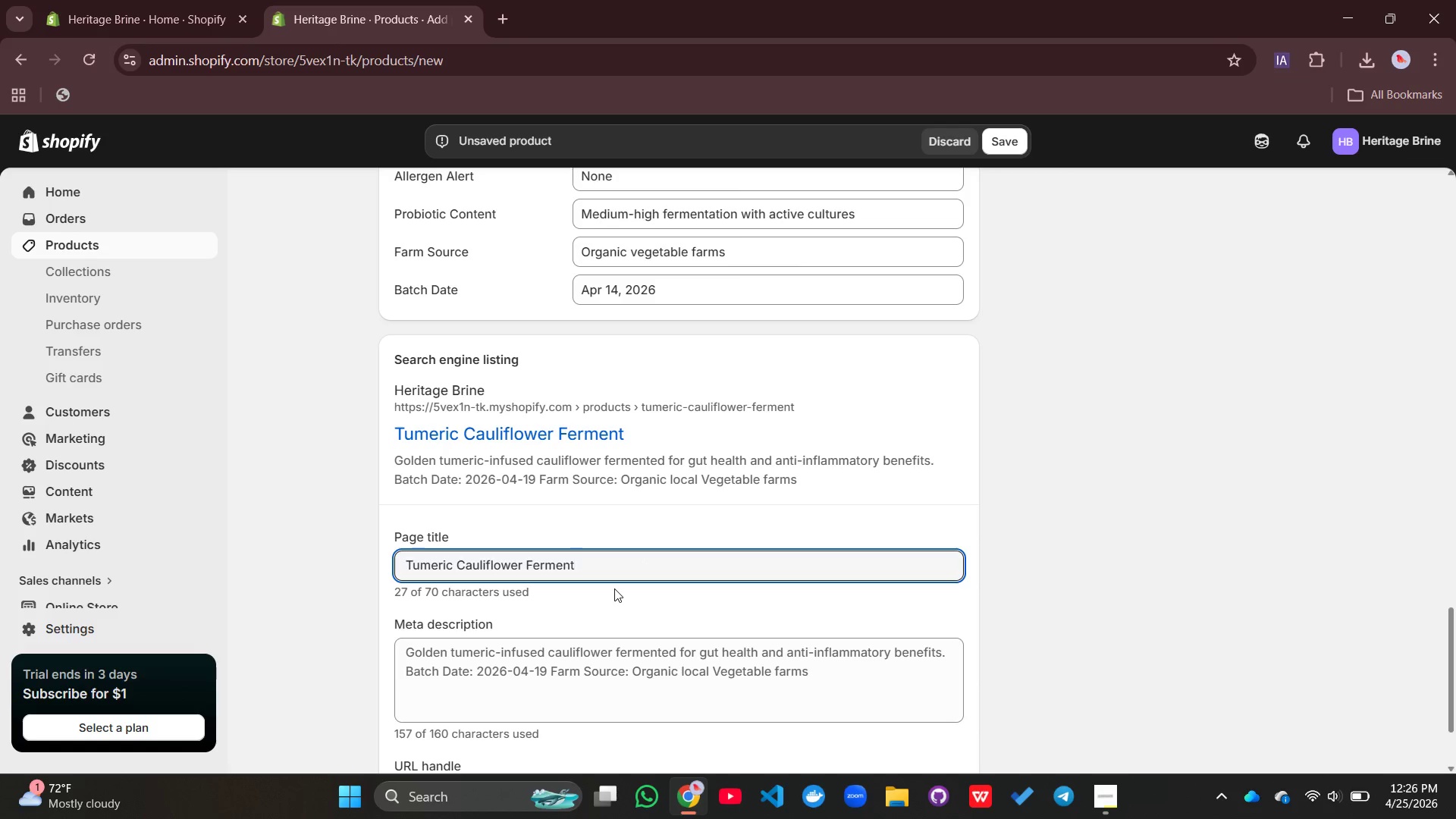 
wait(13.17)
 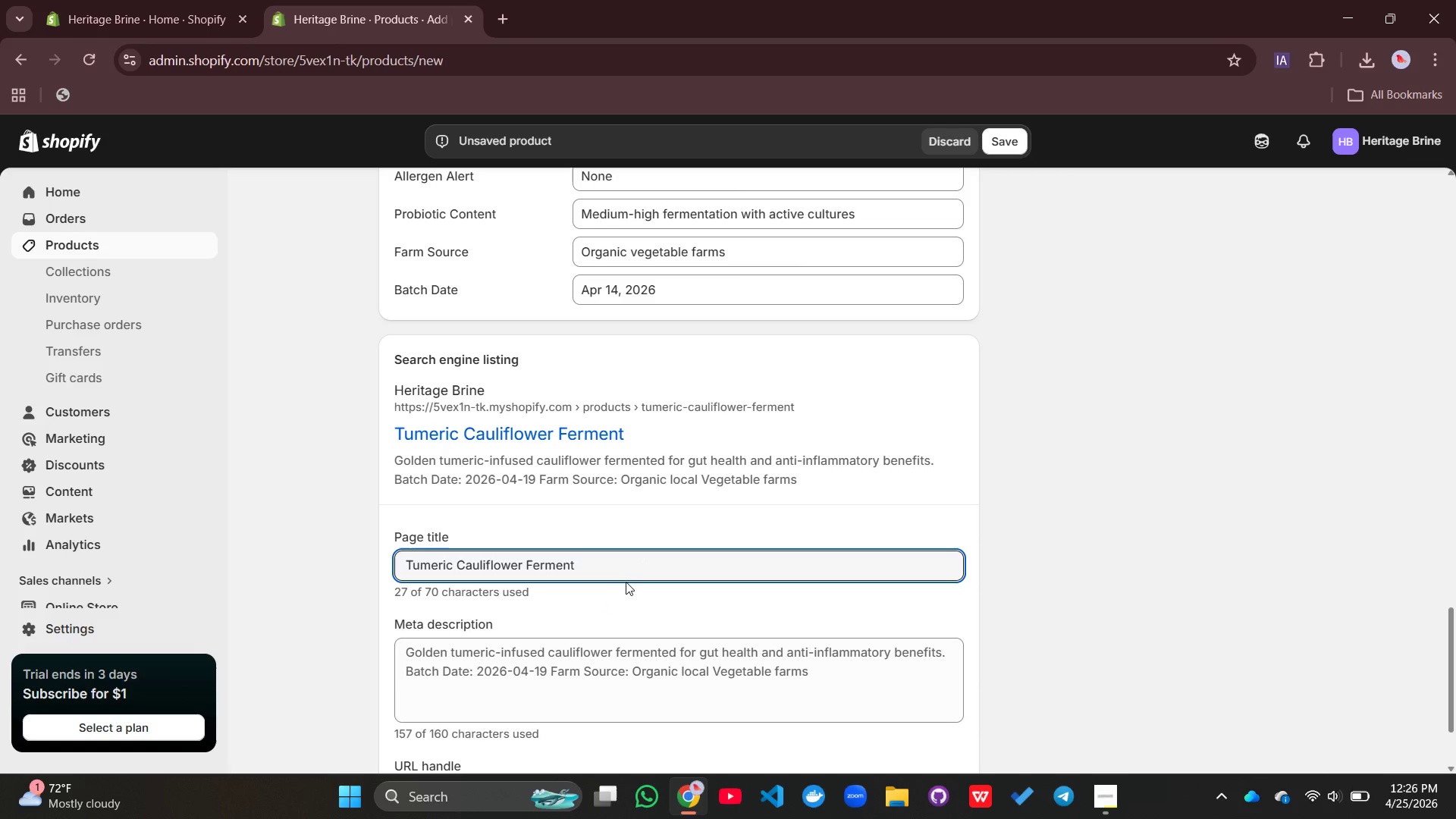 
key(Shift+Backslash)
 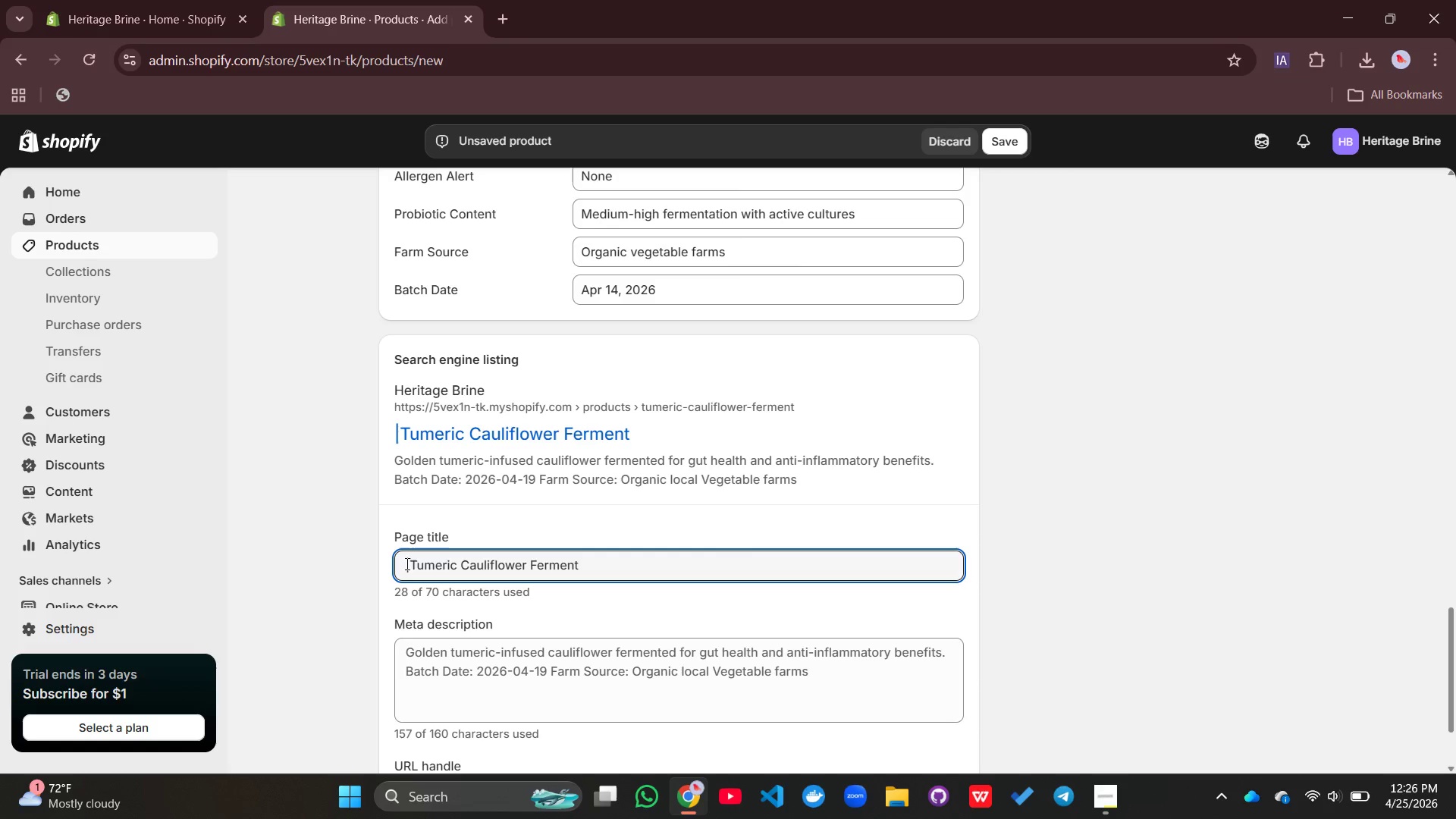 
key(ArrowLeft)
 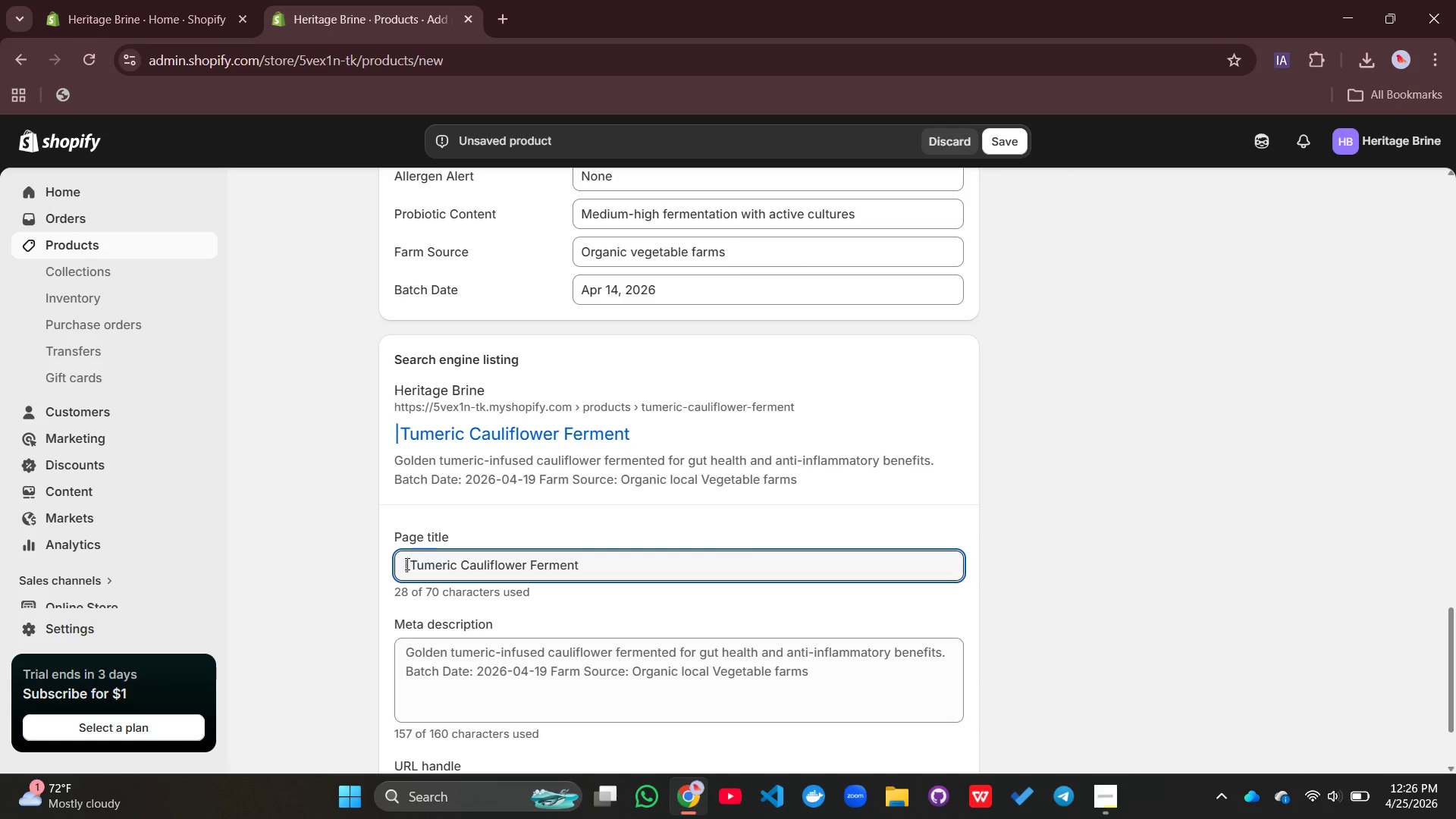 
type(Small-batch fermented vegetable )
 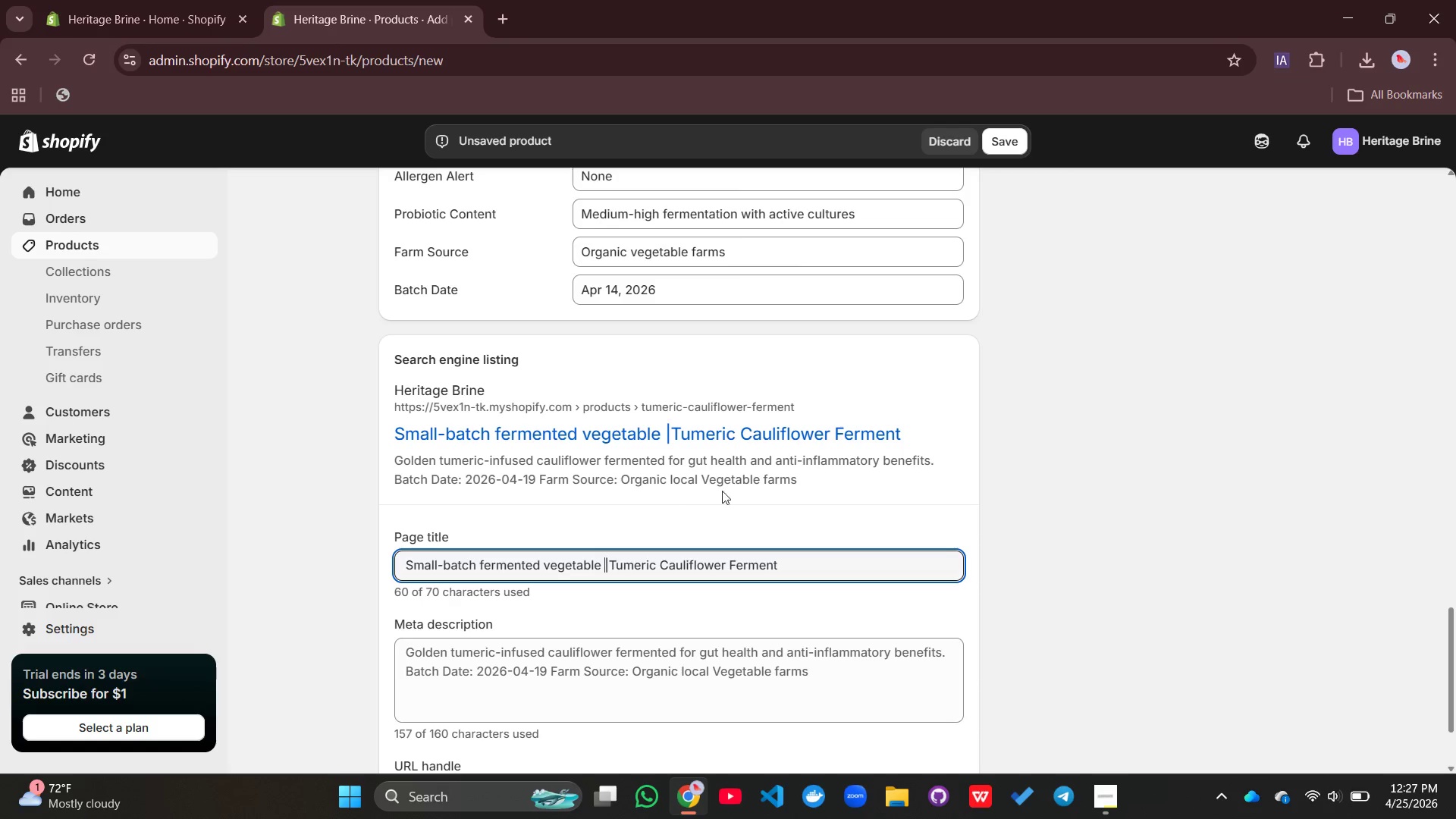 
left_click([790, 557])
 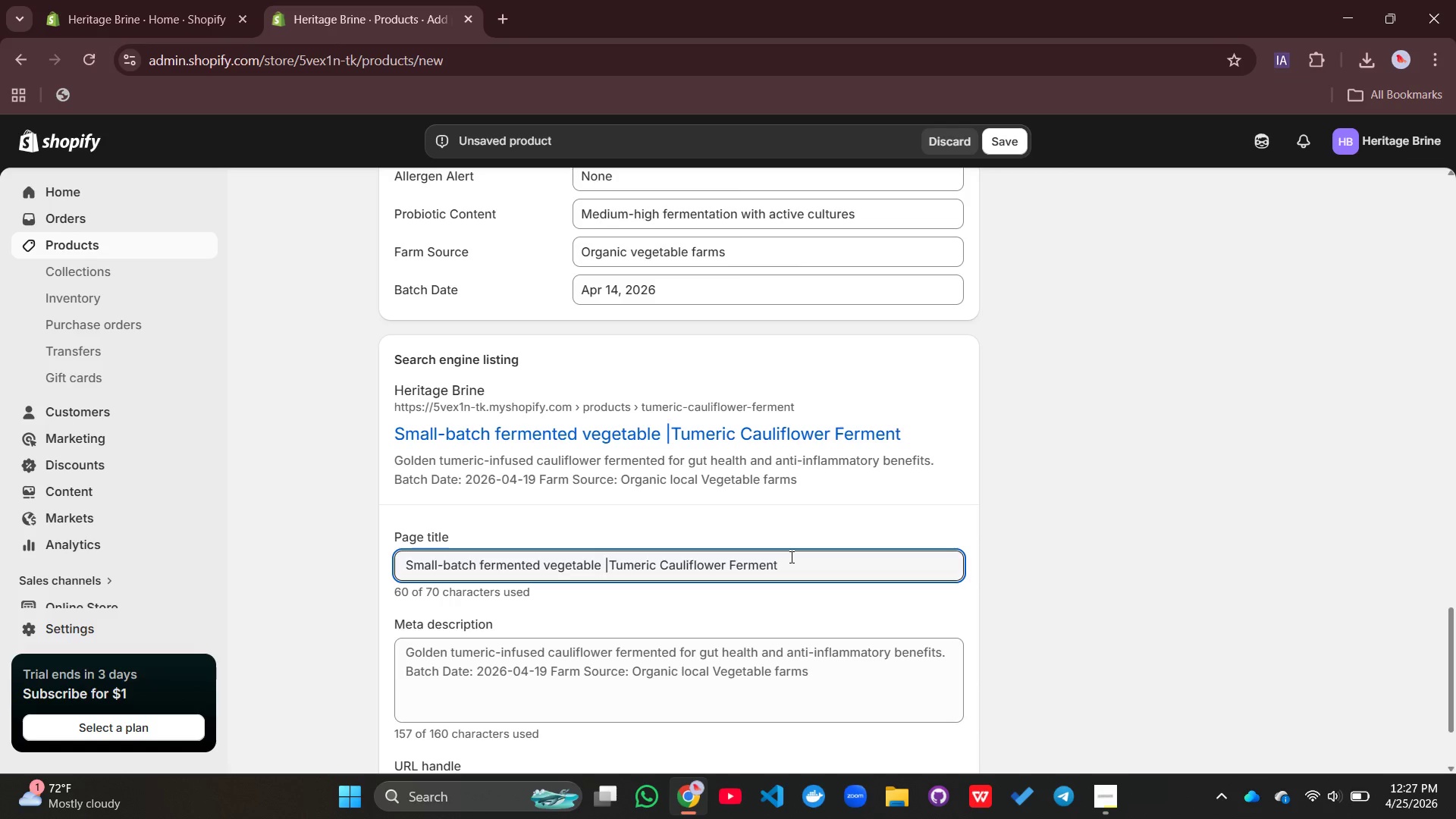 
key(Backspace)
 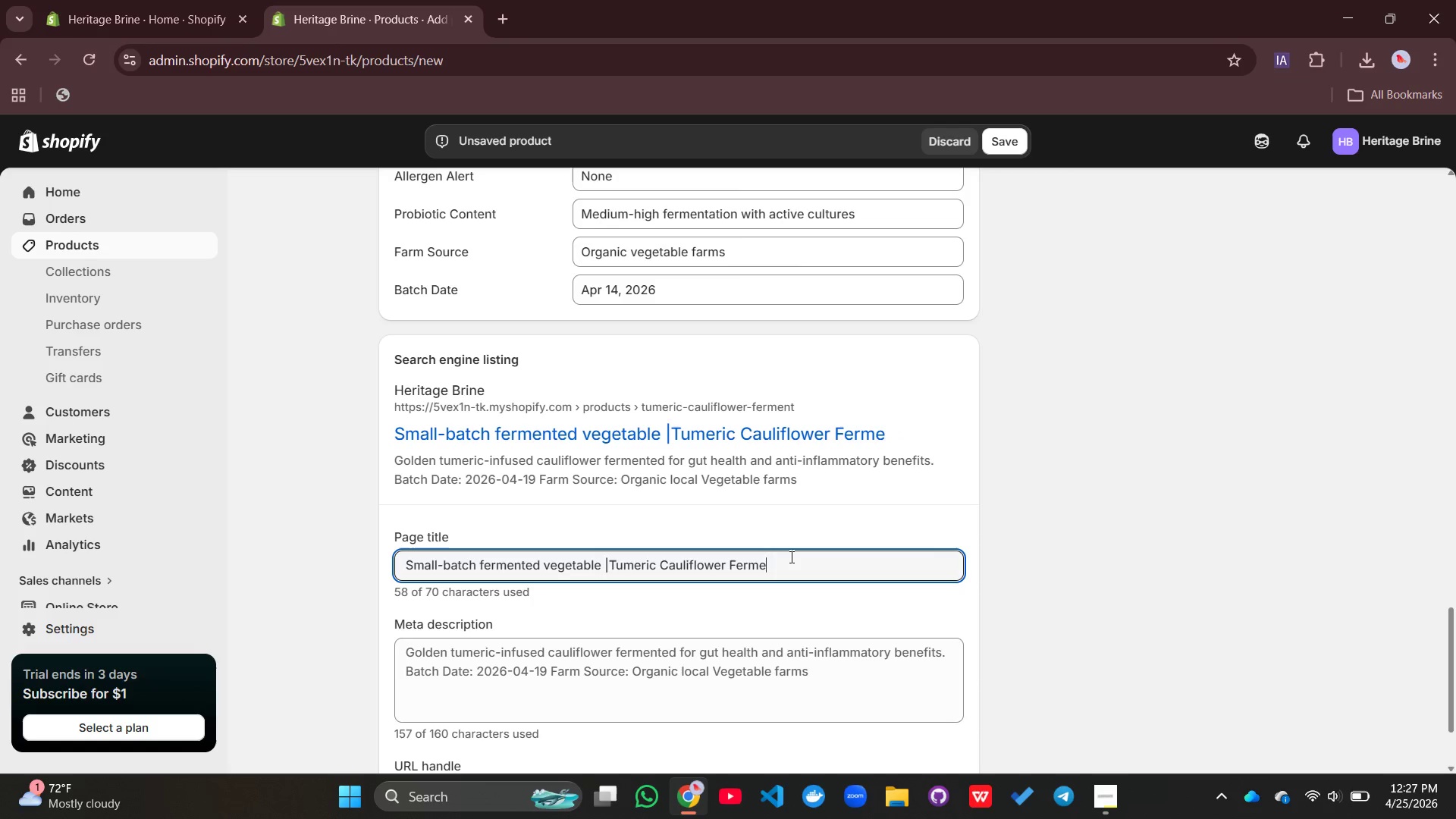 
key(Backspace)
 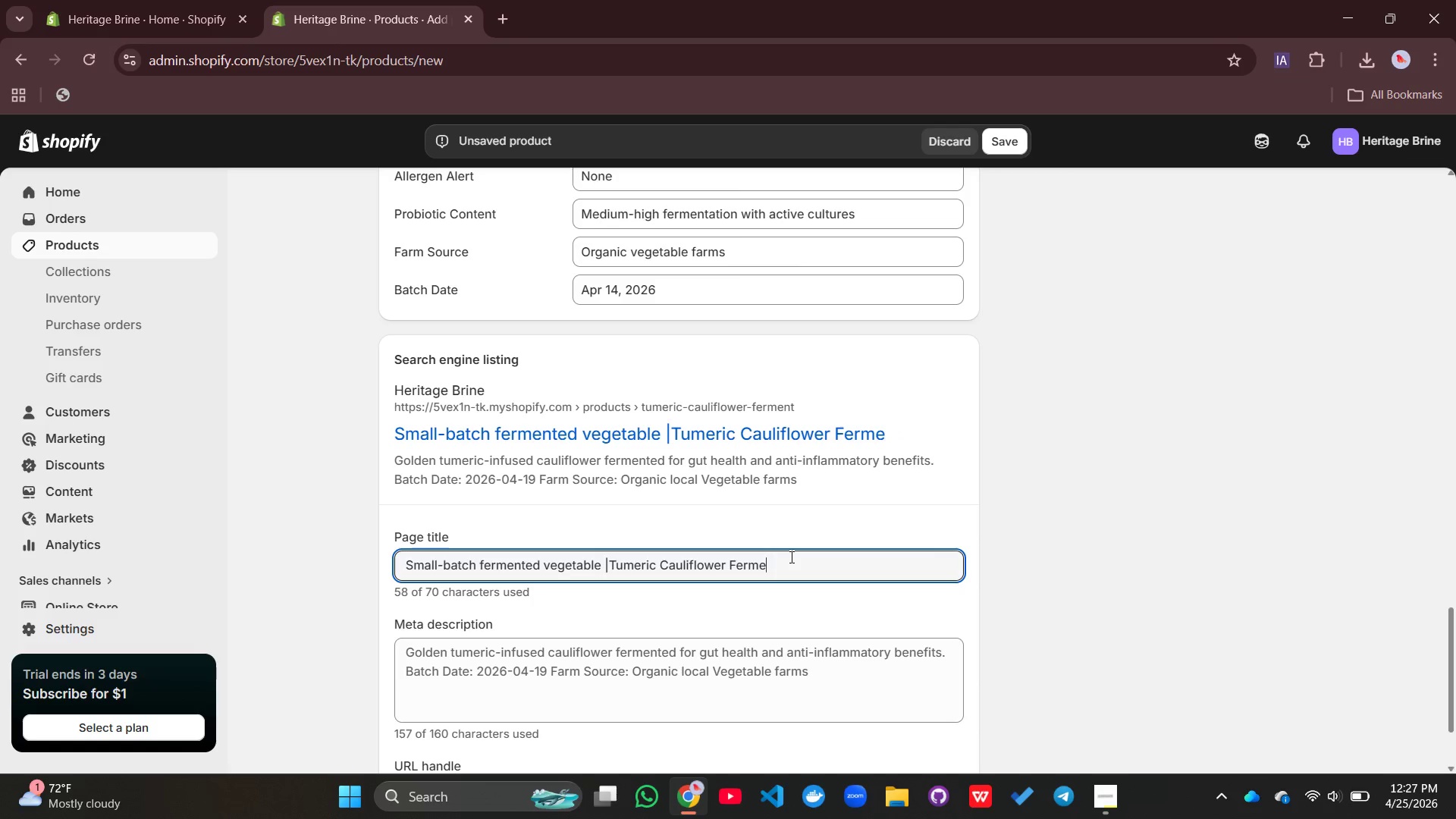 
key(Backspace)
 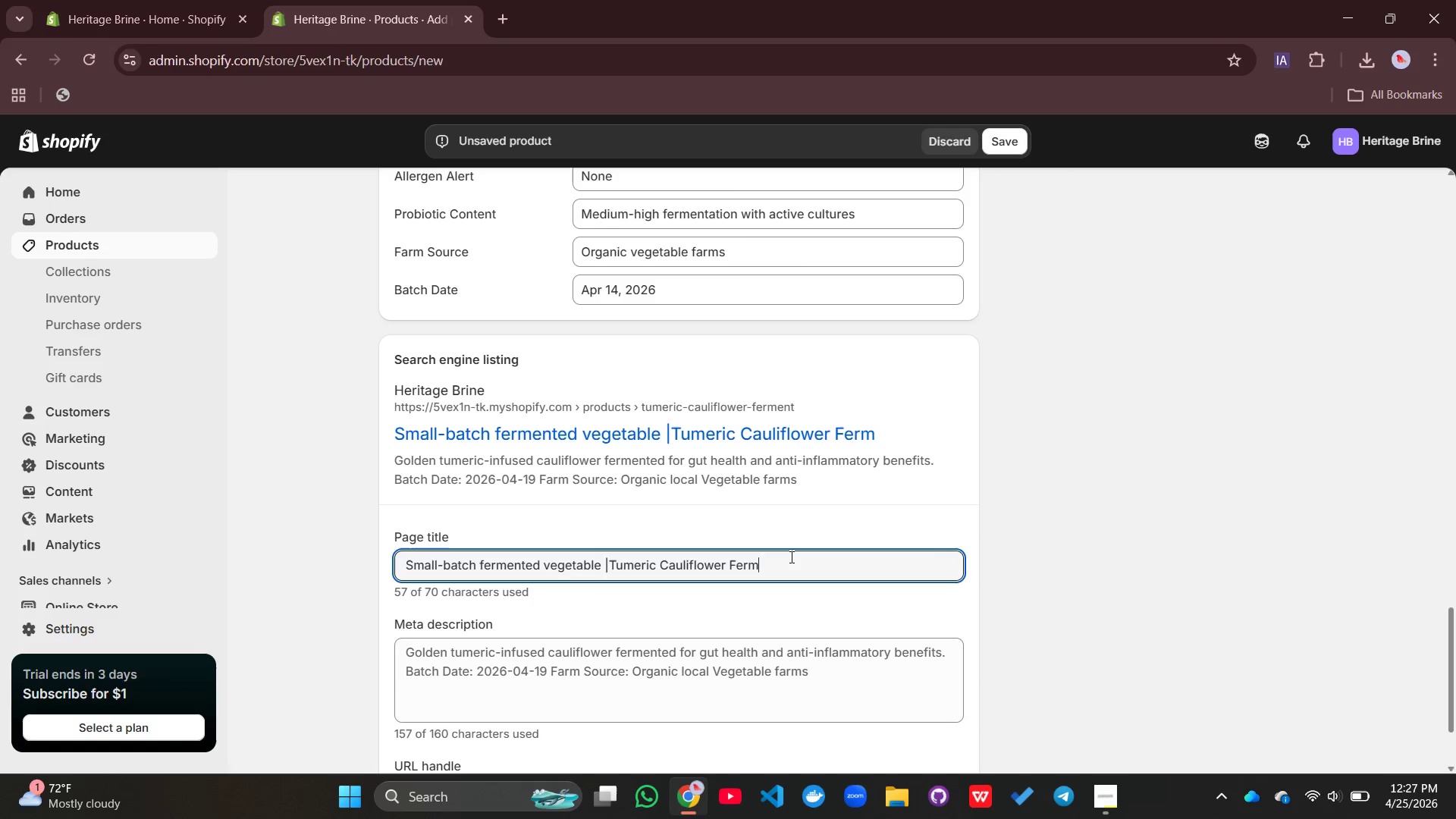 
key(Backspace)
 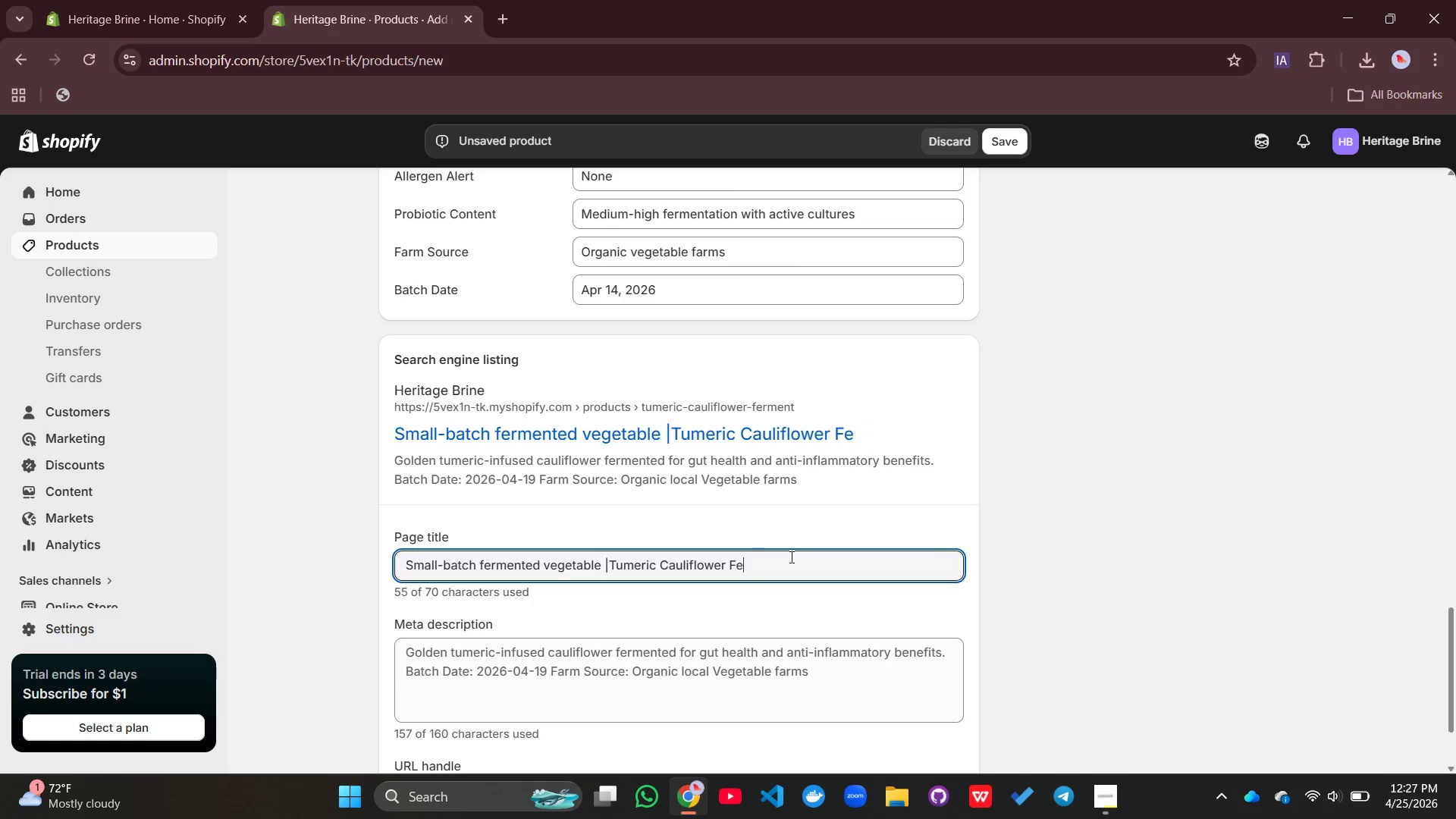 
key(Backspace)
 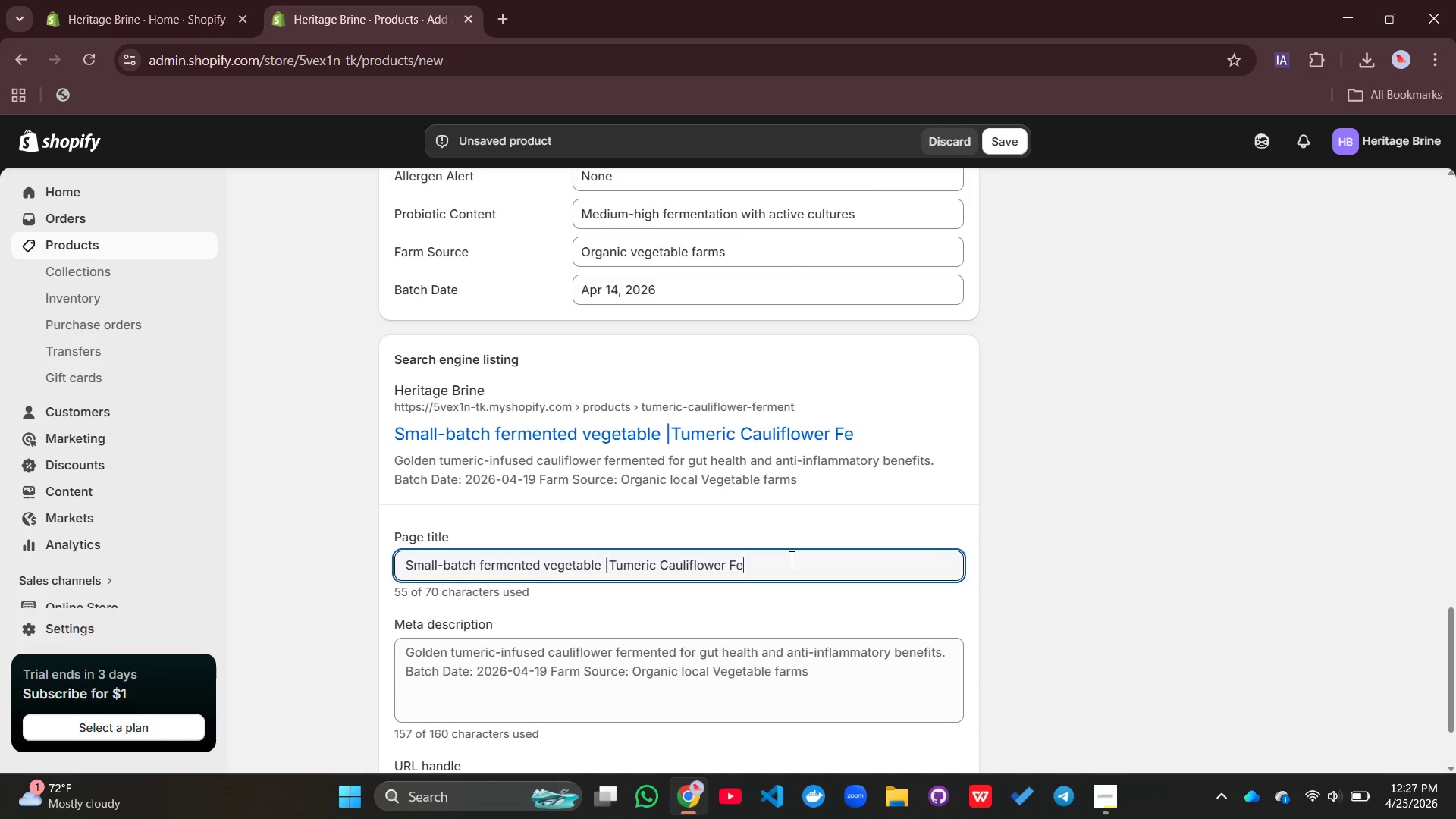 
key(Backspace)
 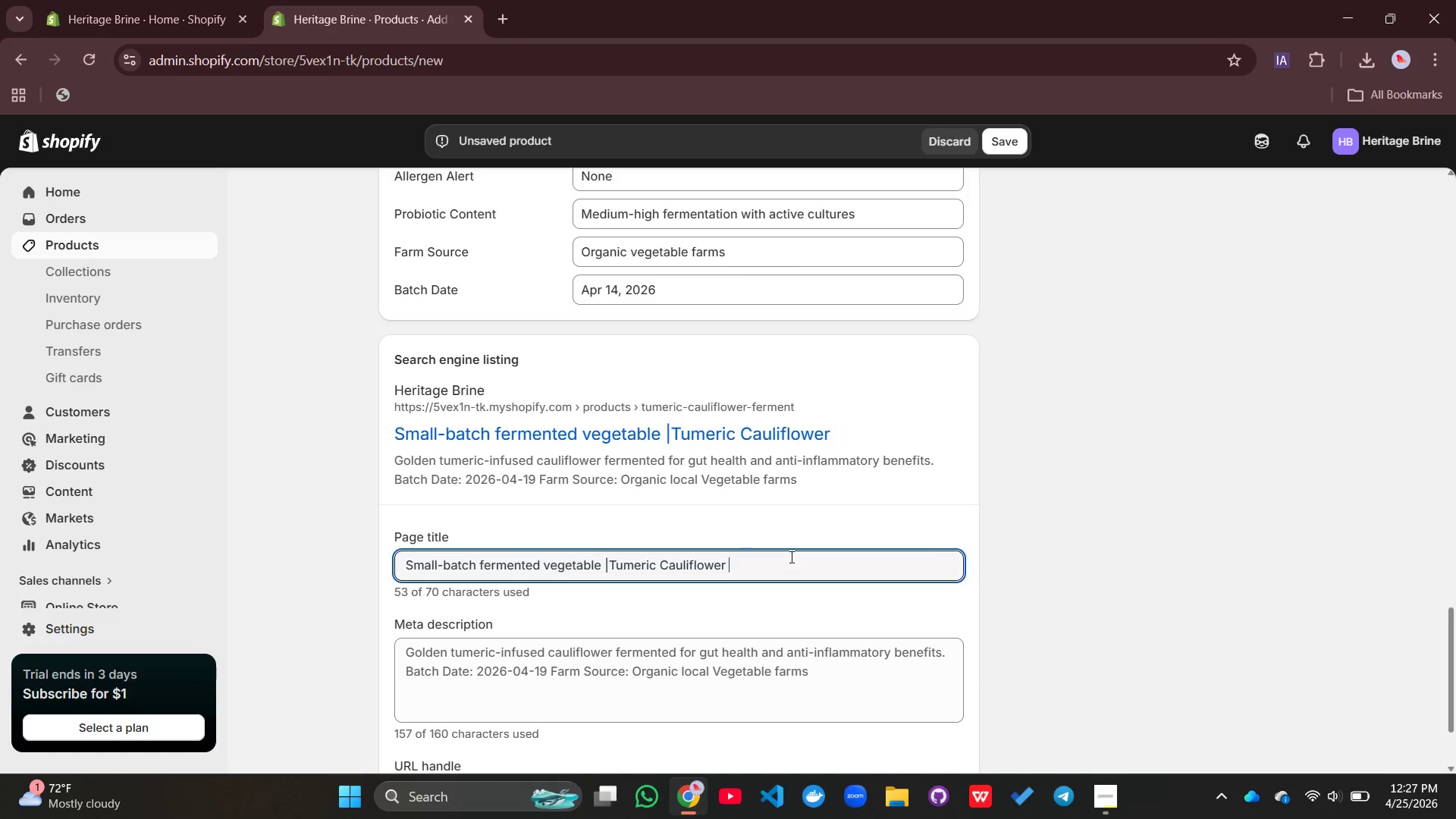 
key(Backspace)
 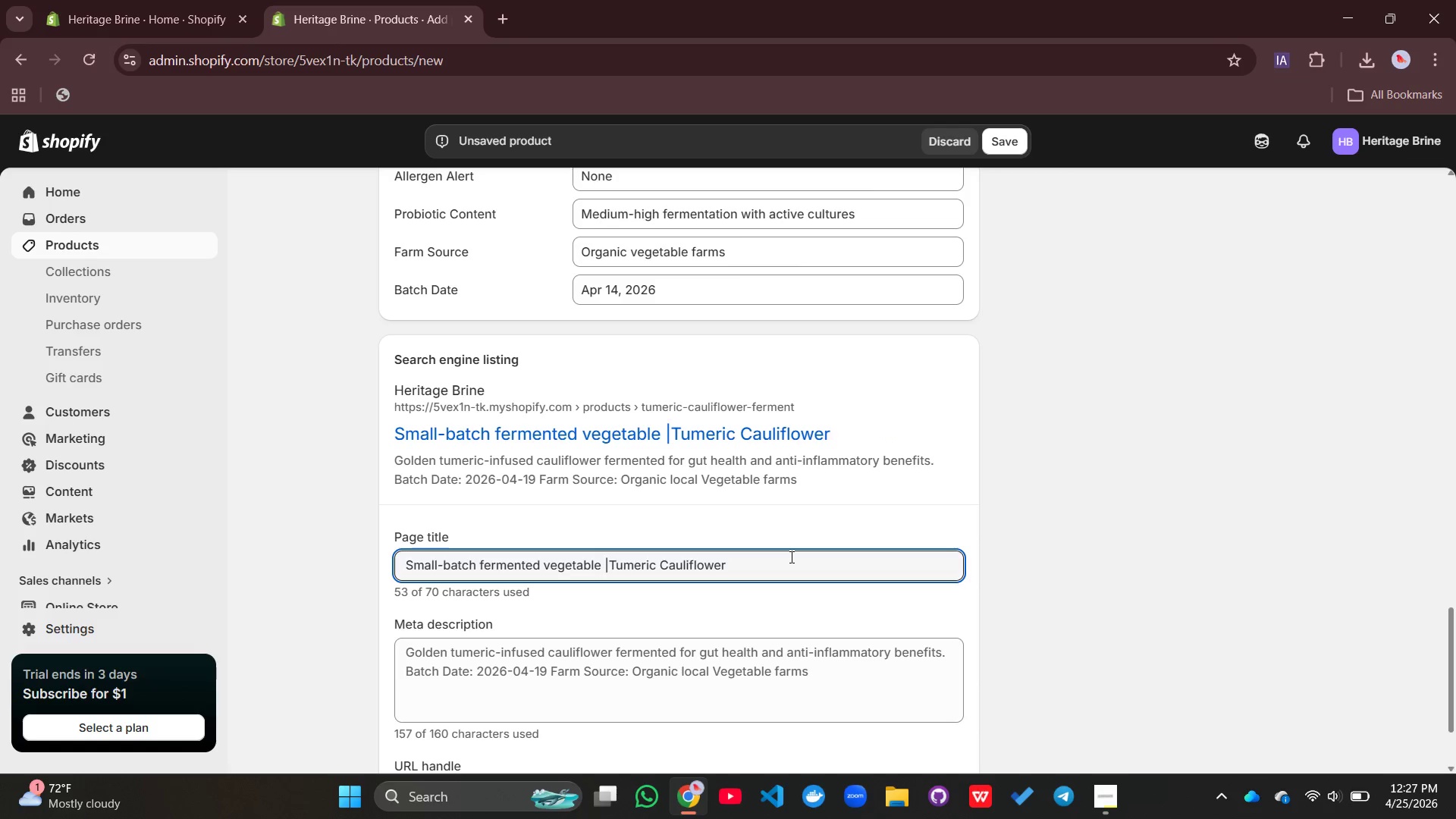 
key(Backspace)
 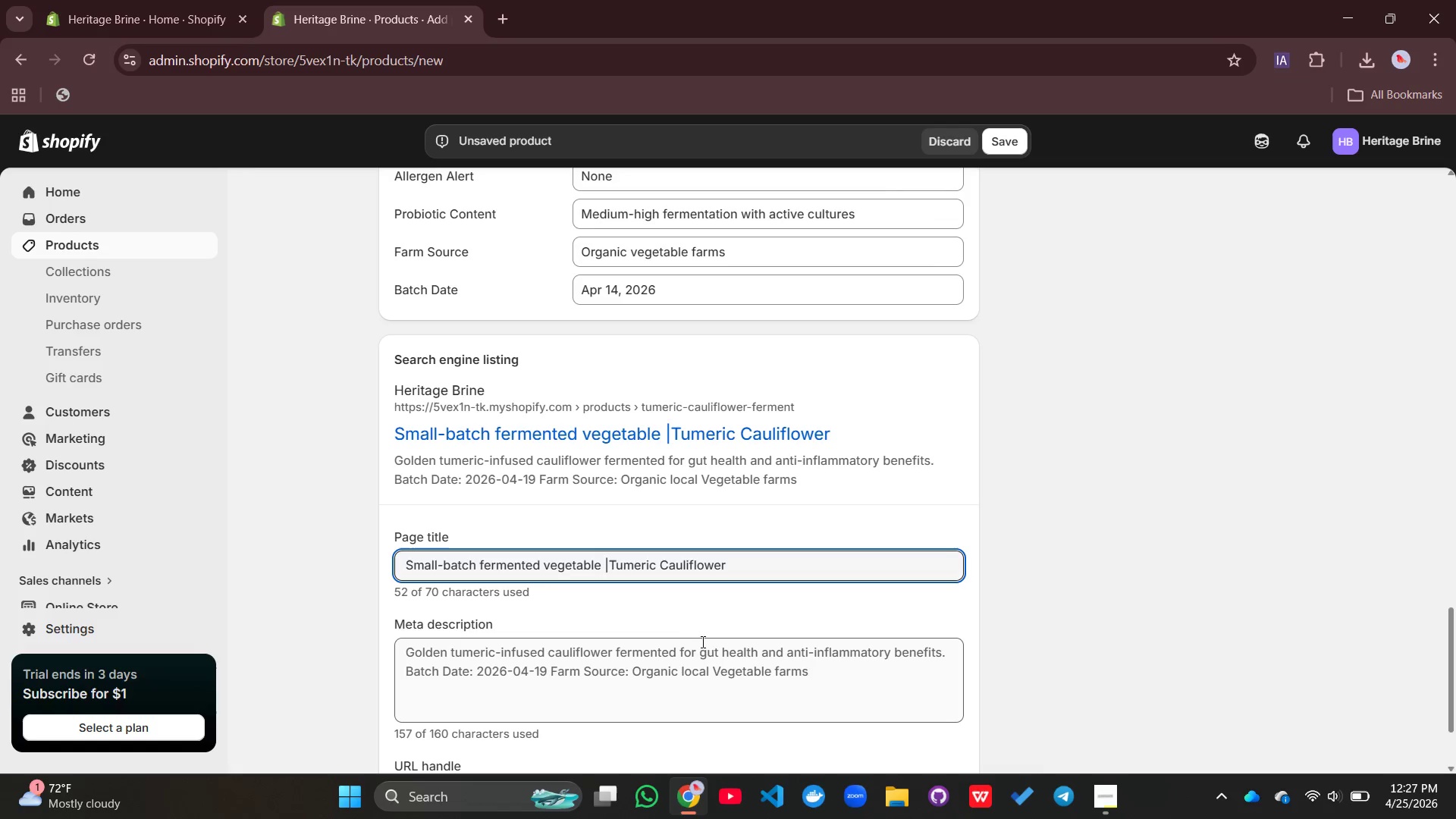 
left_click([689, 677])
 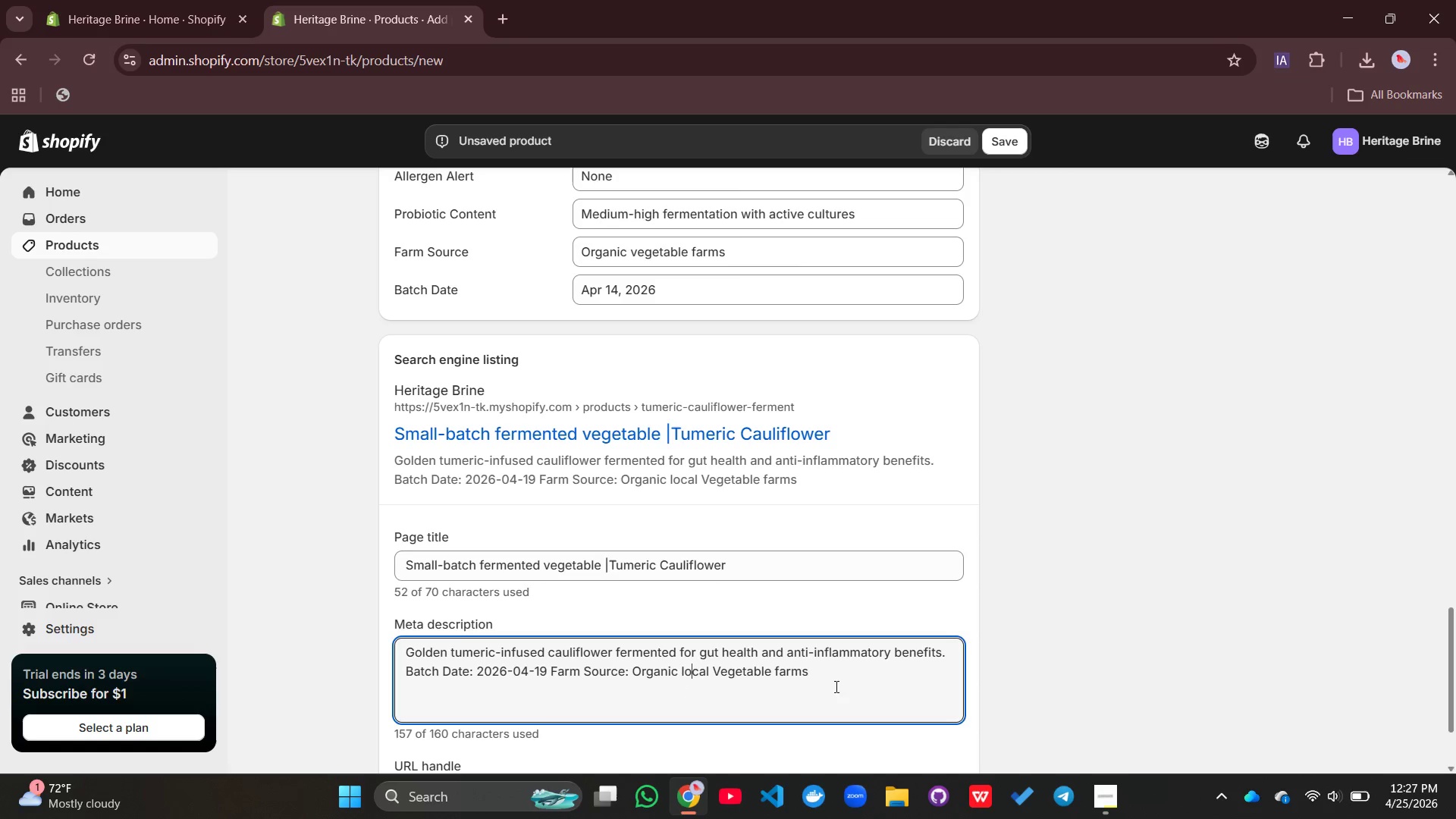 
left_click_drag(start_coordinate=[830, 670], to_coordinate=[387, 661])
 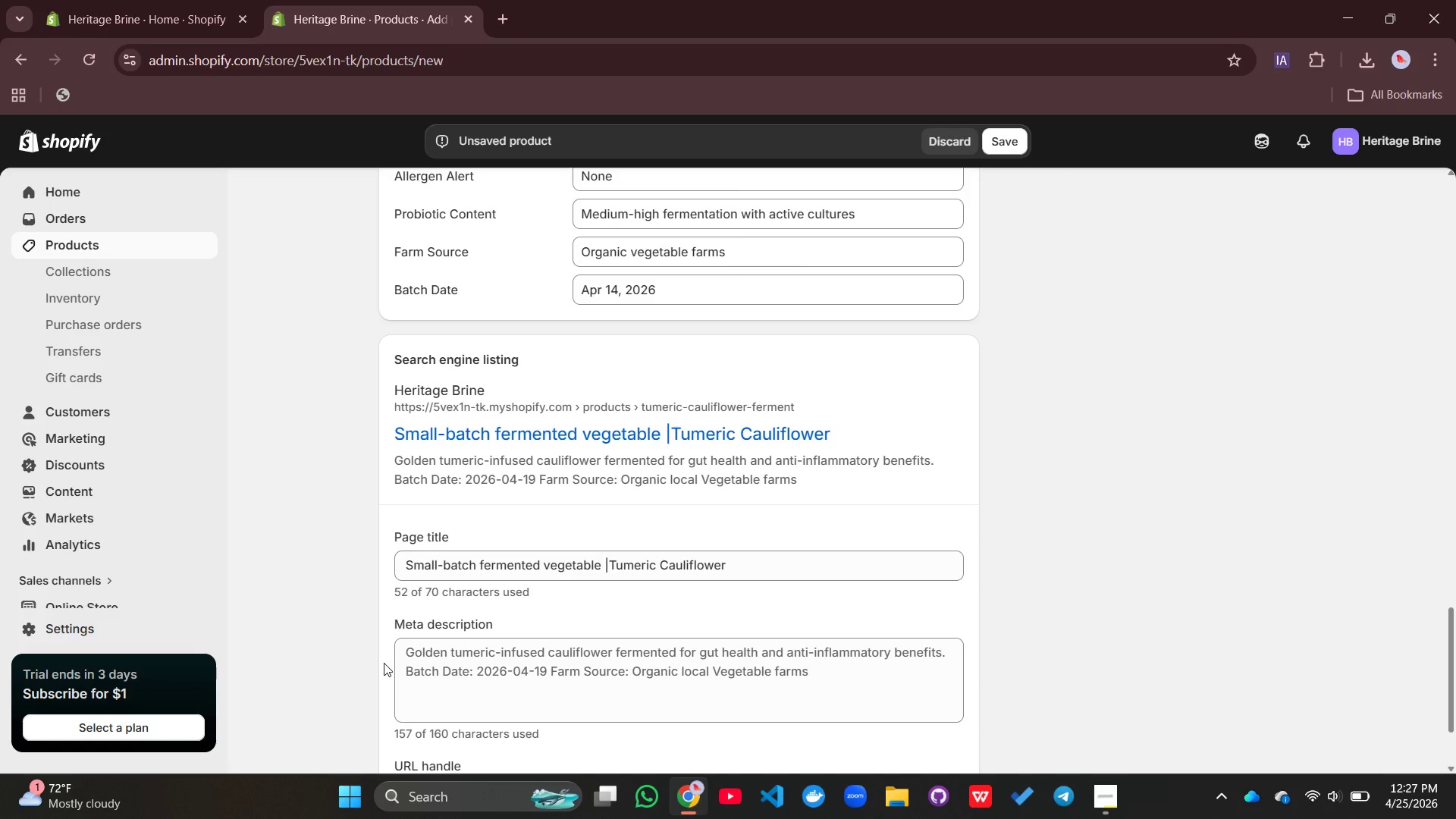 
left_click([387, 661])
 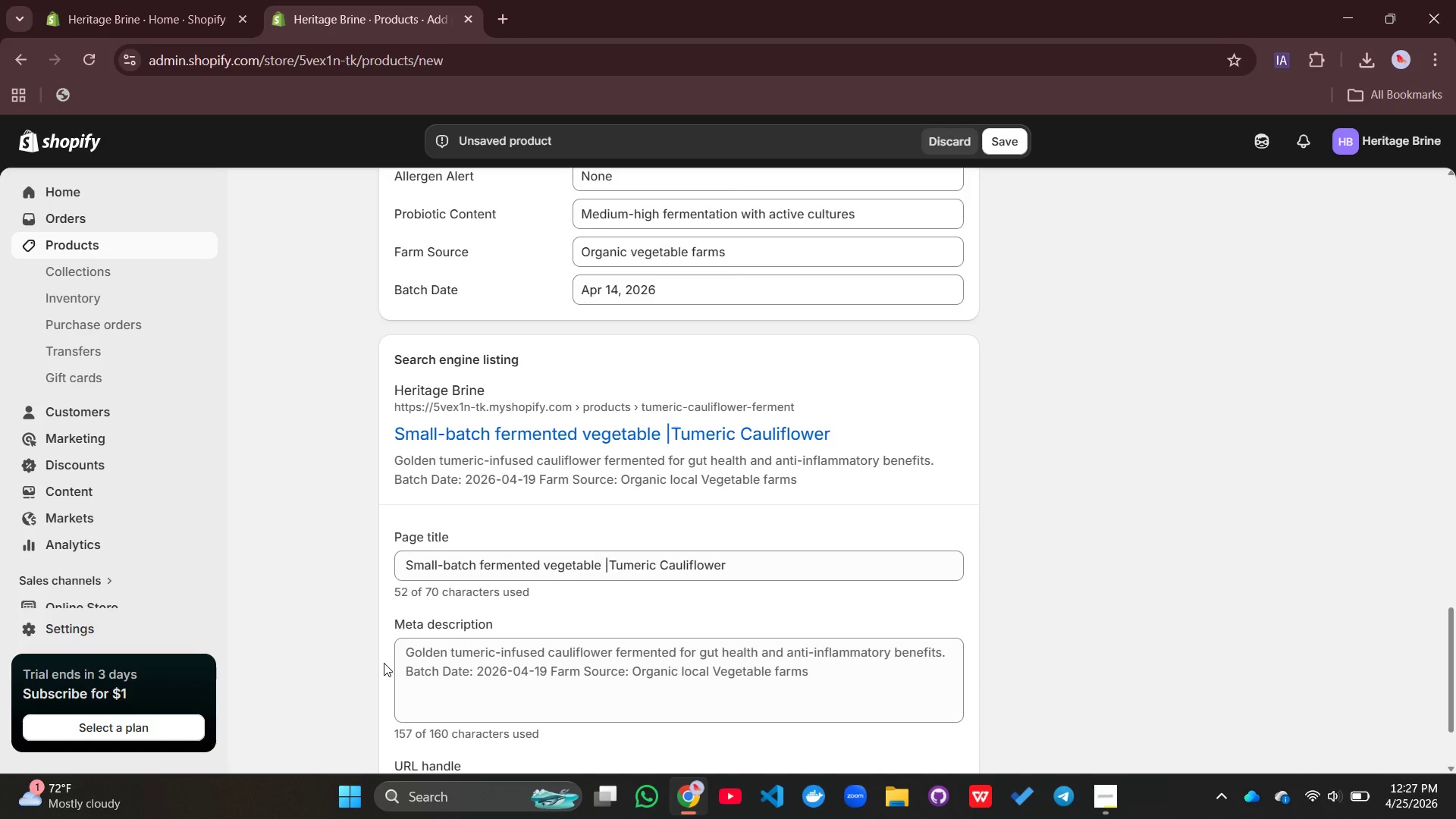 
type(Pr)
 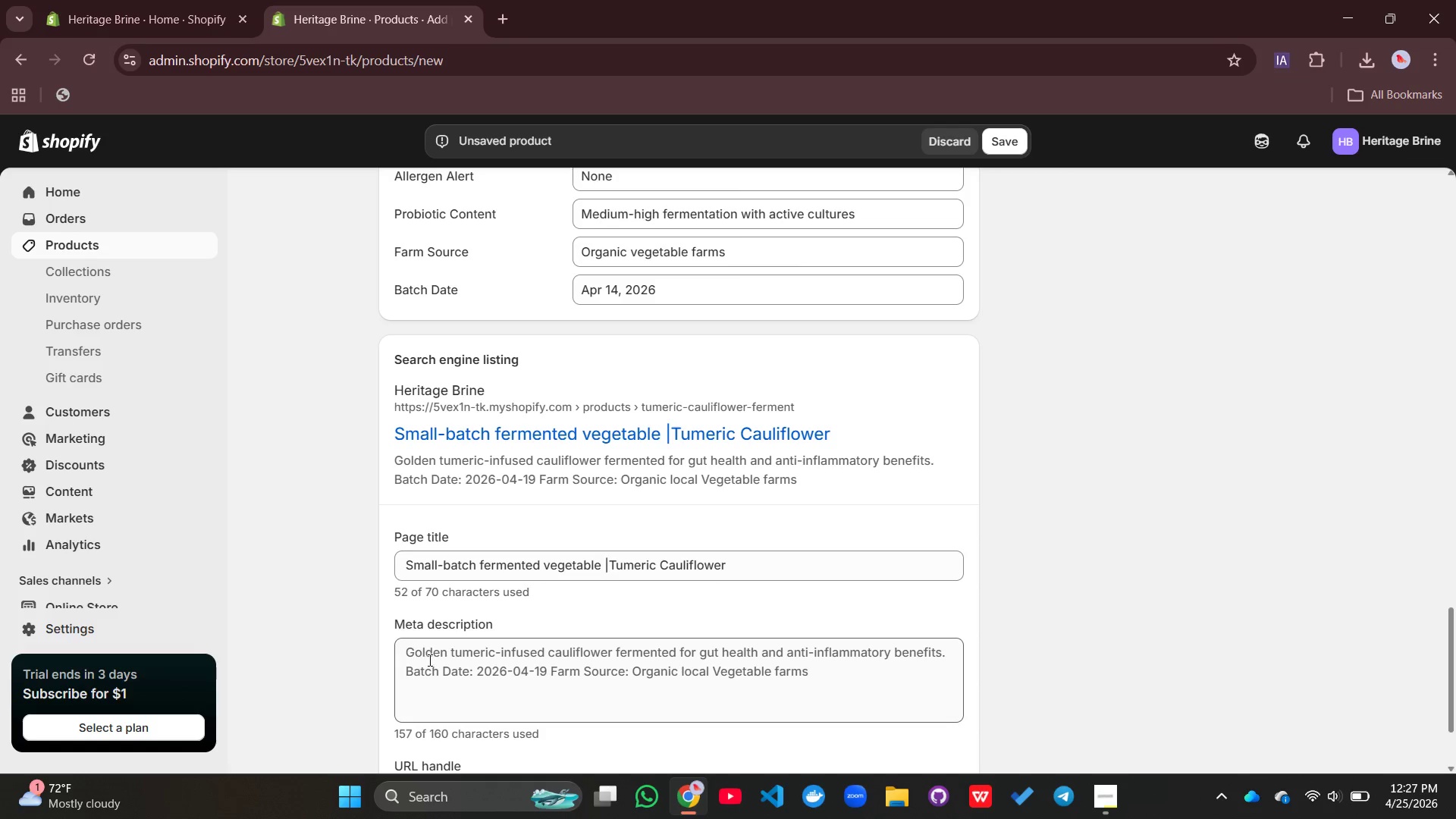 
left_click([428, 660])
 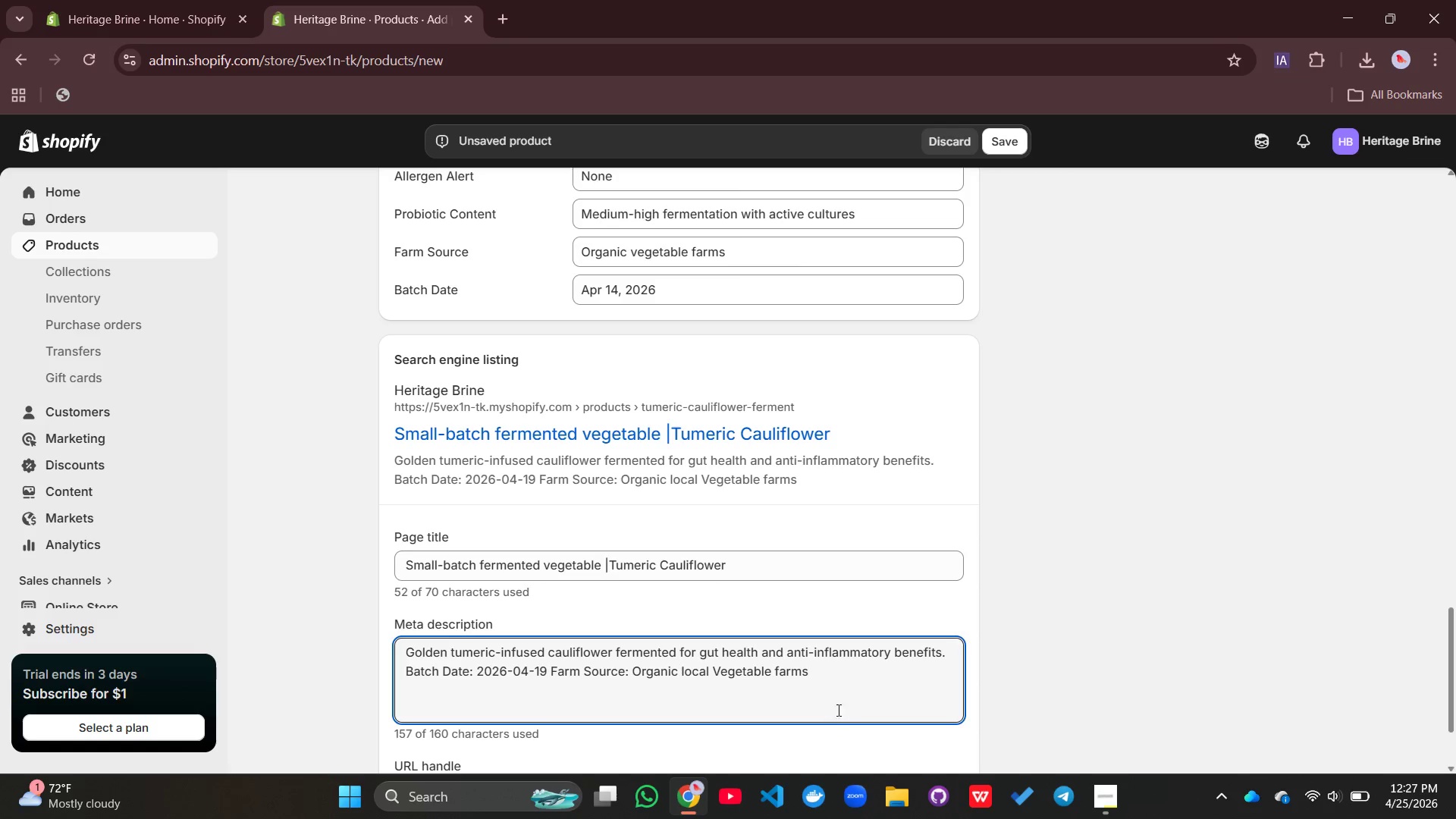 
left_click_drag(start_coordinate=[838, 673], to_coordinate=[395, 634])
 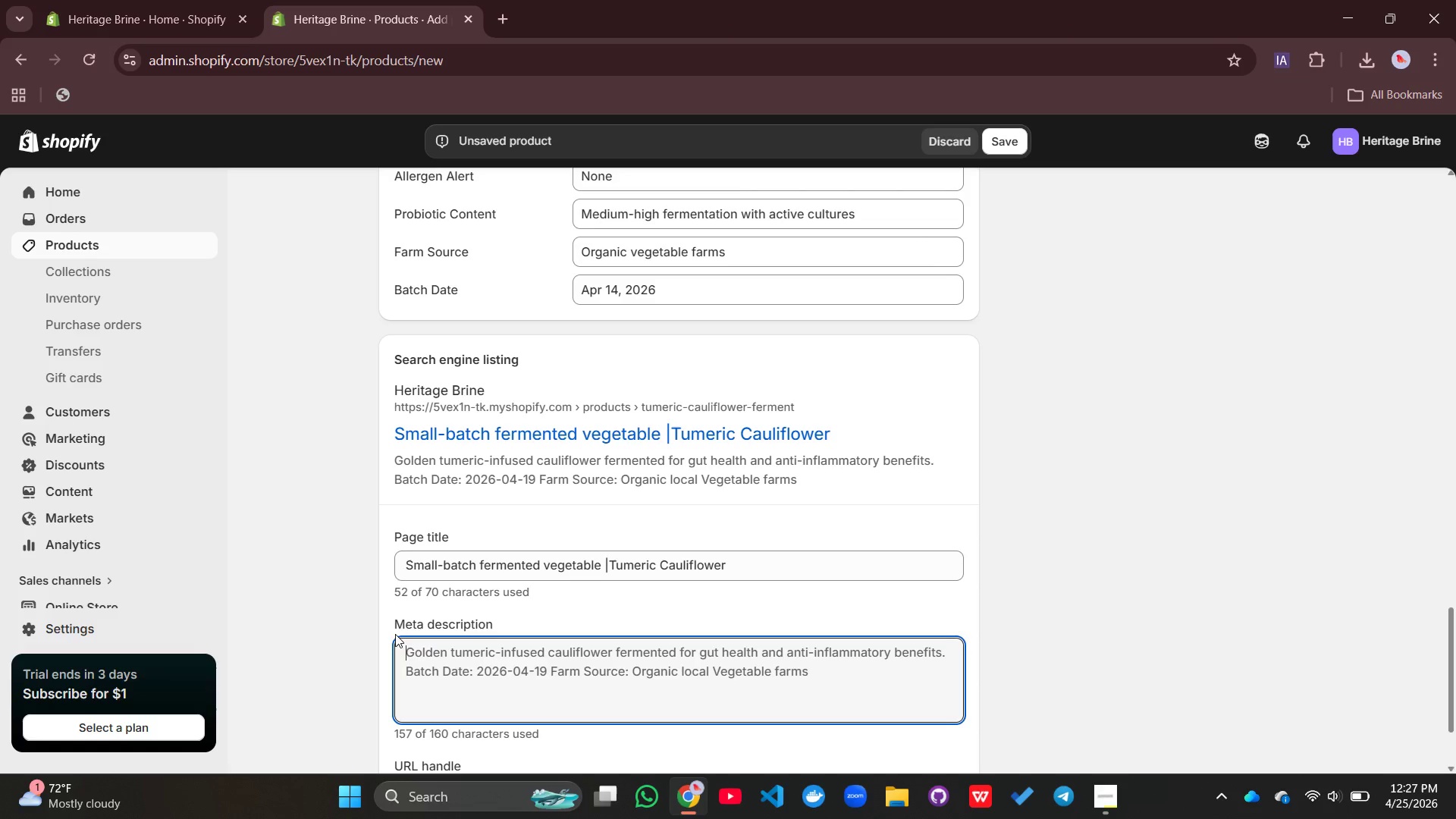 
key(Backspace)
type(Probiotic )
key(Backspace)
type(-rich tumeric fermented cauil)
key(Backspace)
key(Backspace)
type(liflower )
 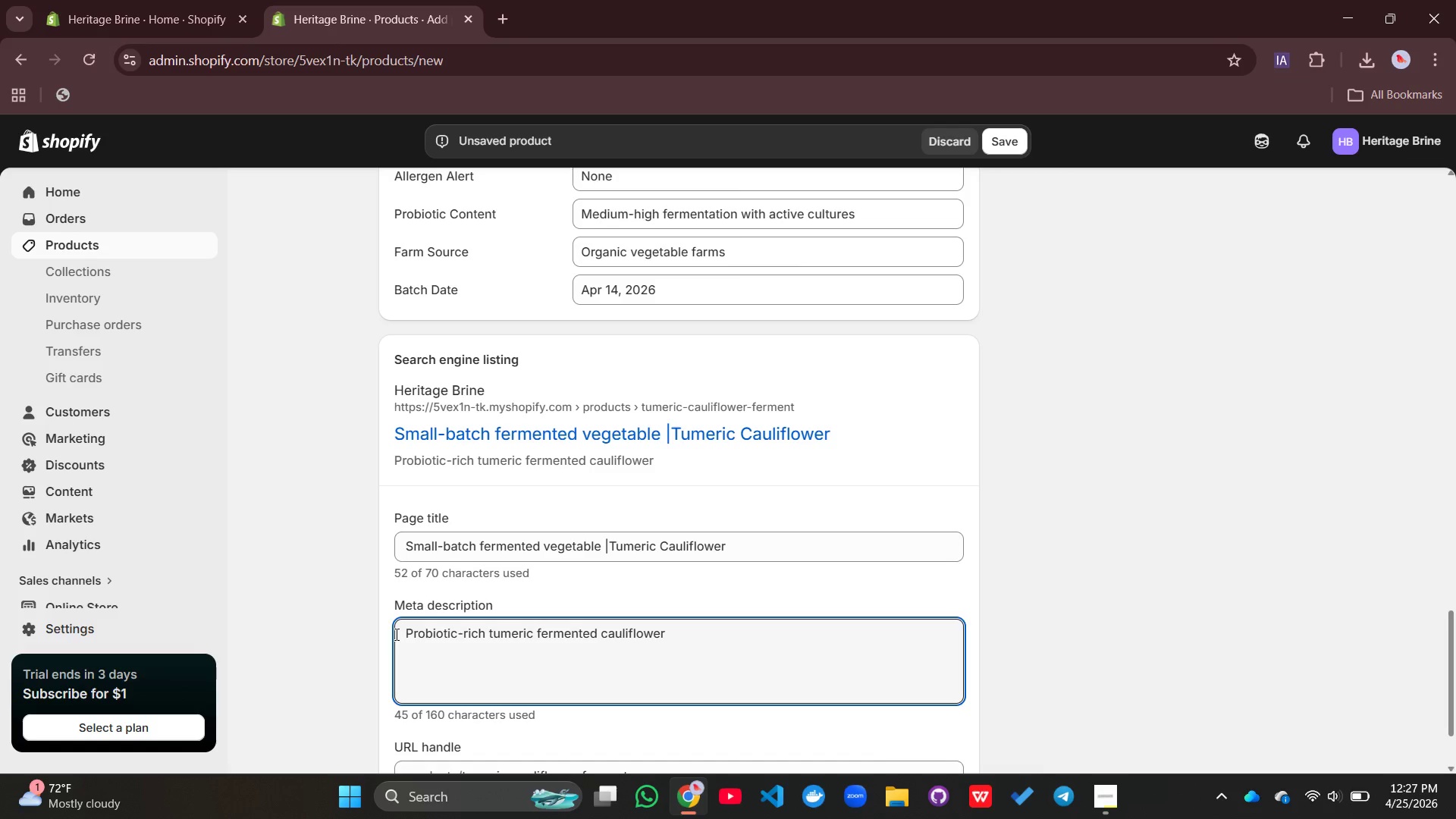 
type(made in small bat)
 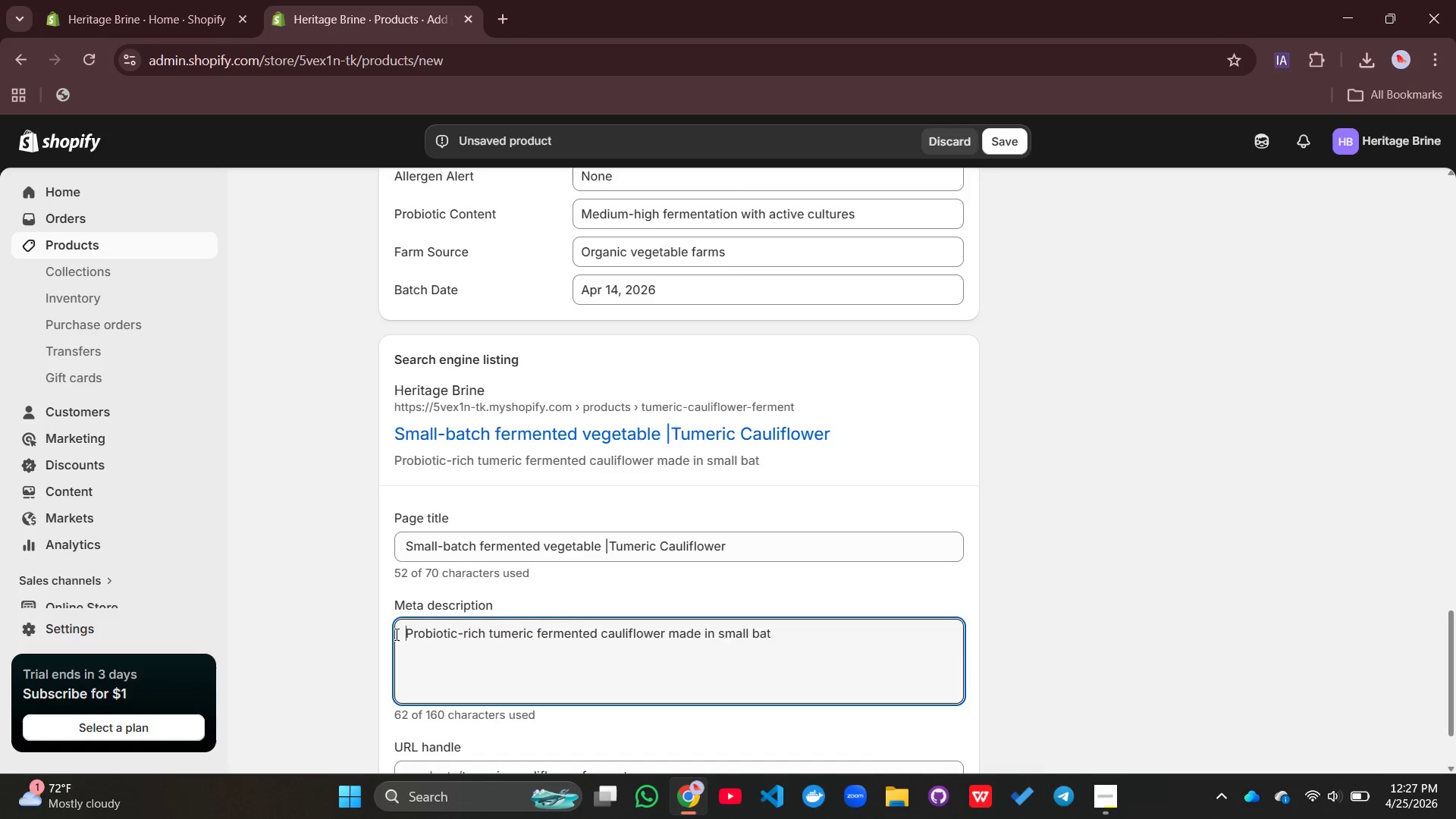 
double_click([395, 634])
 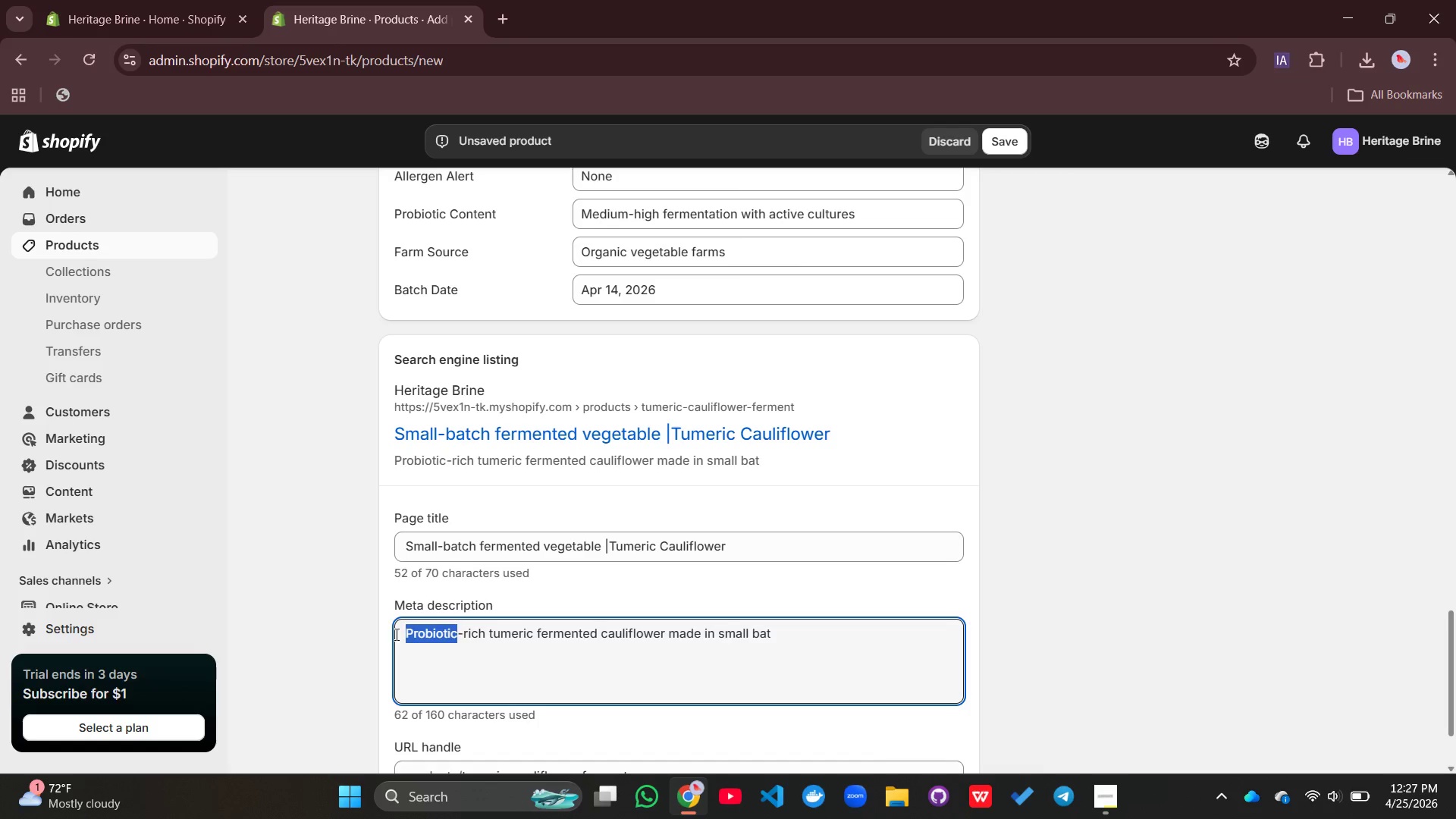 
type(che)
 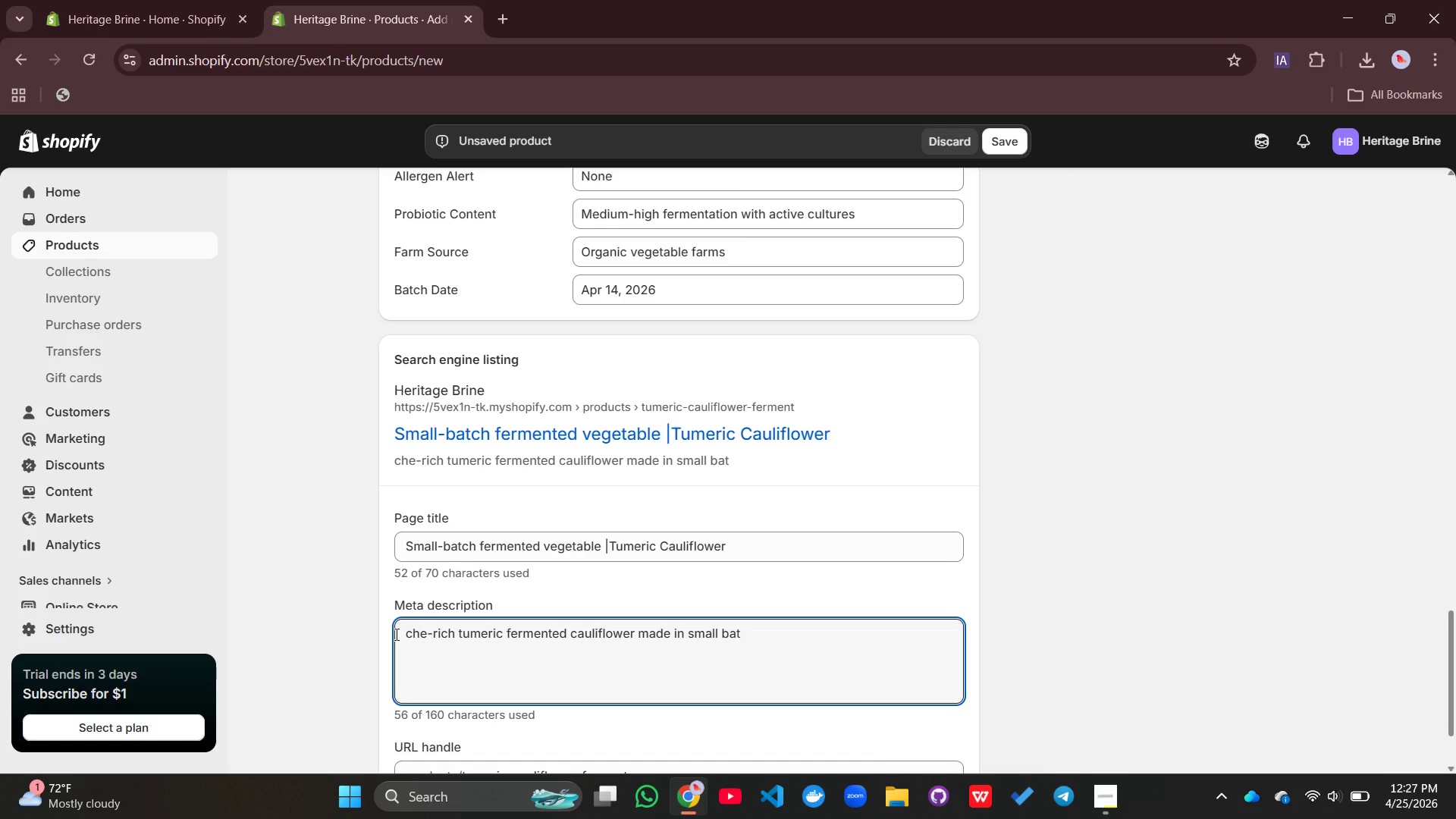 
key(Control+Z)
 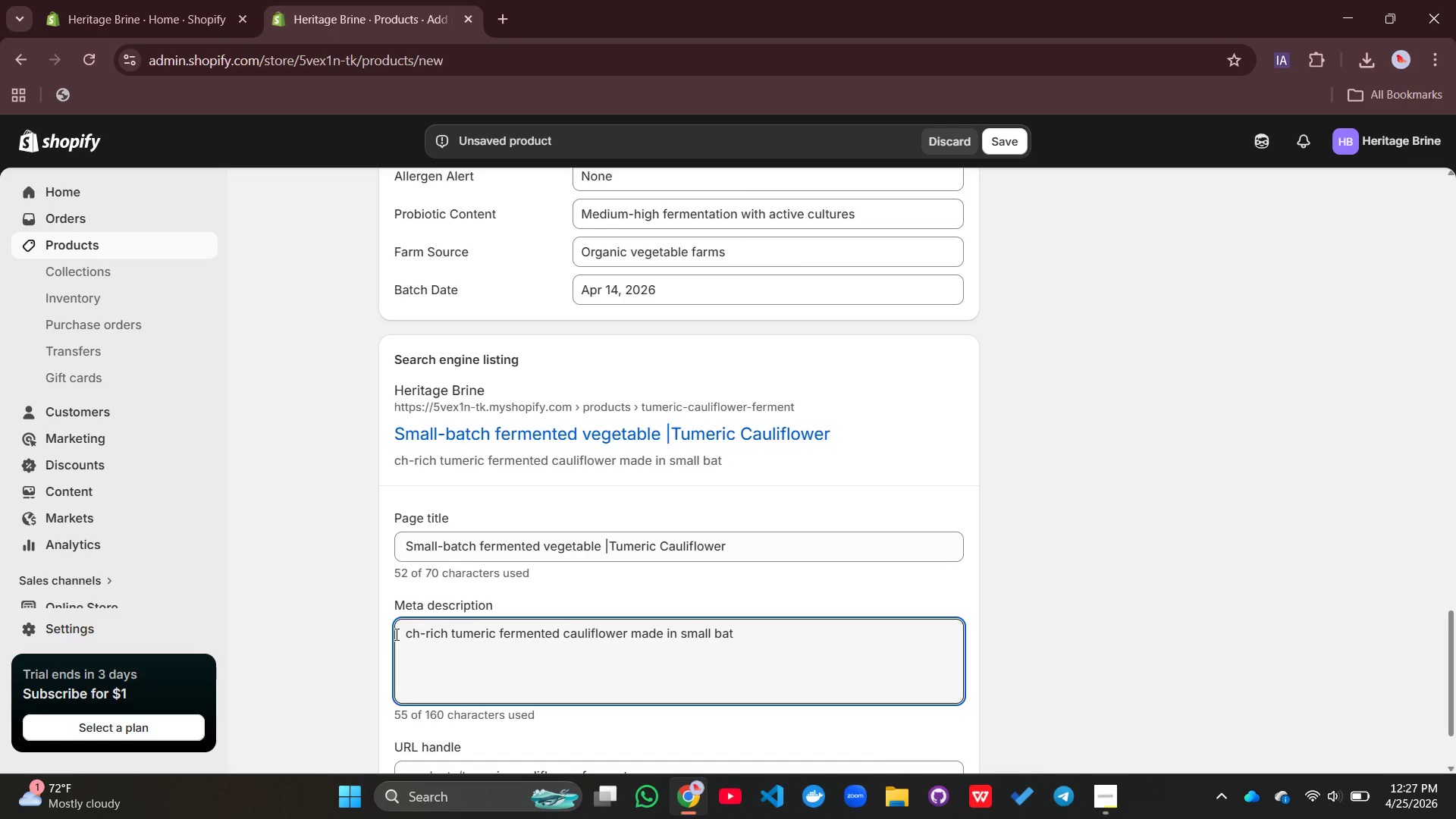 
key(Control+Z)
 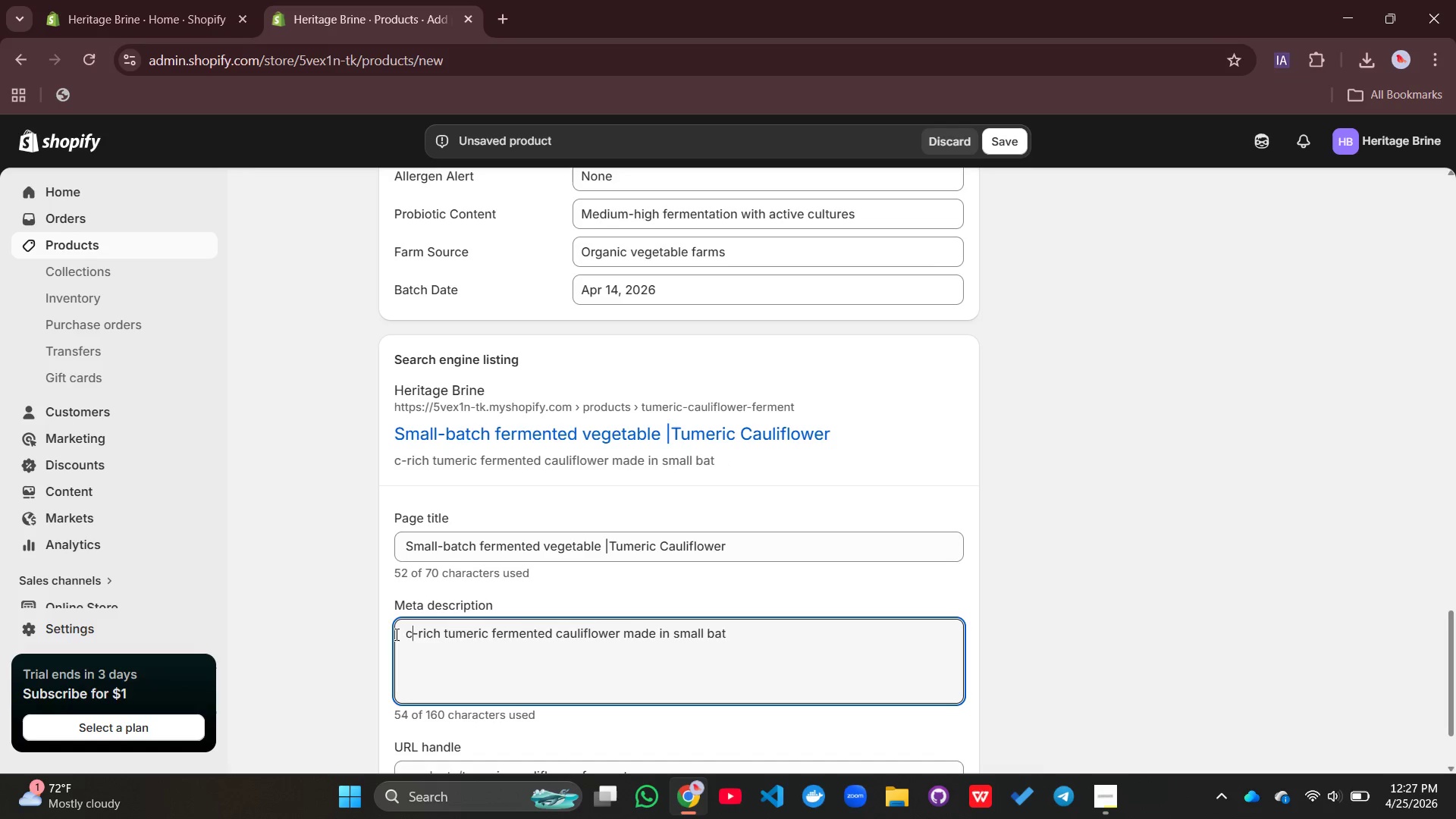 
key(Control+Z)
 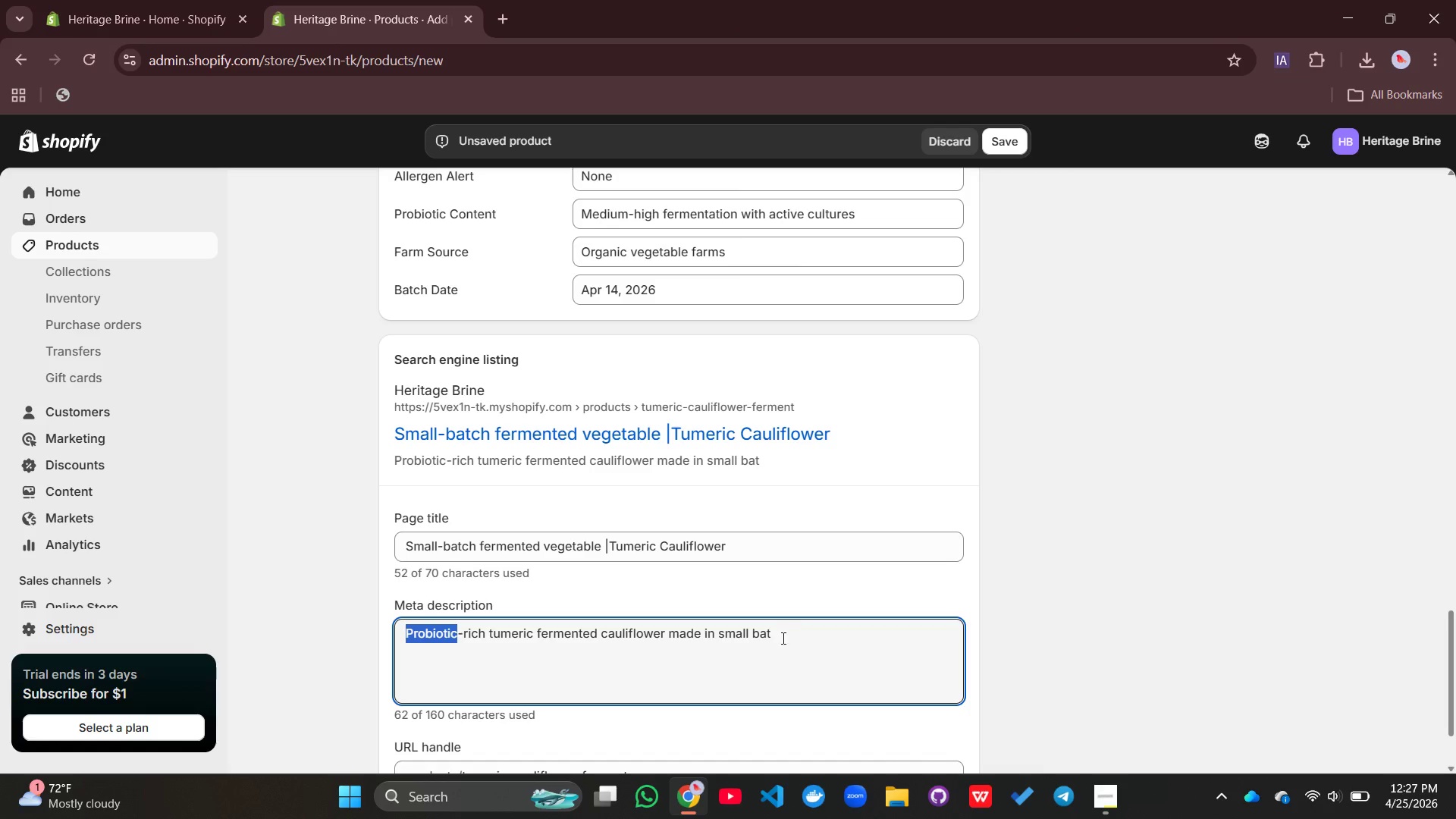 
left_click([781, 639])
 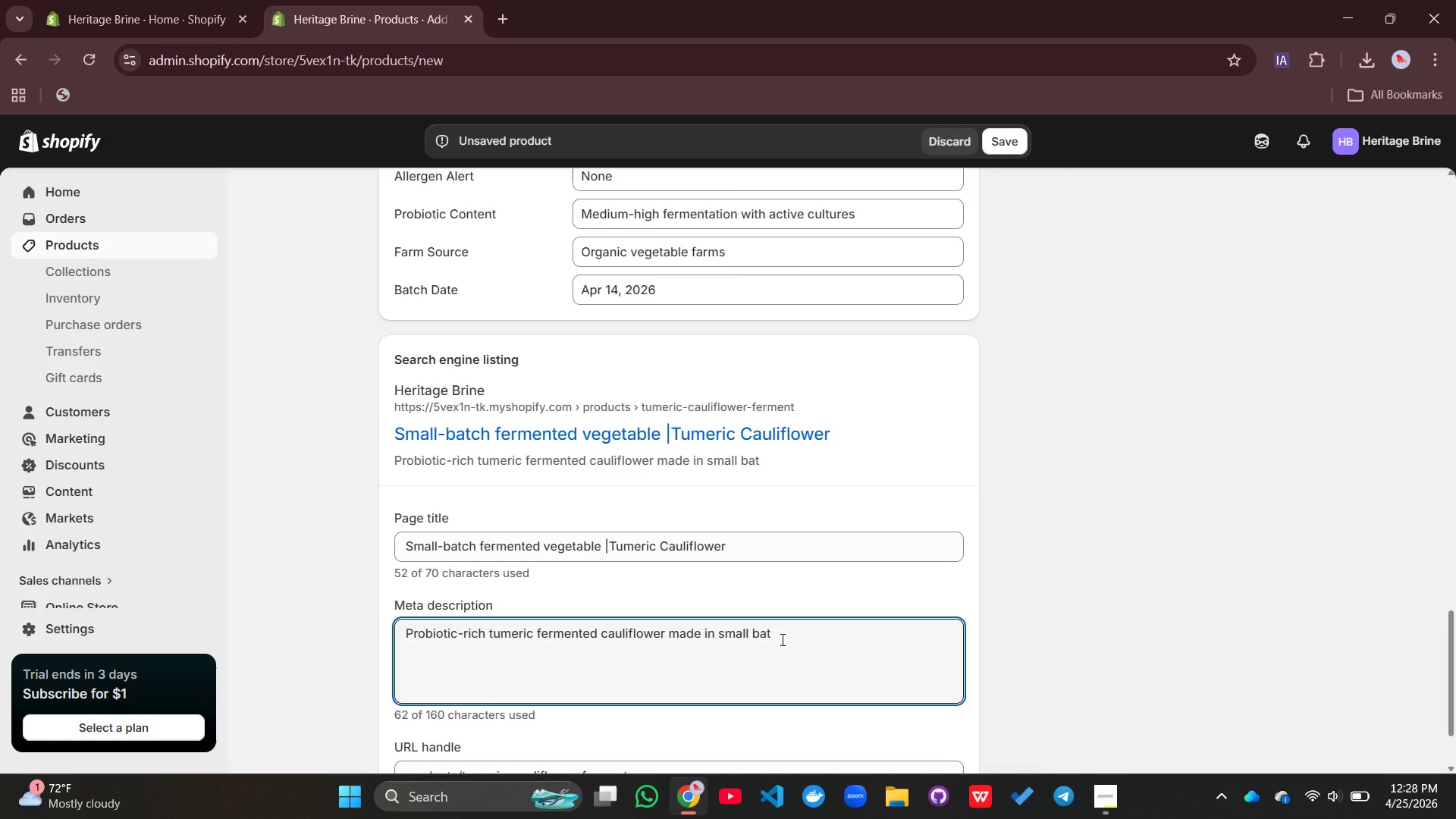 
type(ches. Local pickup onluy)
key(Backspace)
type(.)
 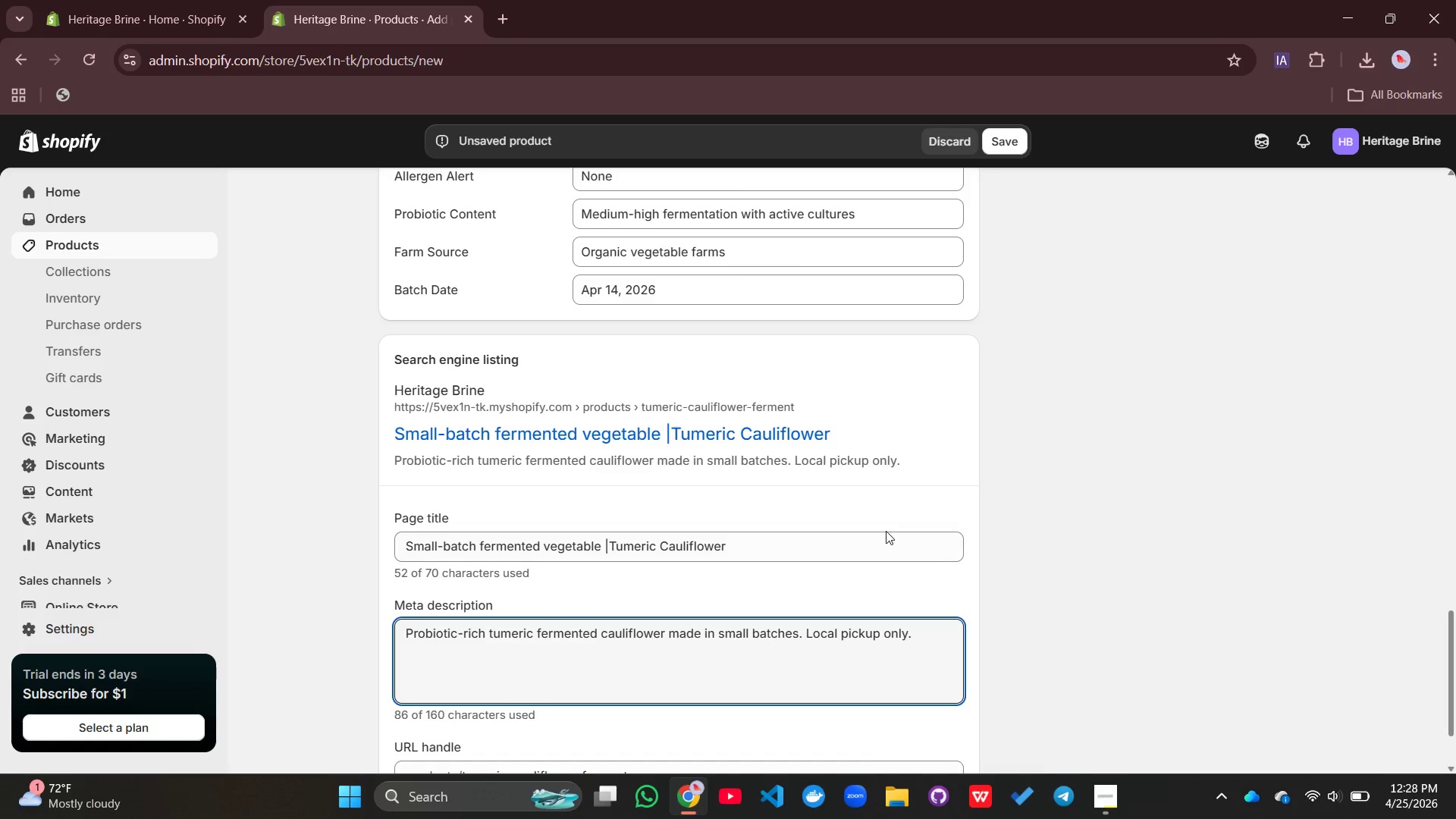 
scroll: coordinate [1207, 648], scroll_direction: up, amount: 19.0
 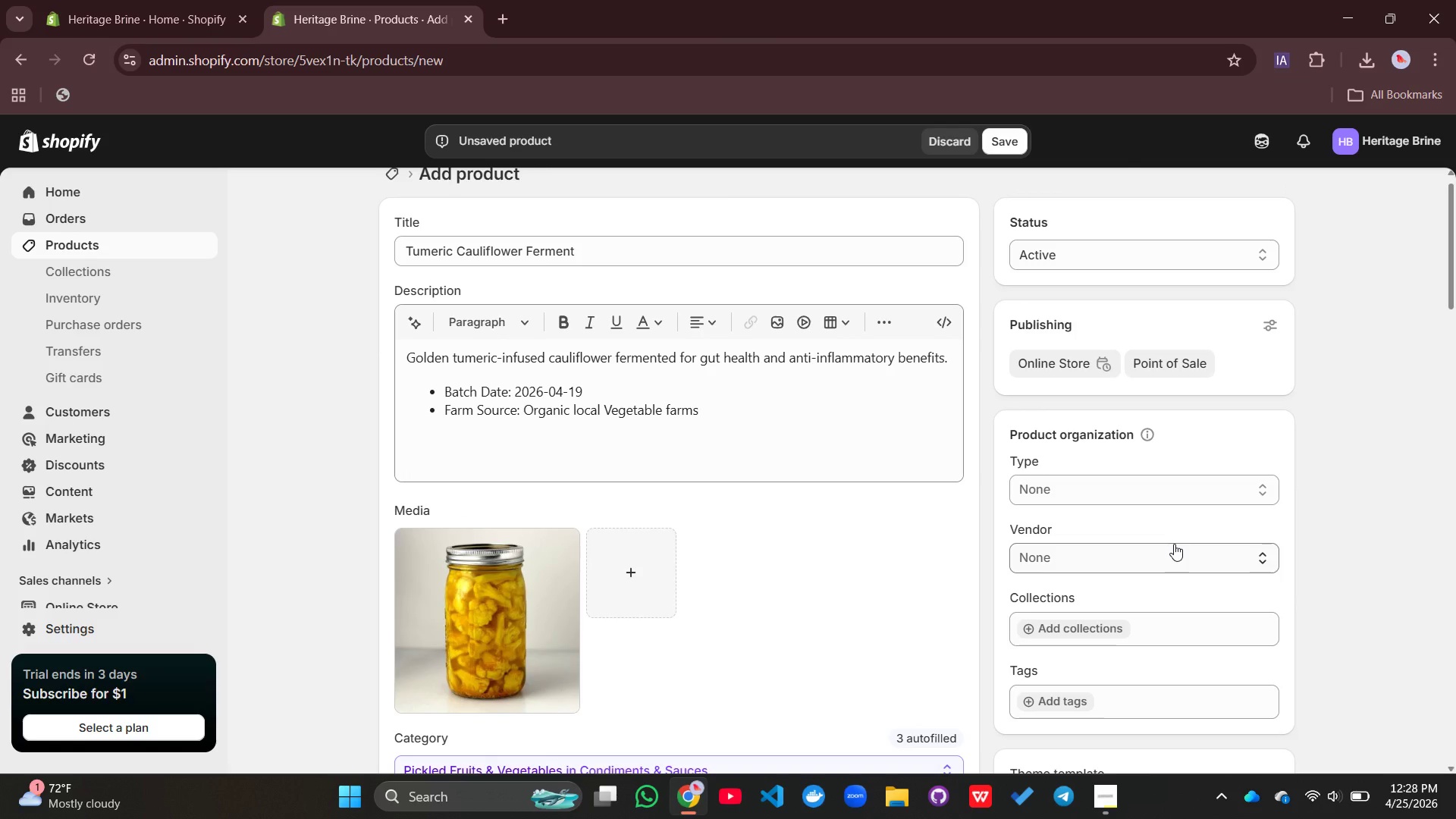 
wait(7.88)
 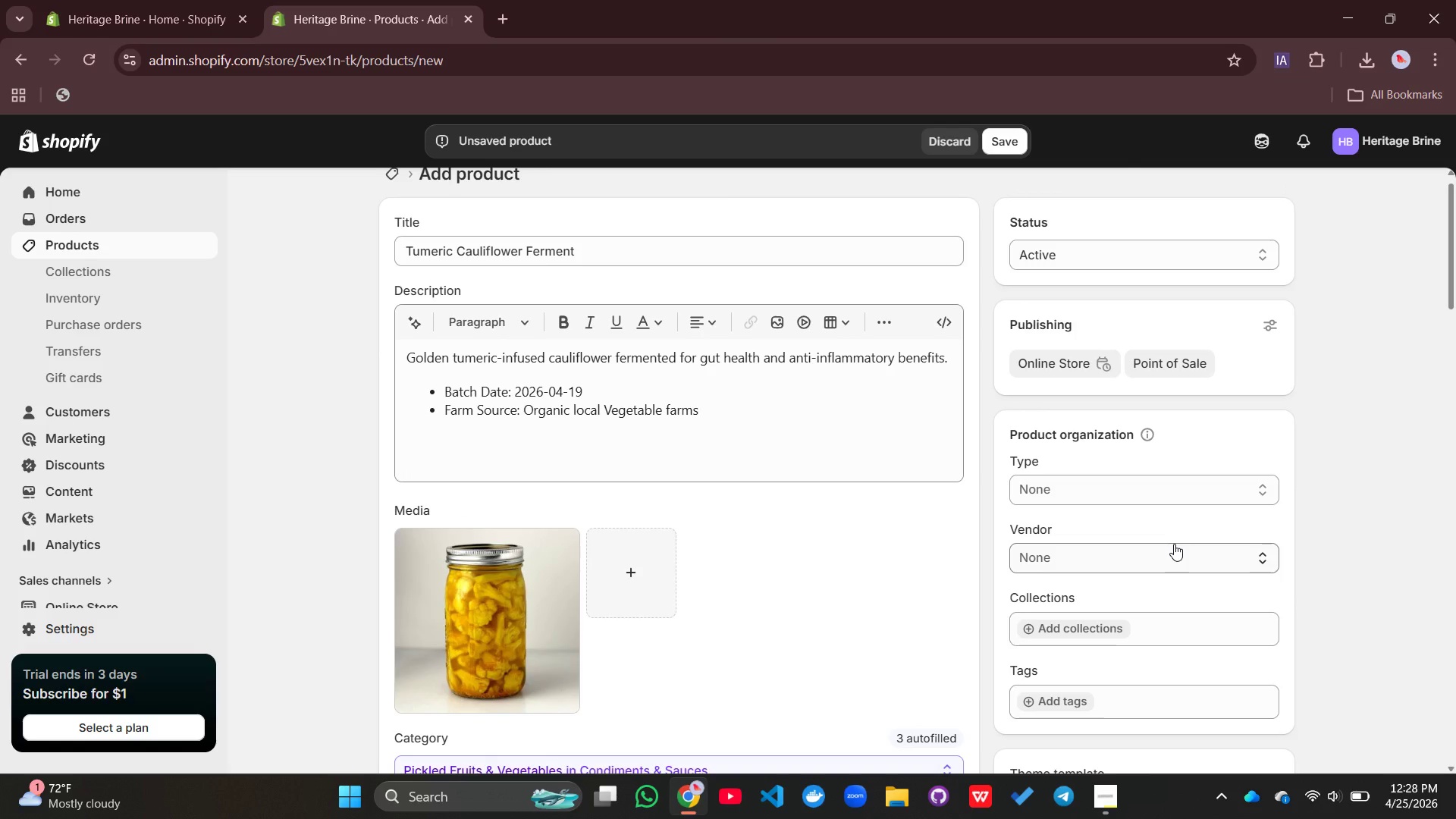 
left_click([1065, 479])
 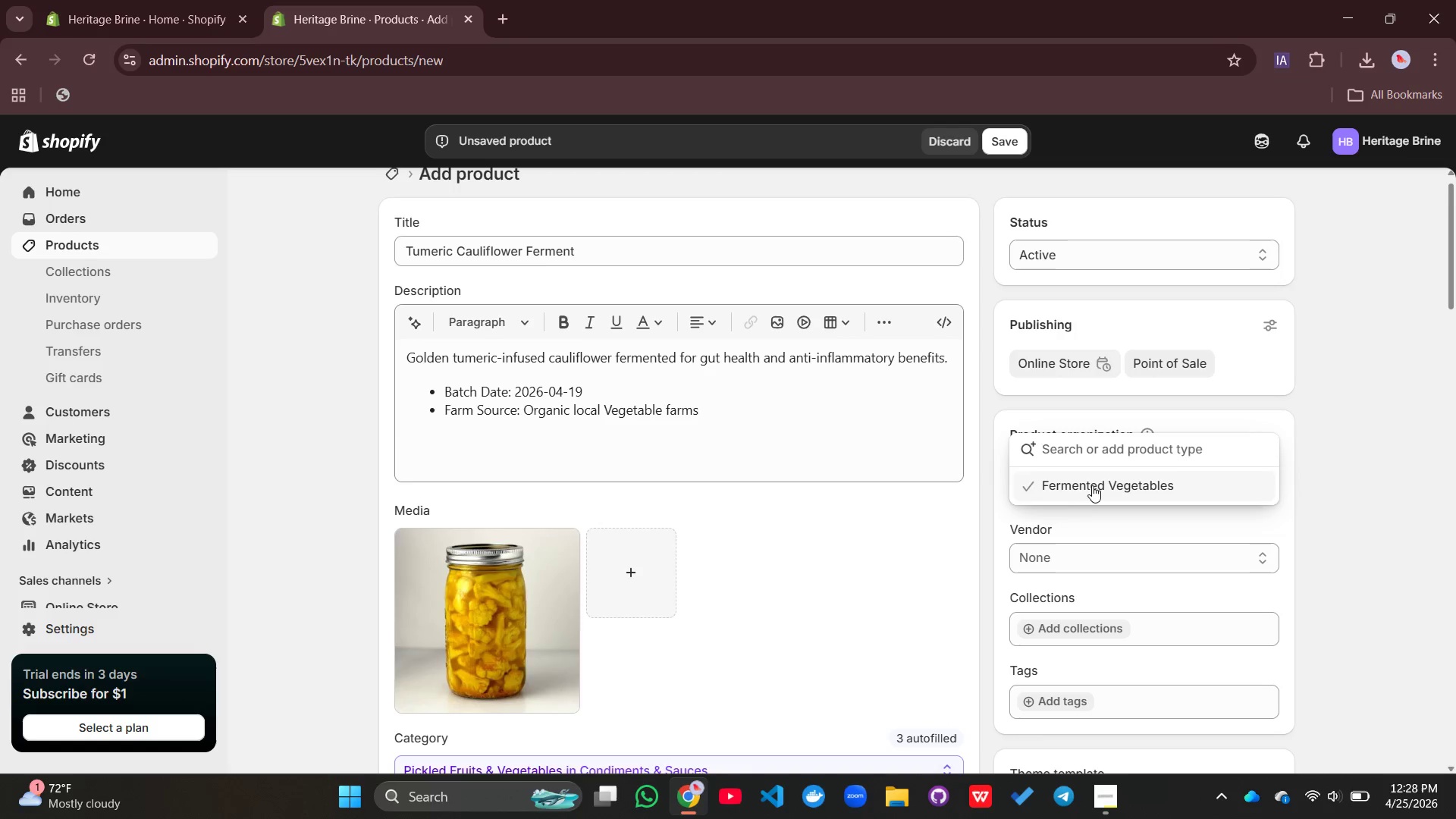 
left_click([1092, 485])
 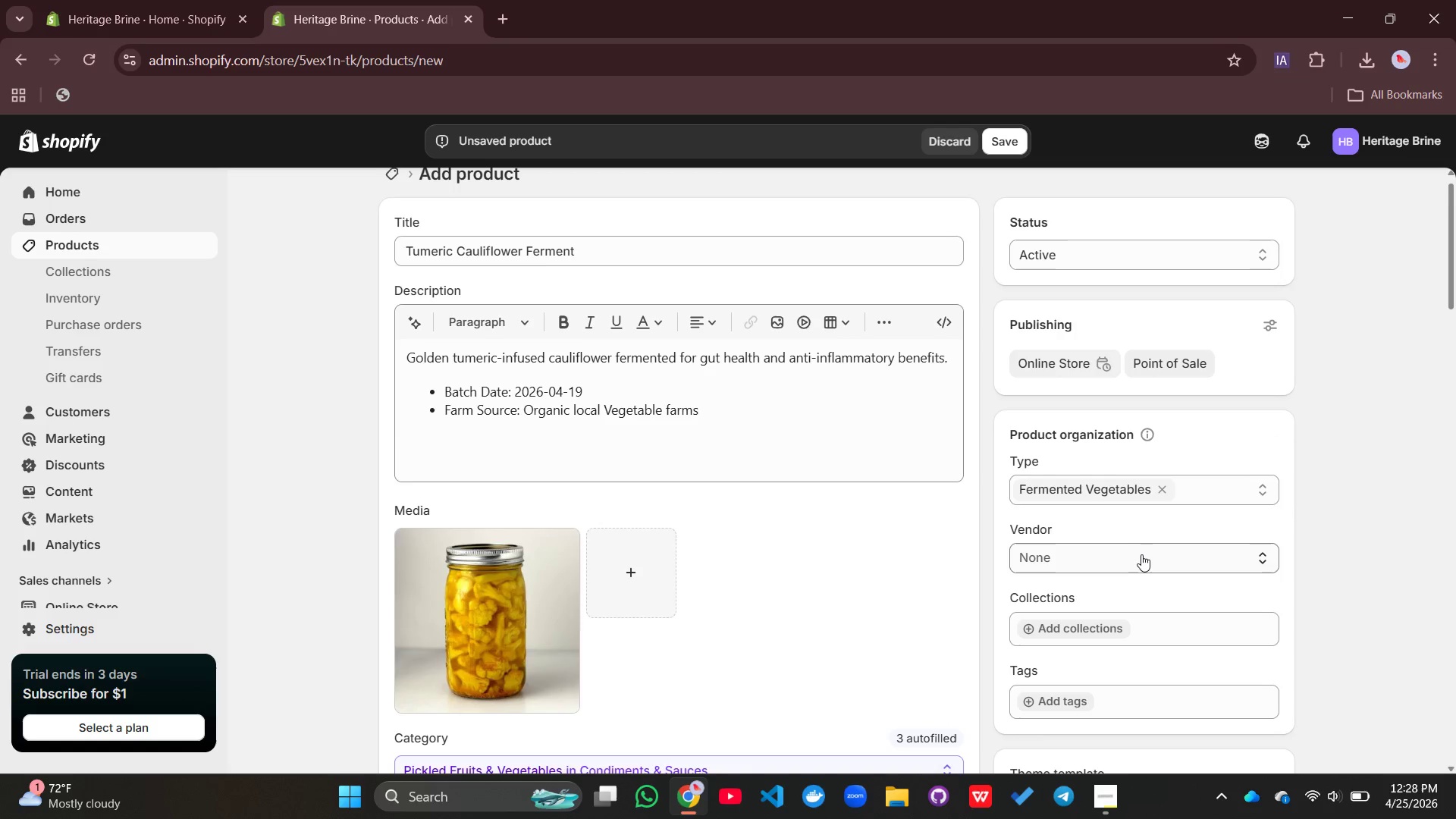 
left_click([1140, 556])
 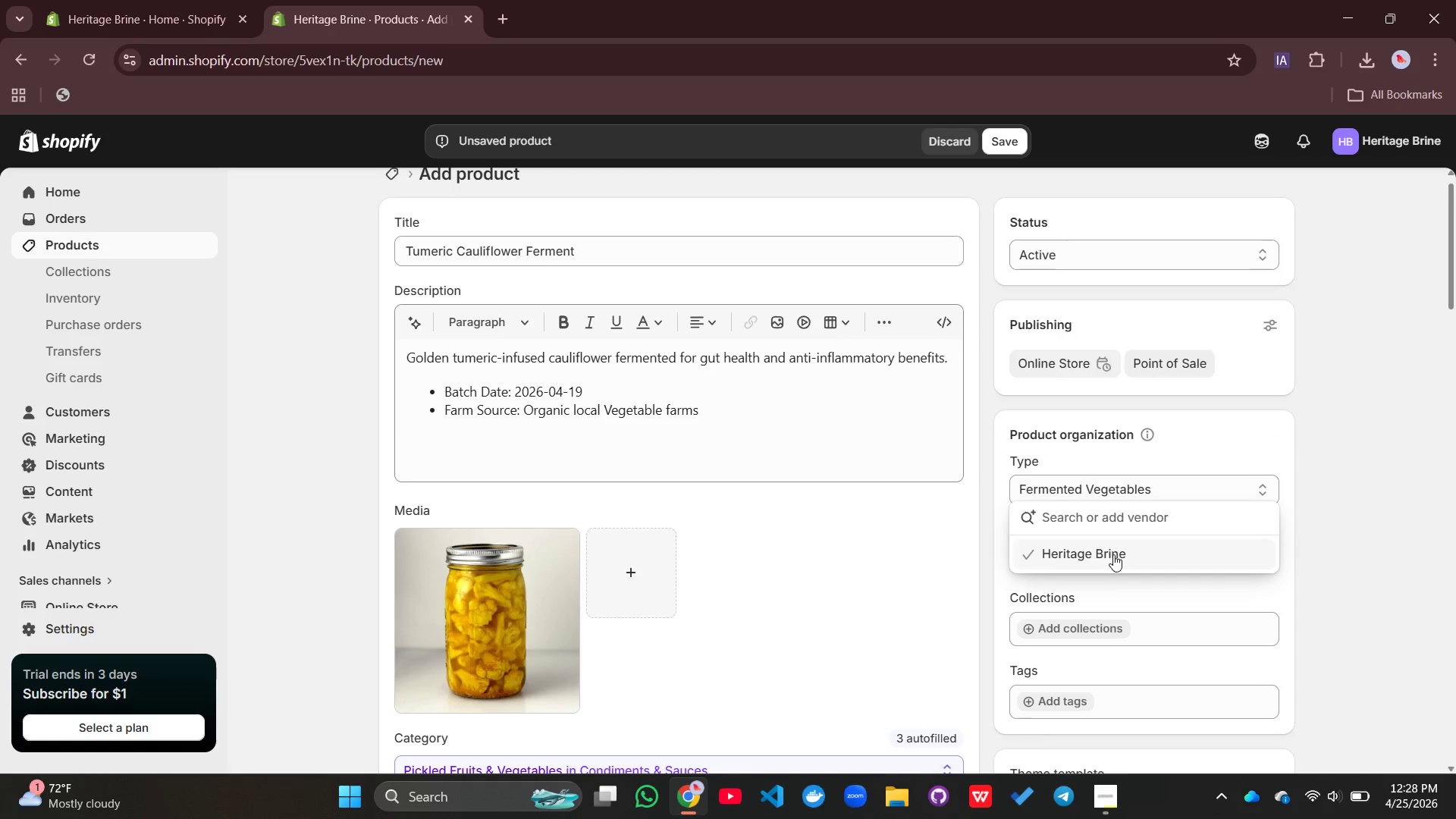 
left_click([1113, 554])
 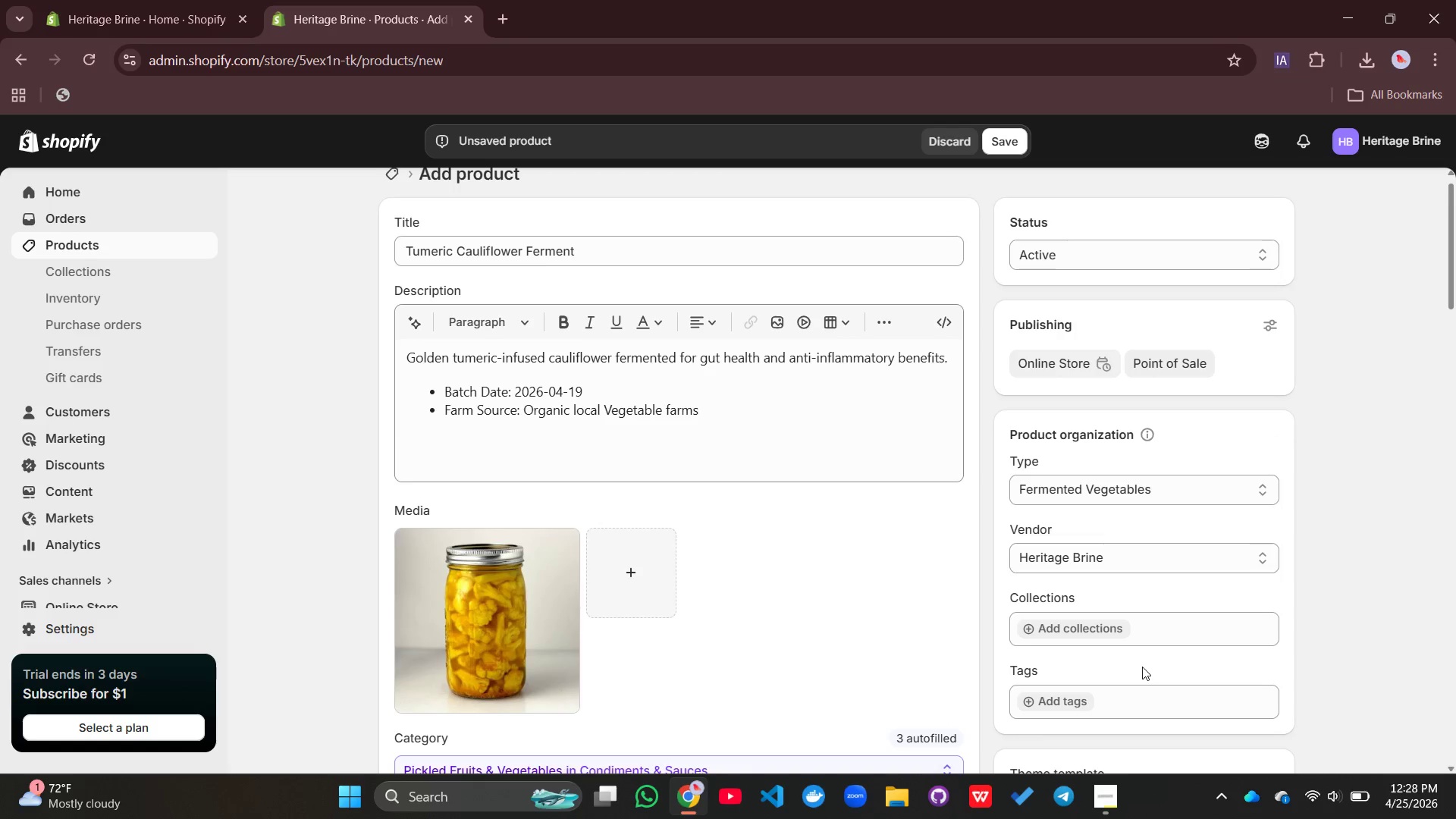 
scroll: coordinate [1141, 667], scroll_direction: down, amount: 1.0
 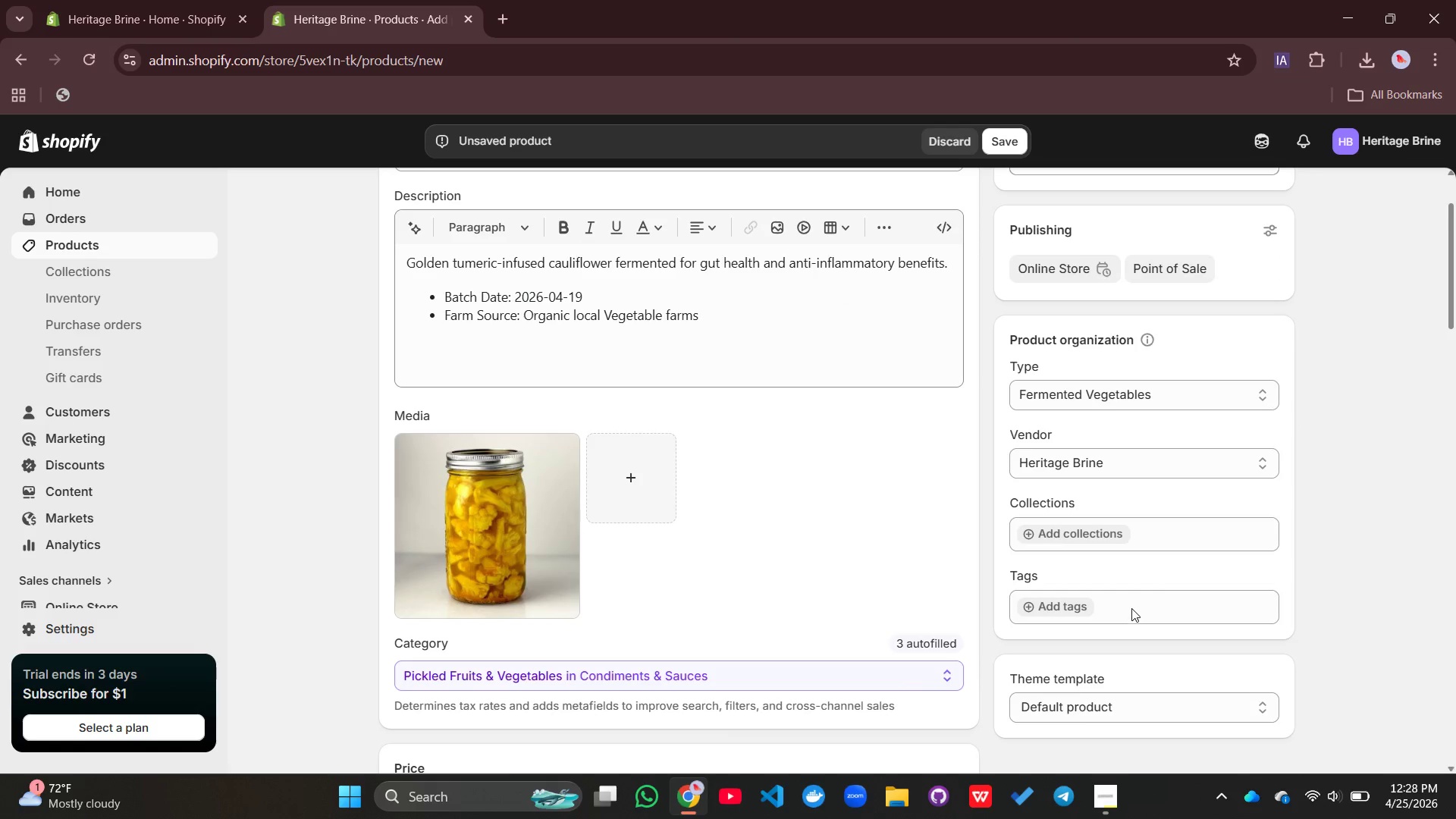 
left_click([1131, 608])
 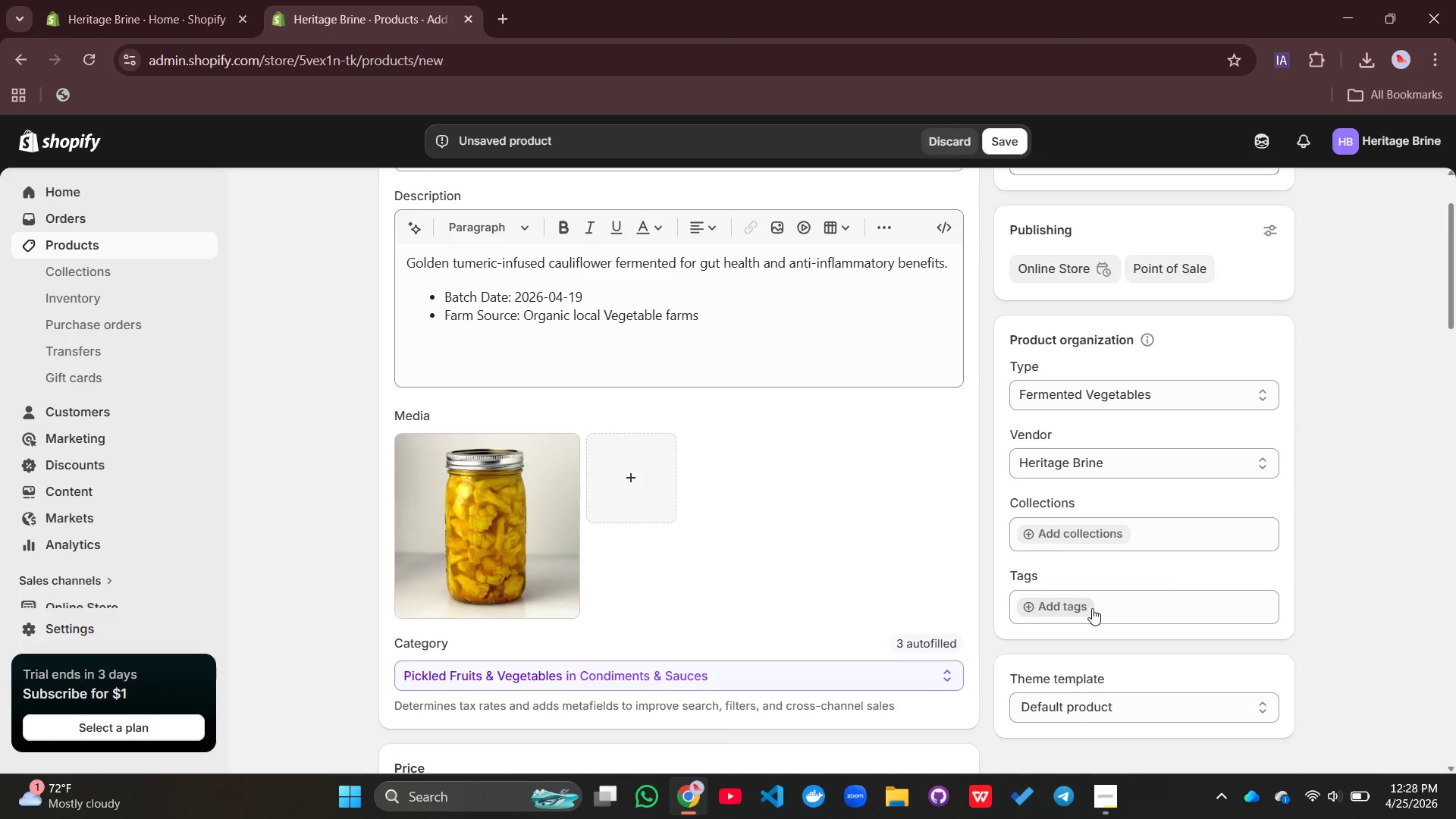 
left_click_drag(start_coordinate=[1092, 608], to_coordinate=[1087, 610])
 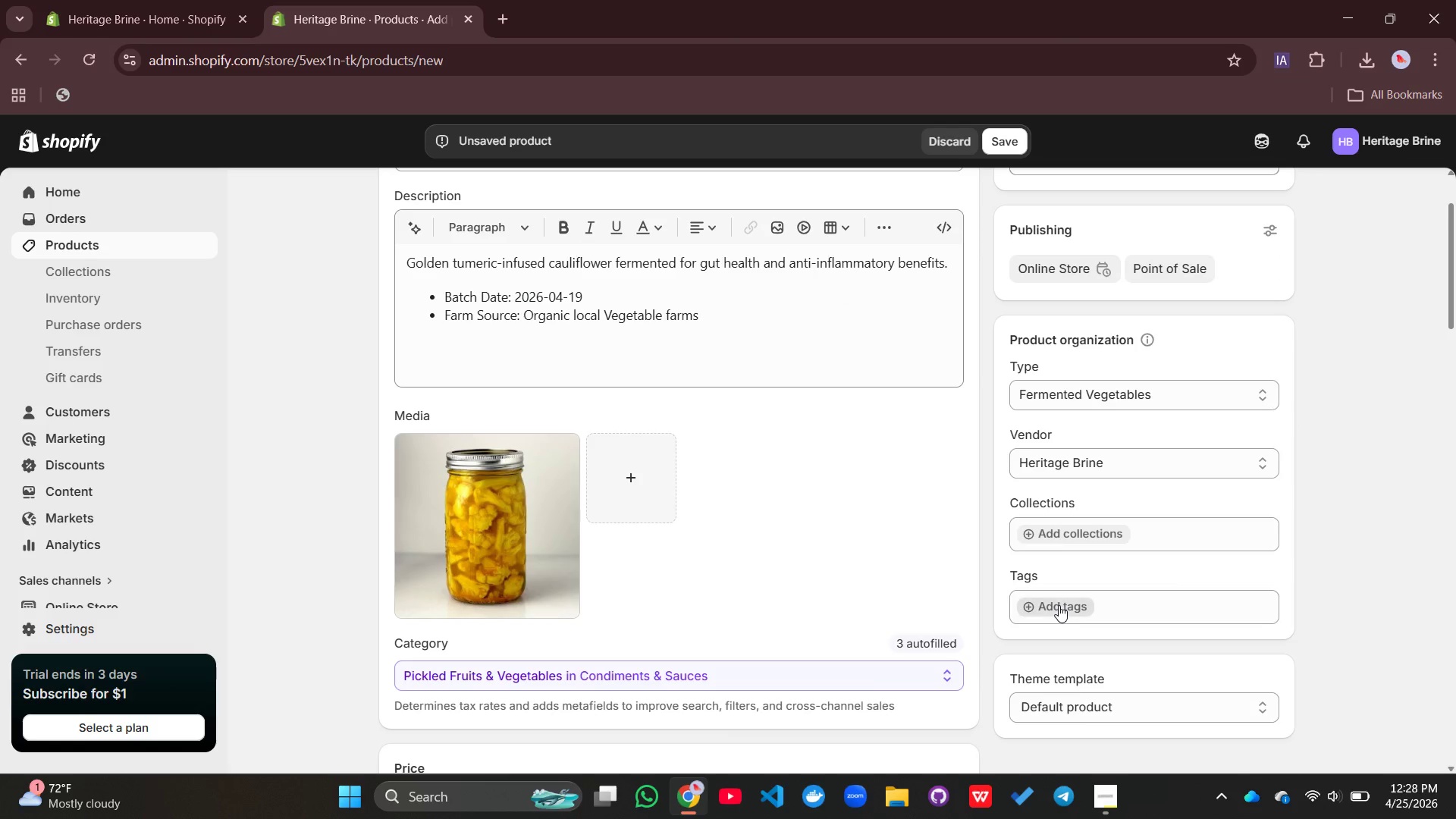 
left_click([1059, 605])
 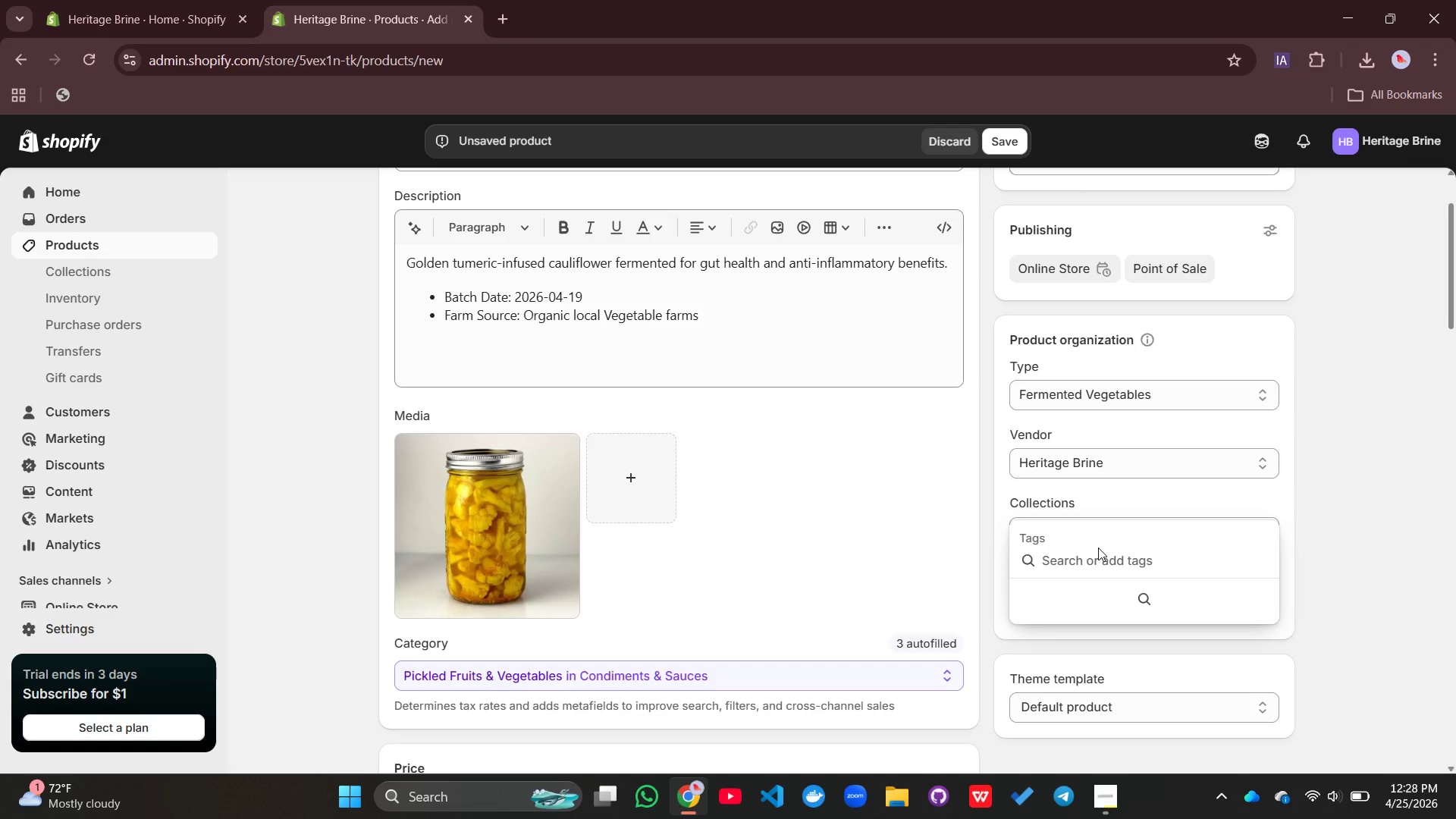 
wait(7.72)
 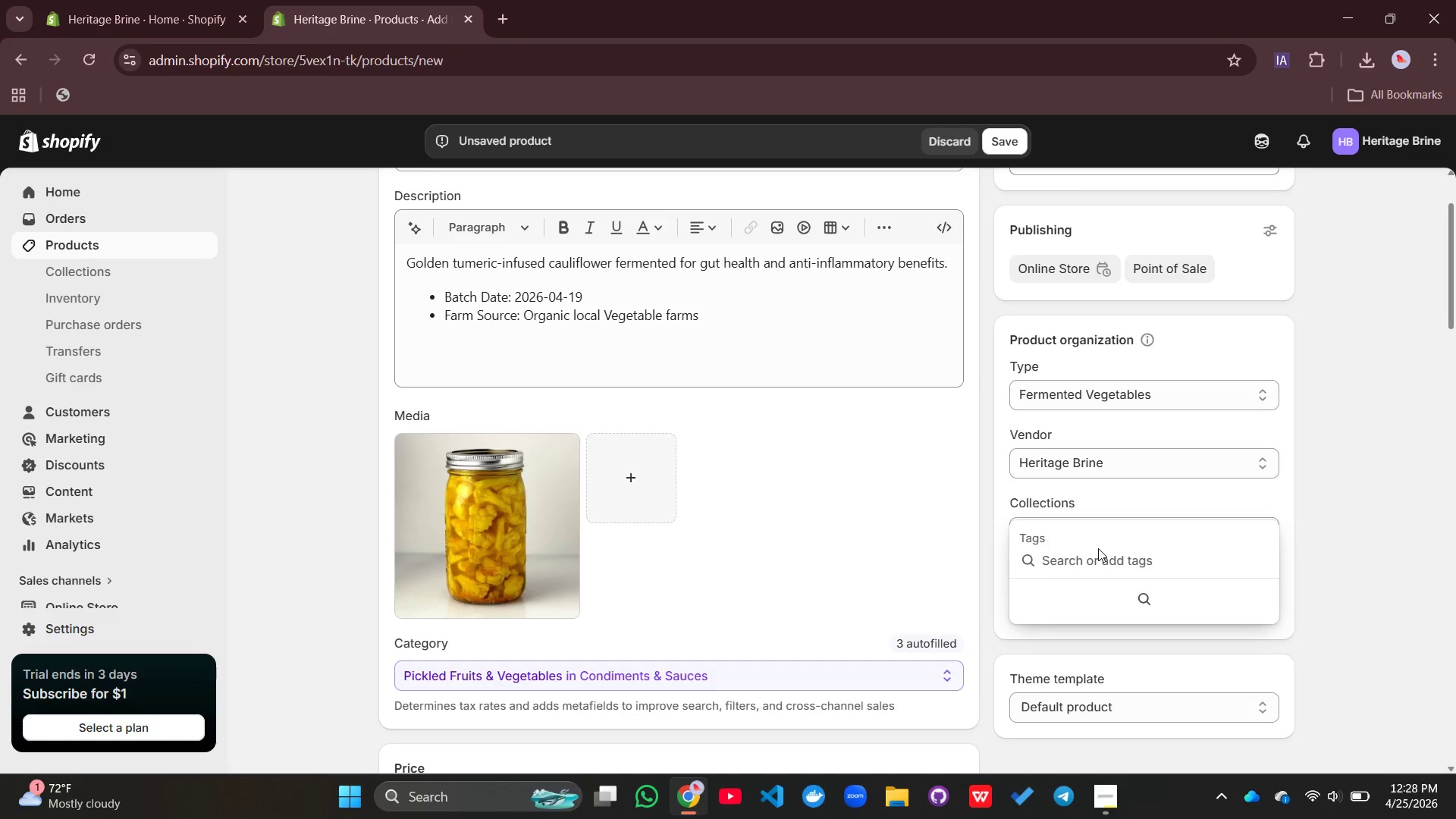 
type(u)
key(Backspace)
type(tumeric, cauliflower, e)
key(Backspace)
type(fermented, )
 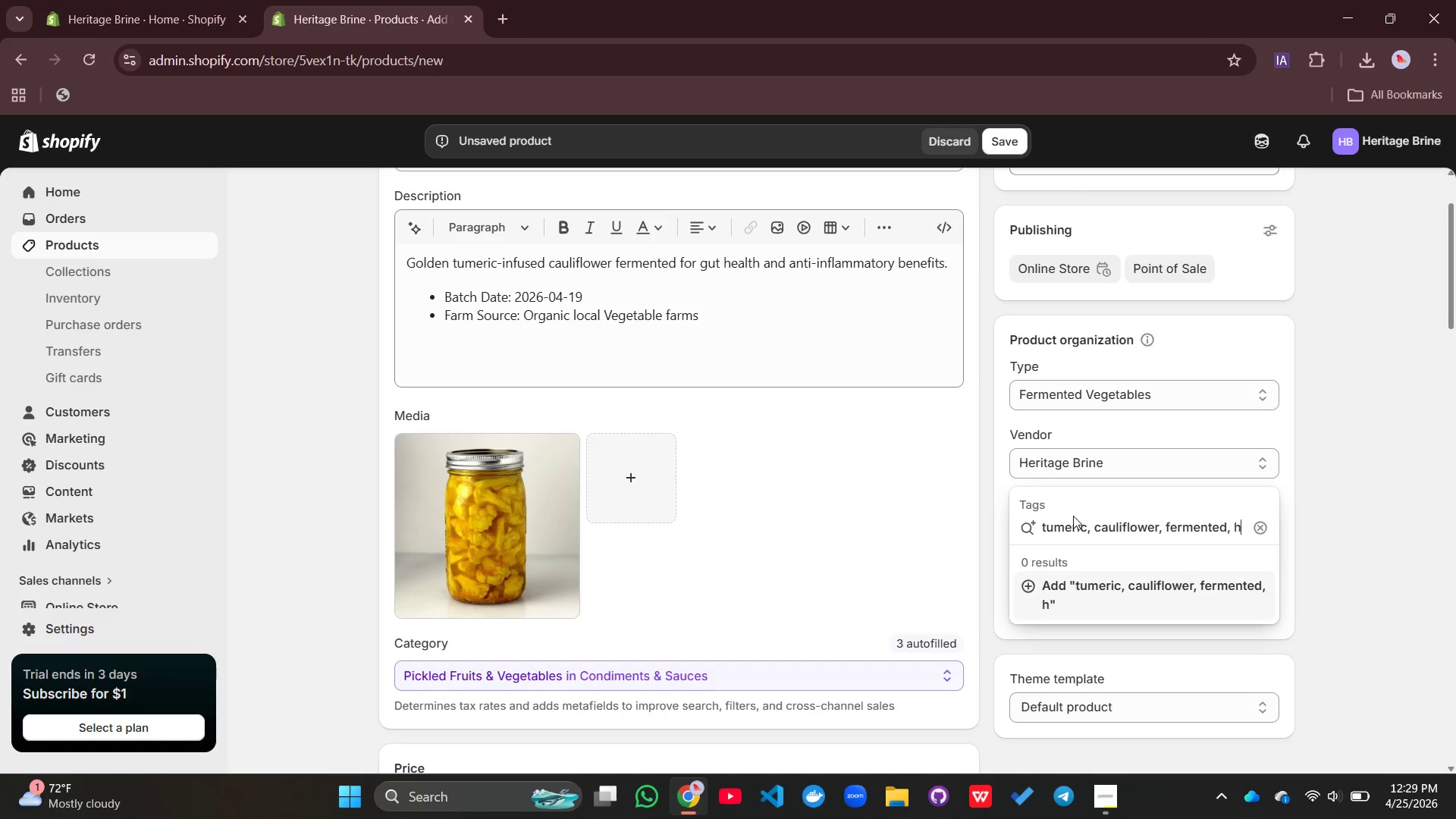 
type(healthy, medium)
 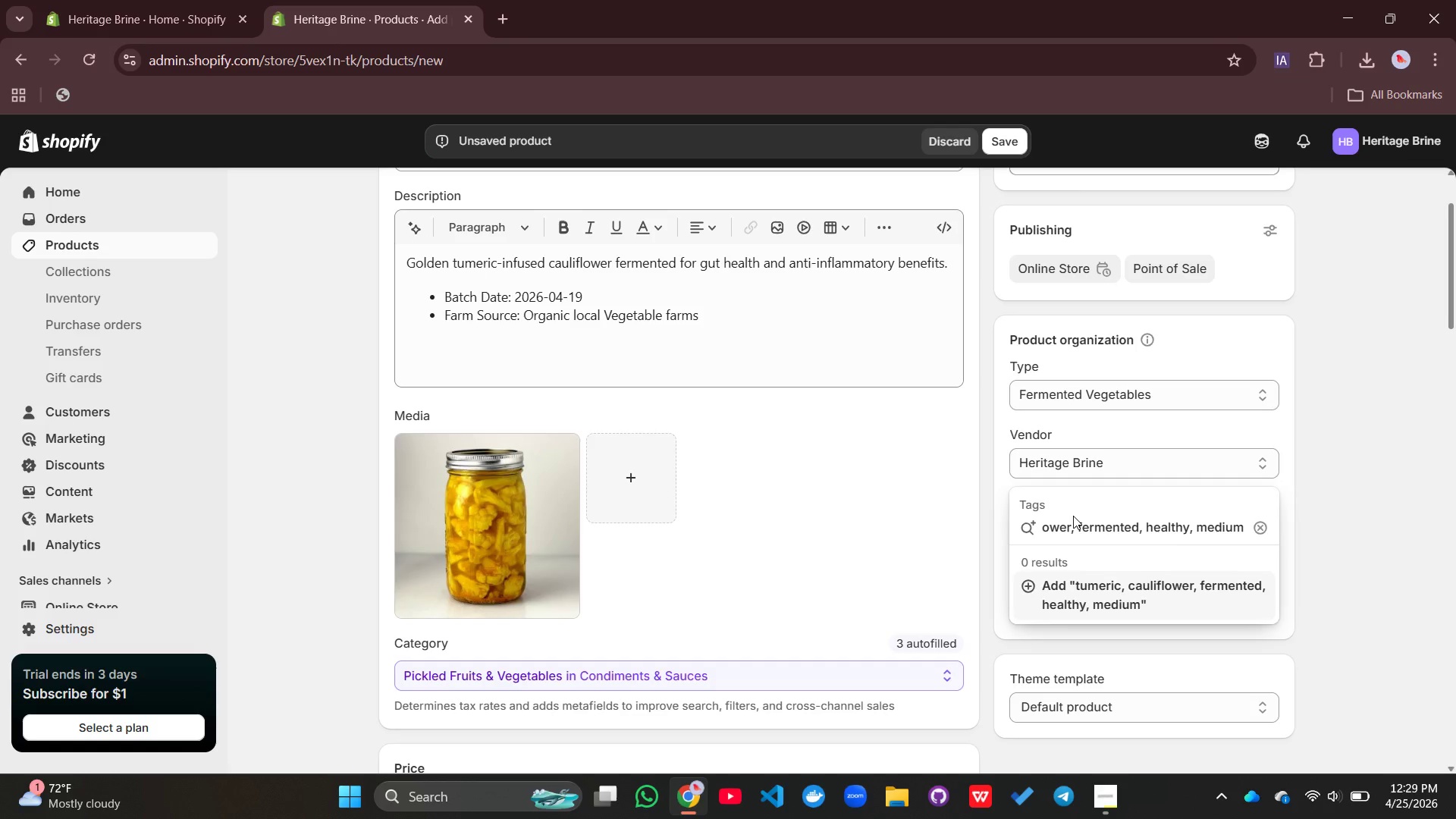 
key(Enter)
 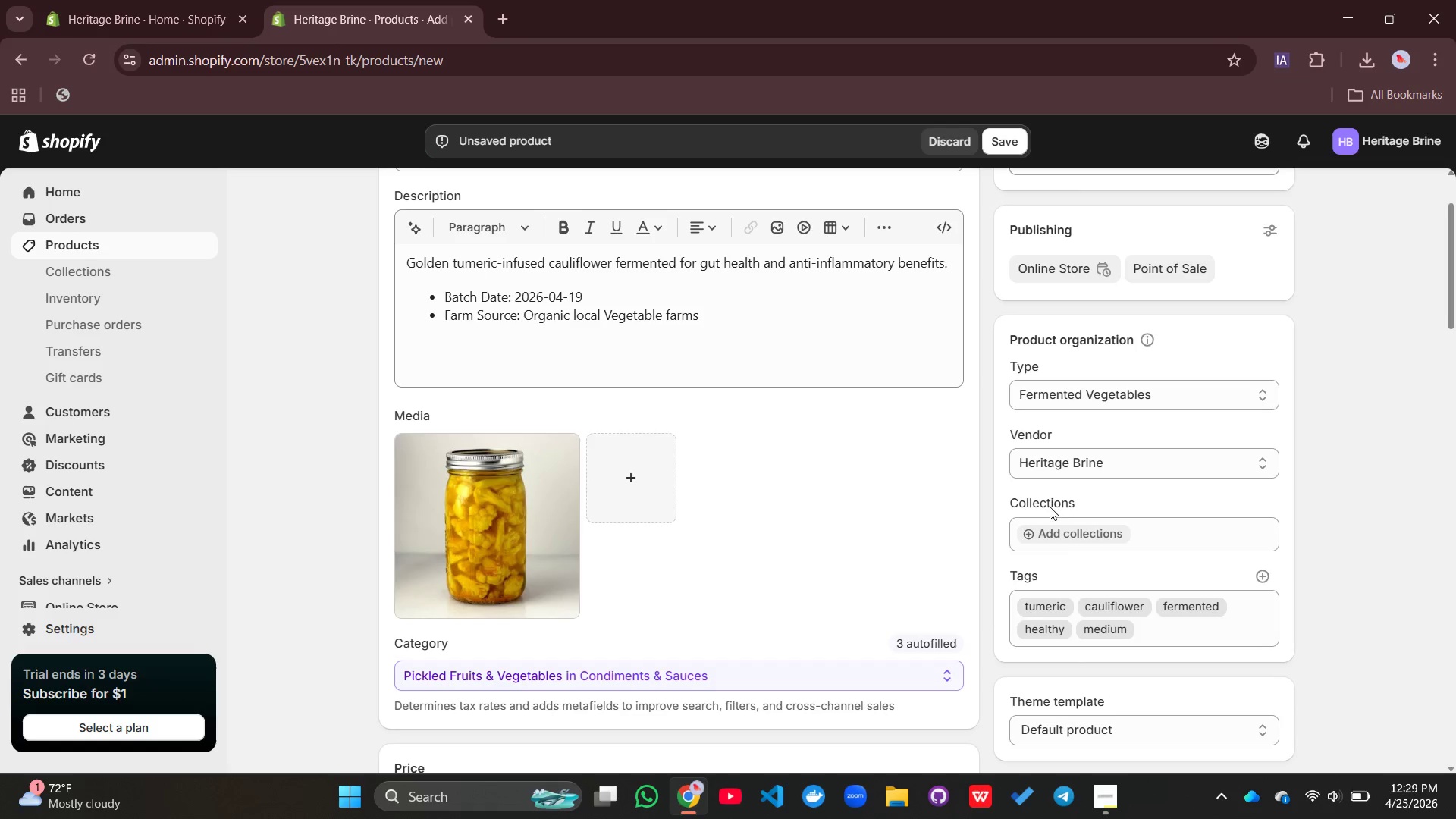 
scroll: coordinate [576, 517], scroll_direction: down, amount: 3.0
 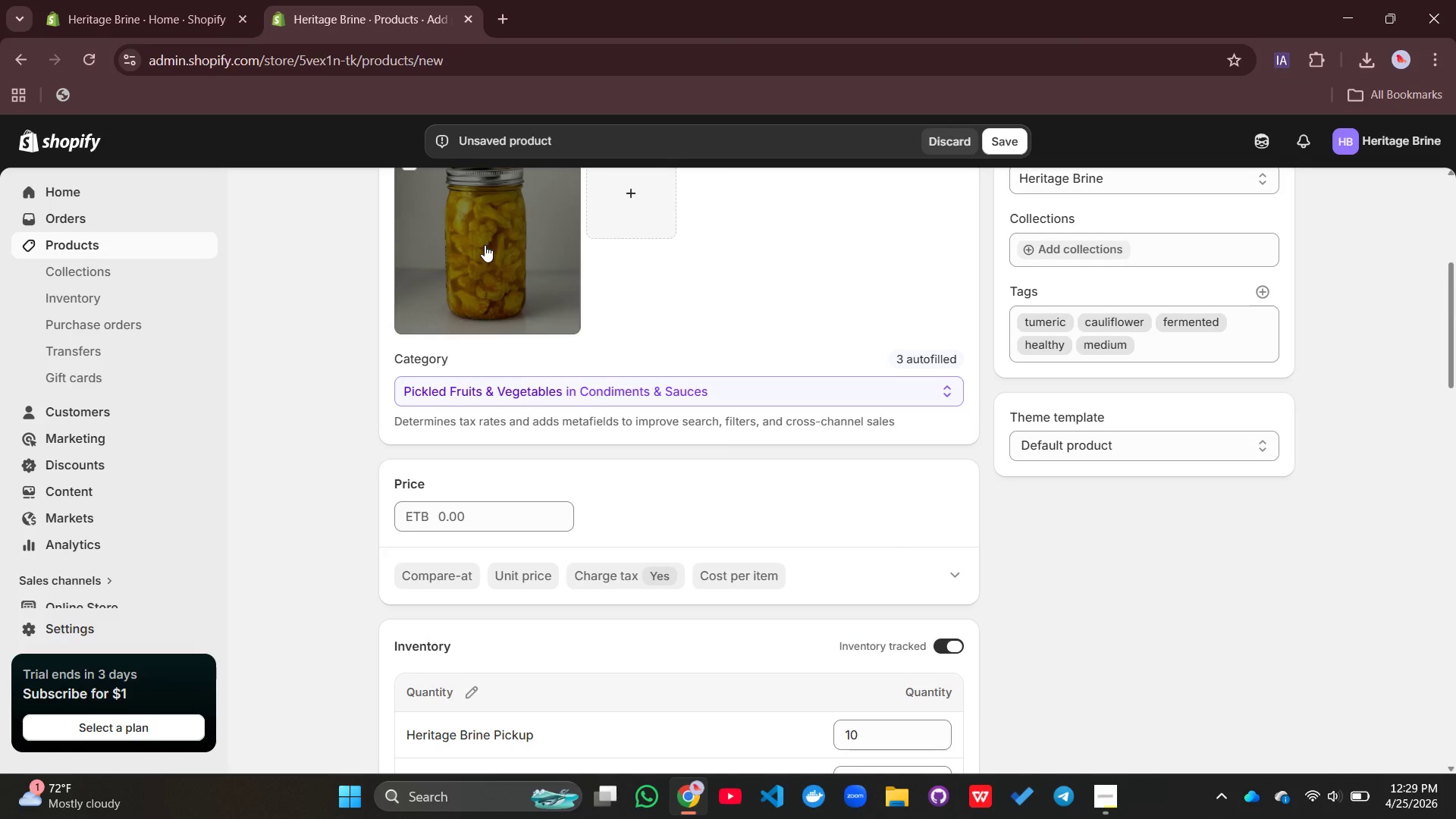 
left_click([485, 245])
 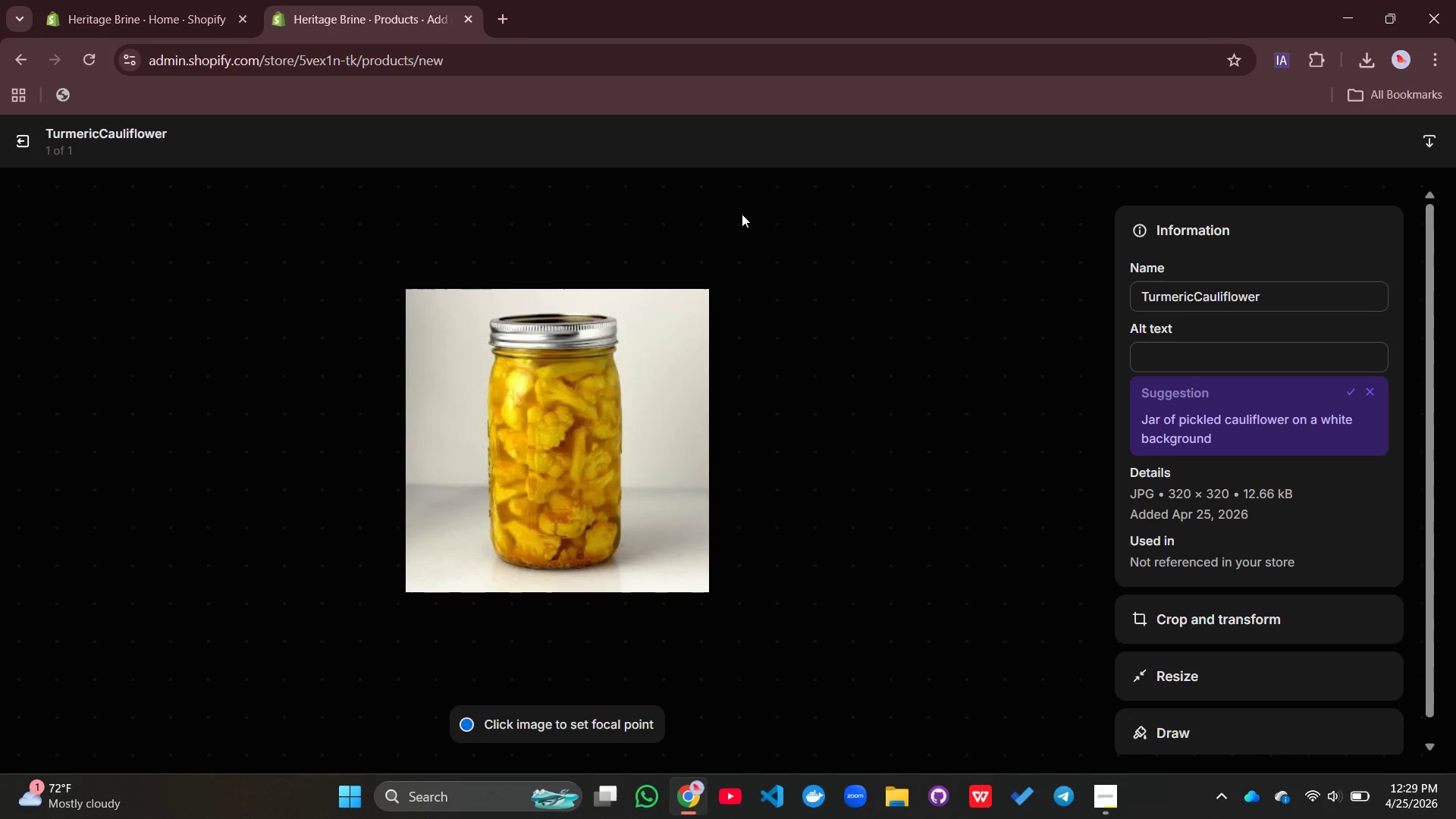 
wait(5.24)
 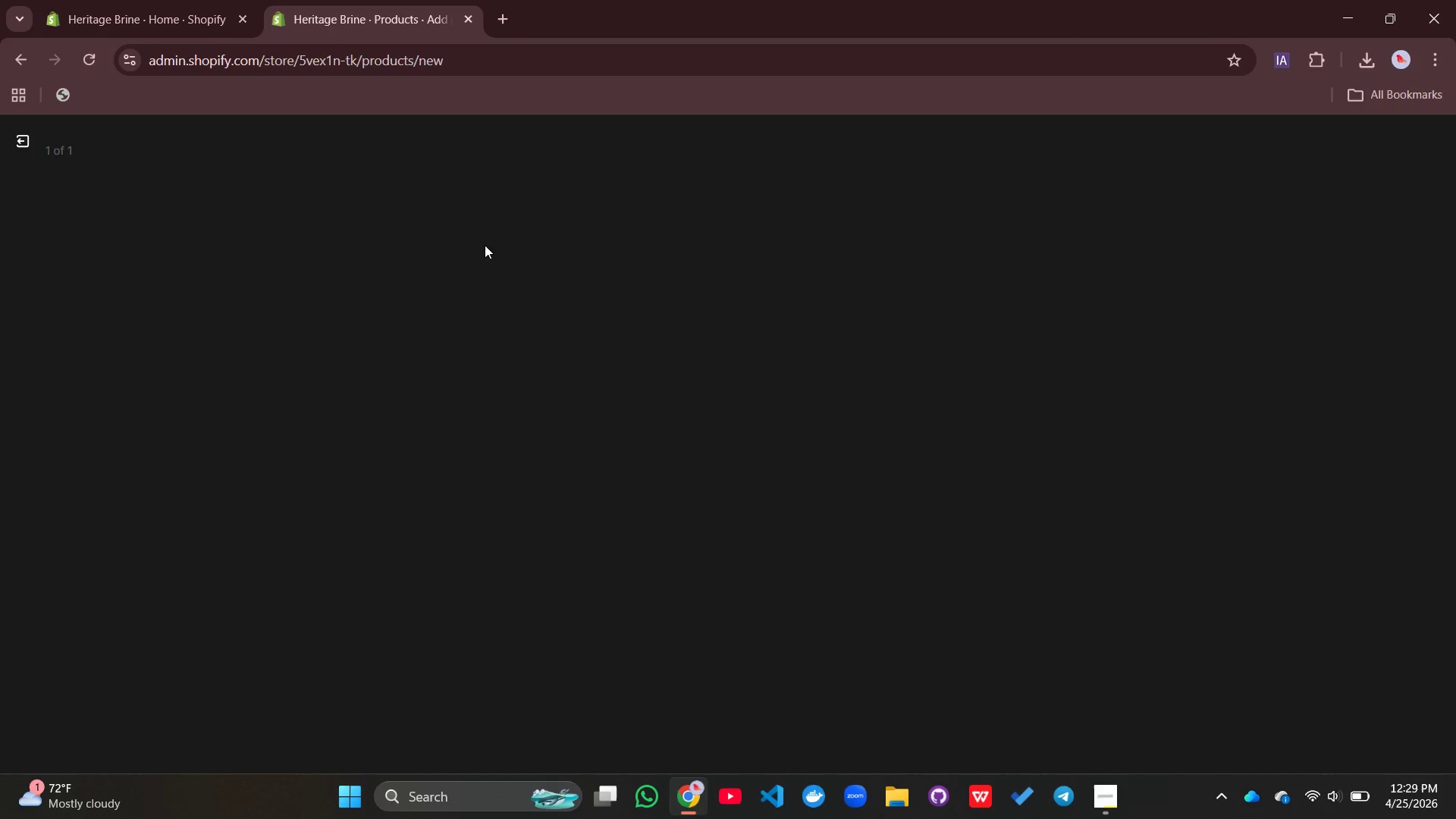 
left_click([1169, 360])
 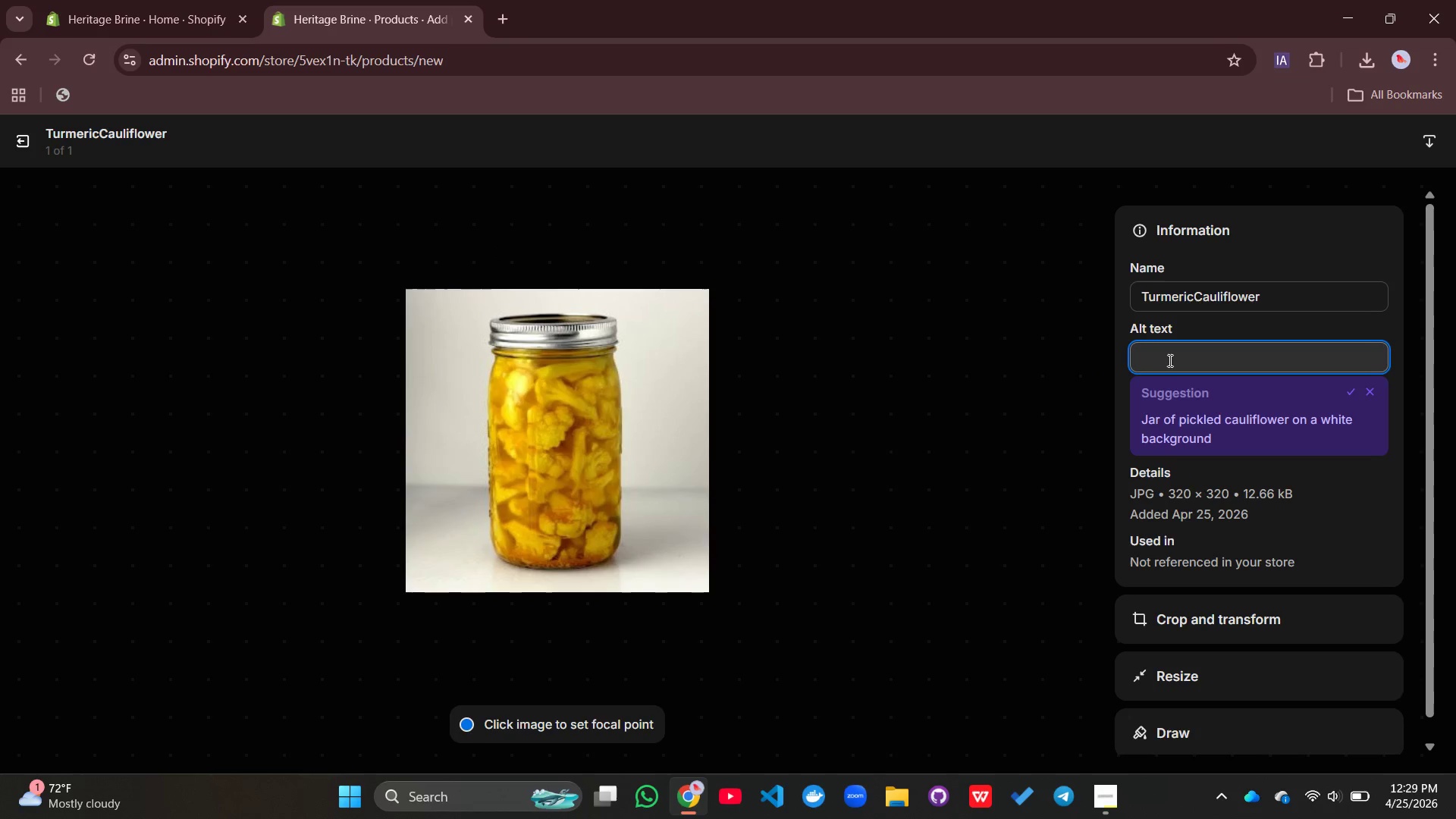 
type(Small-batchh fermented vegetable)
 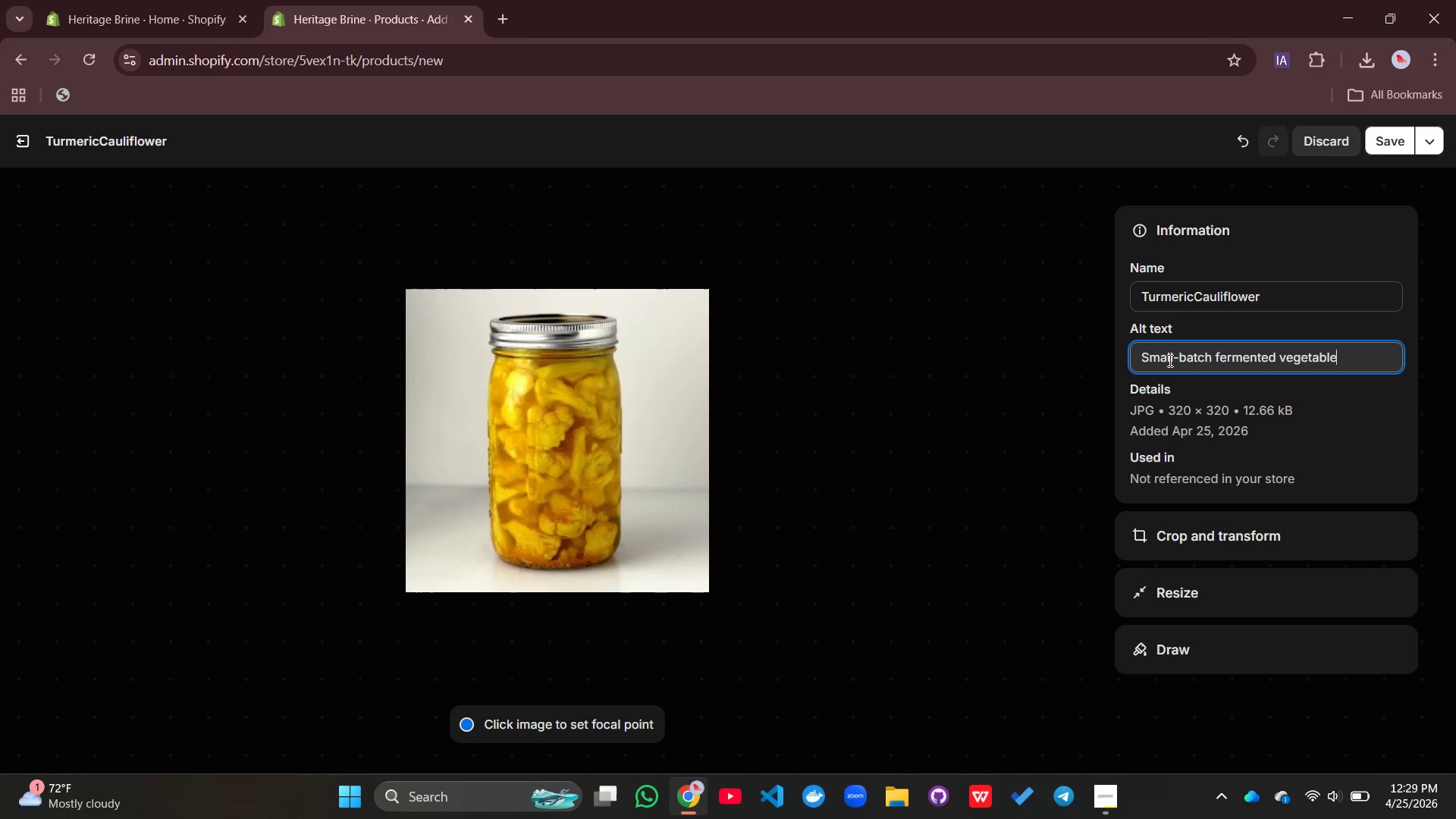 
type(_ tumeric)
 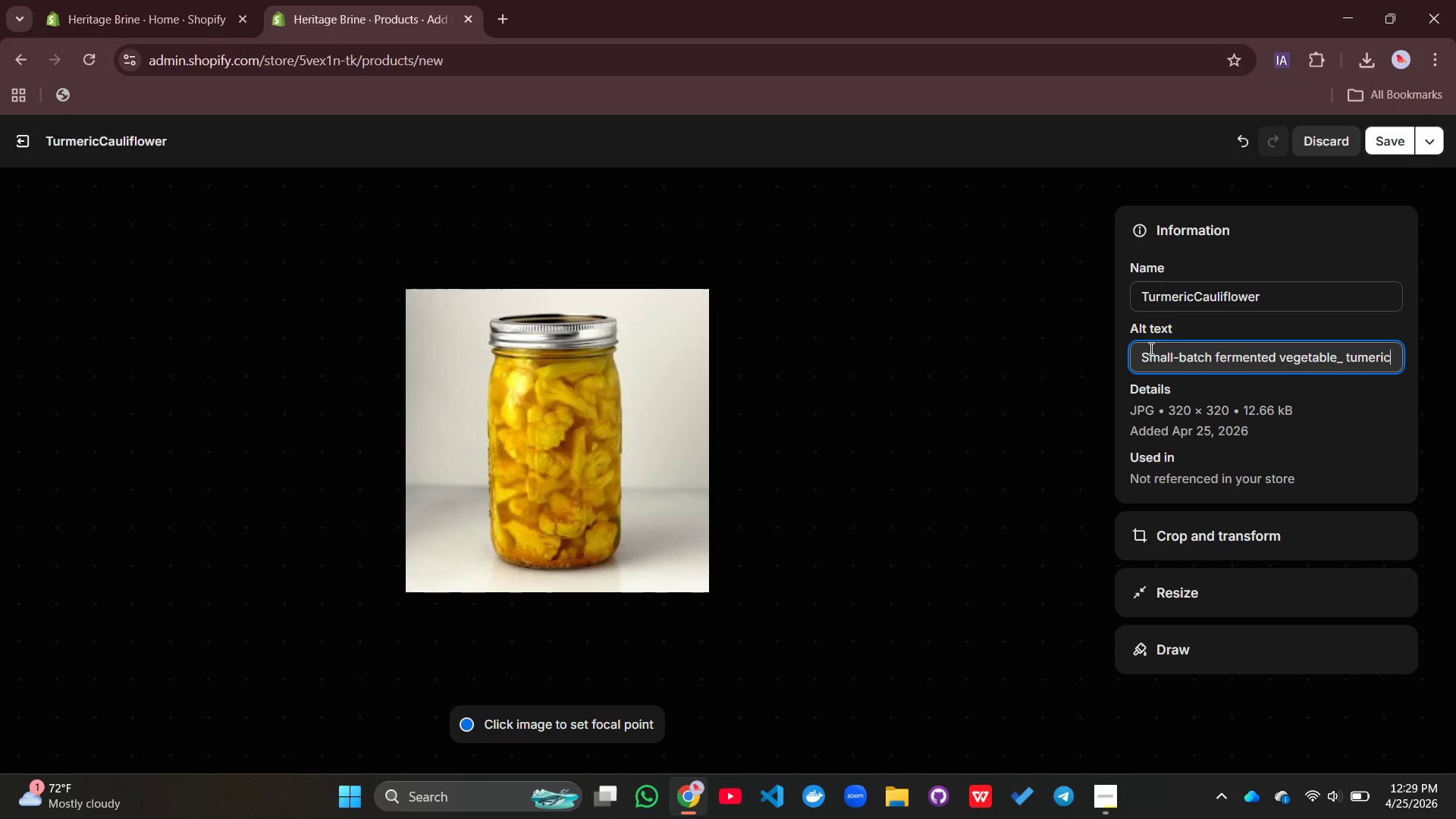 
key(Backspace)
key(Backspace)
key(Backspace)
key(Backspace)
key(Backspace)
key(Backspace)
key(Backspace)
key(Backspace)
key(Backspace)
type(-tumeric Cauliflower)
 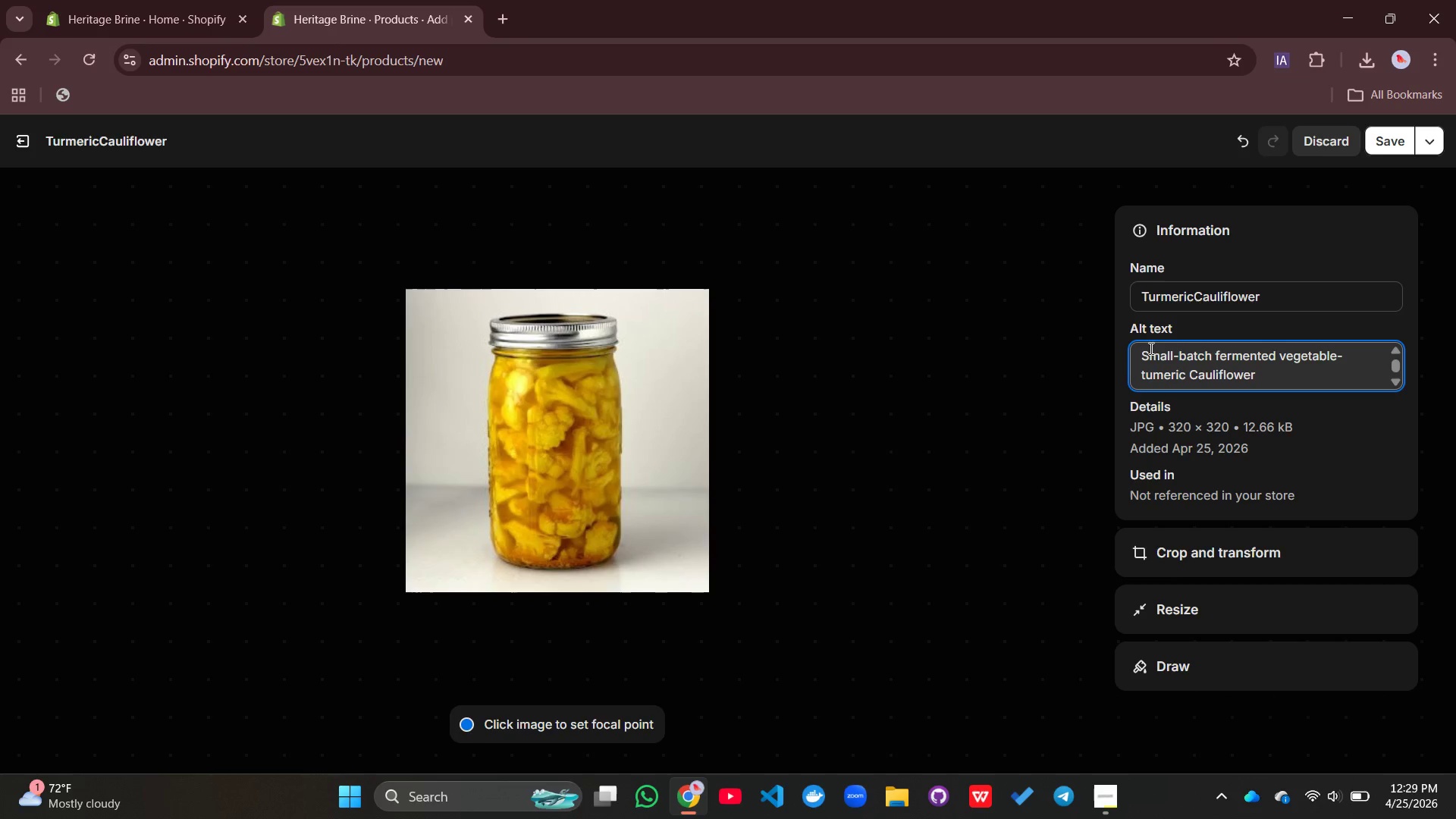 
left_click([1145, 373])
 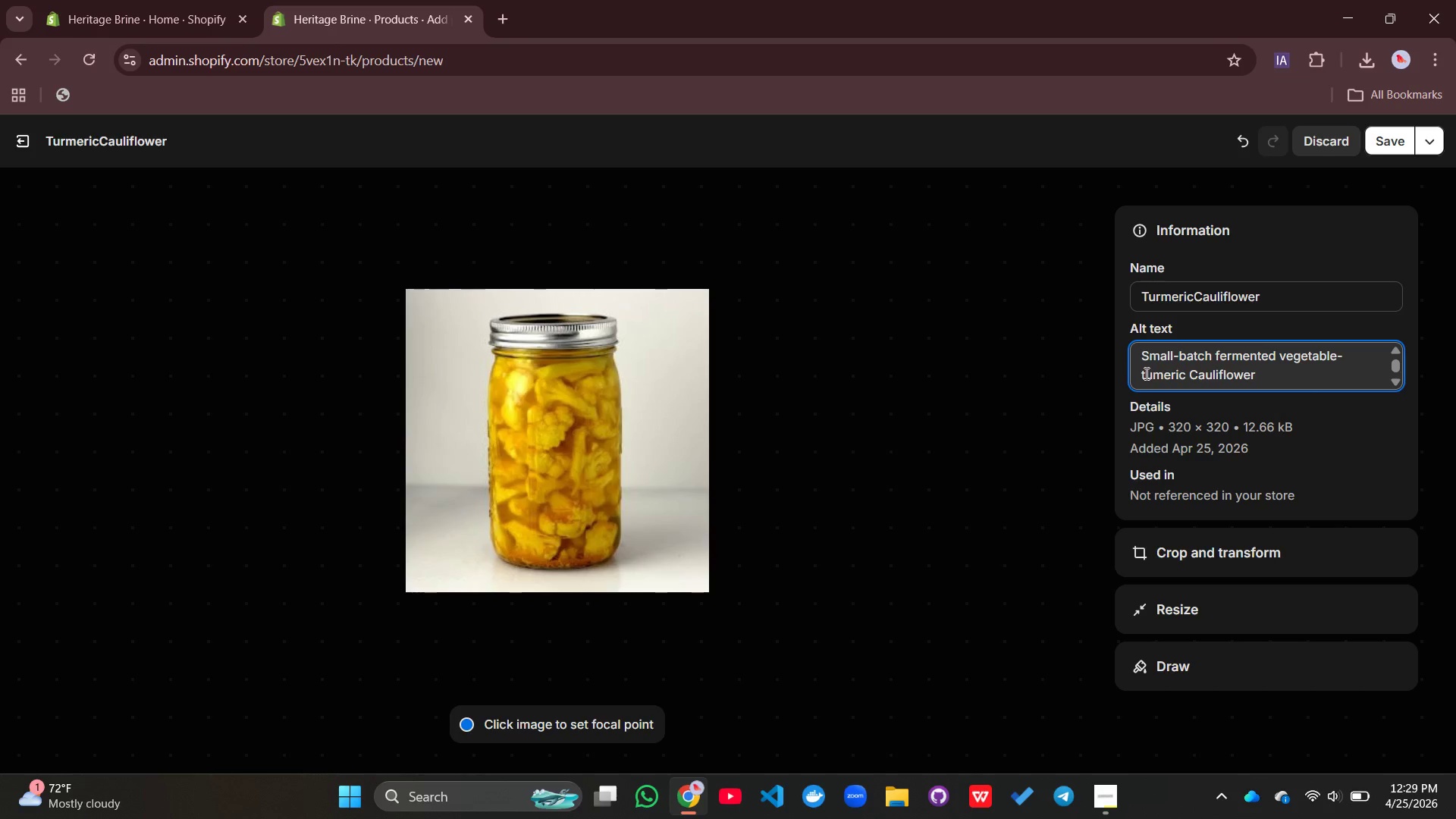 
key(Backspace)
 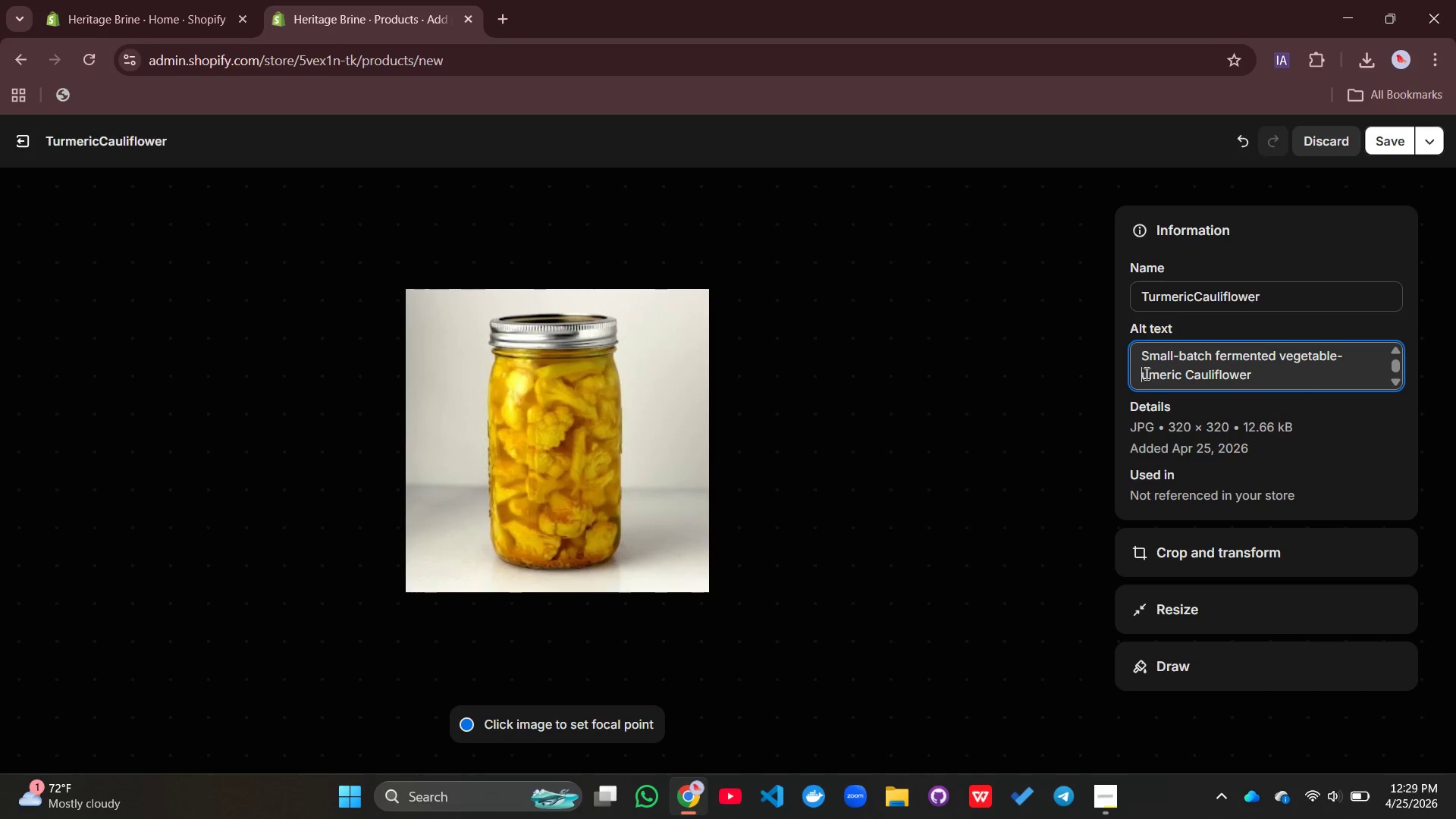 
key(Shift+T)
 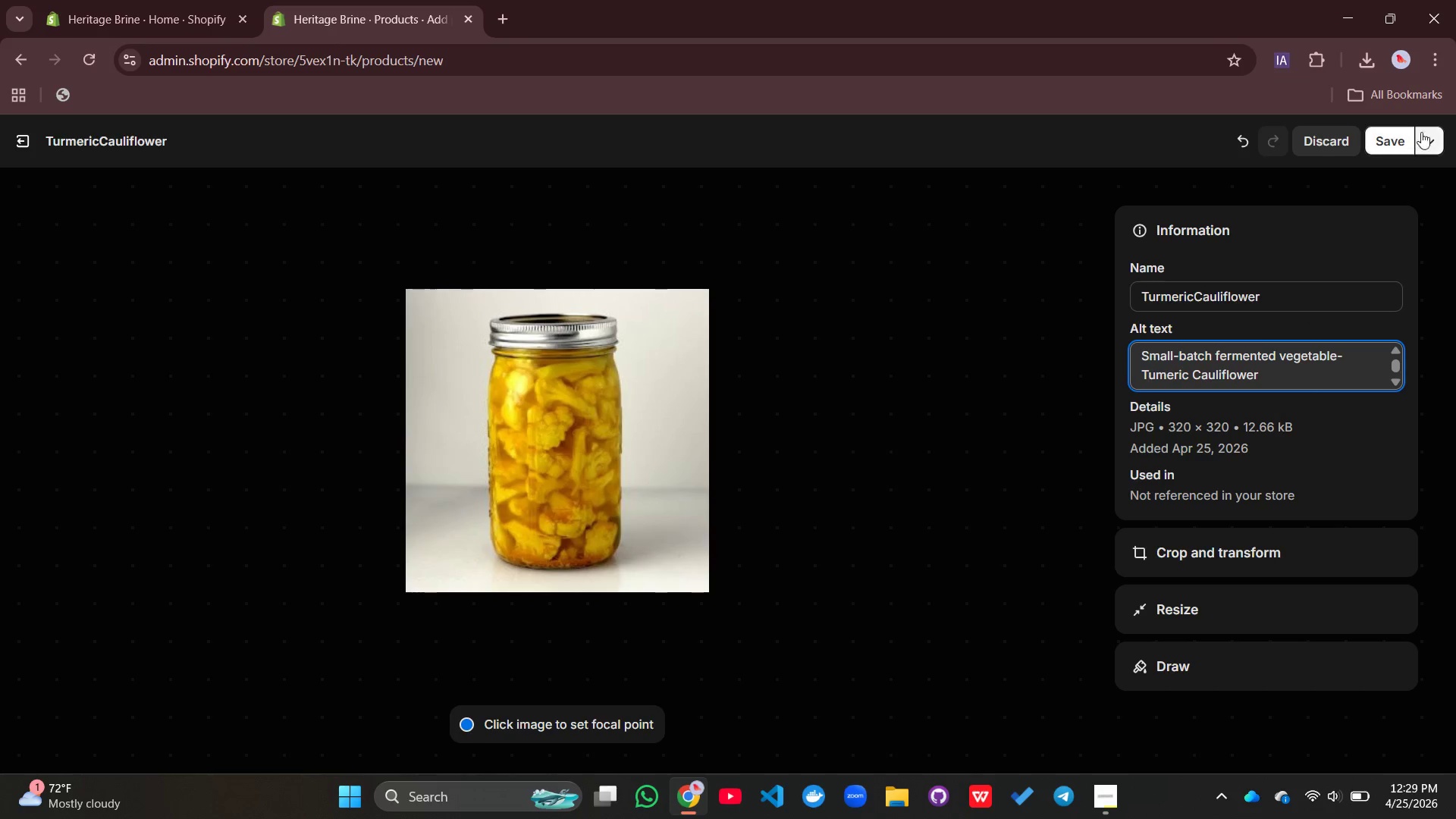 
left_click([1392, 146])
 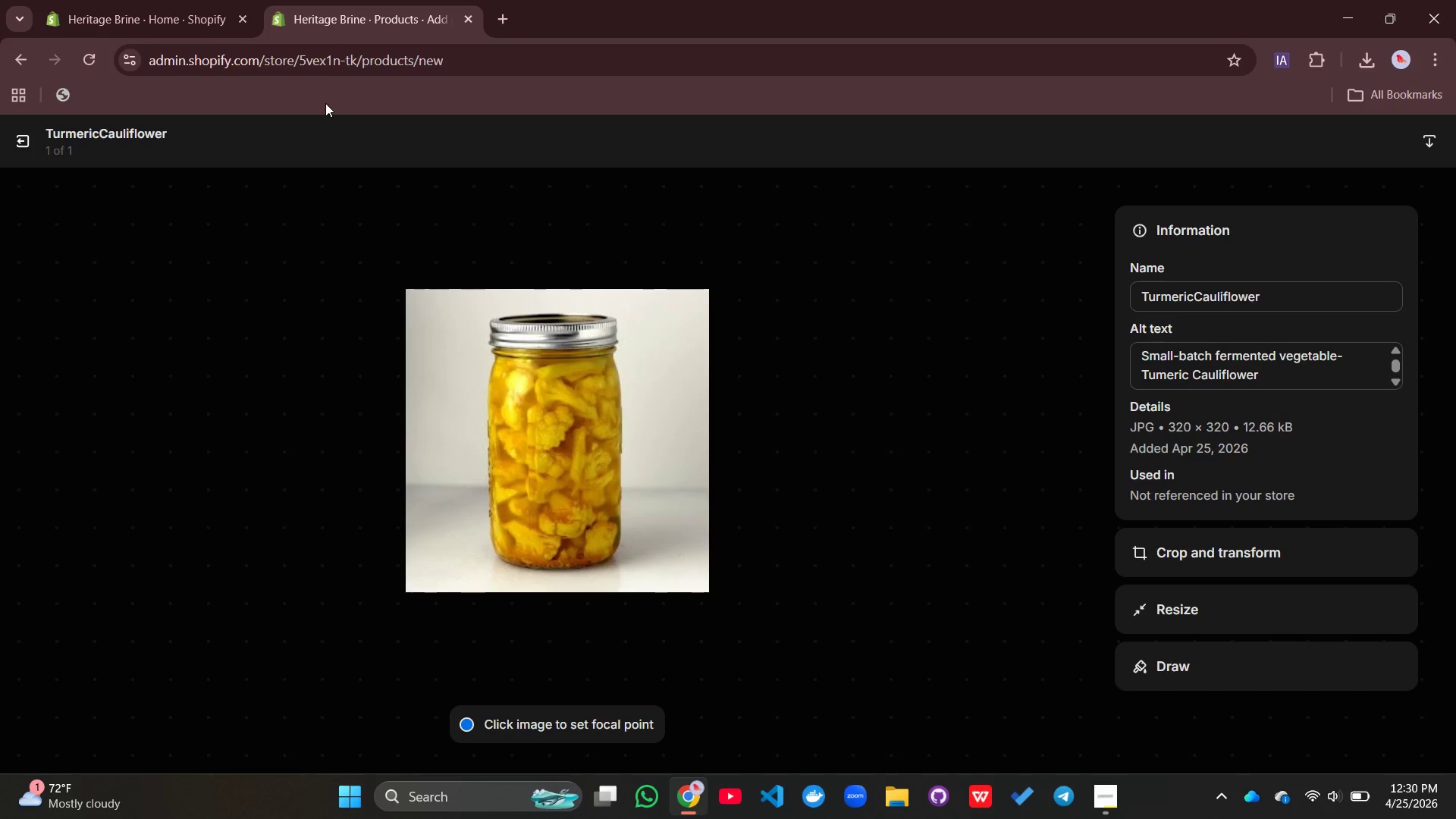 
wait(5.48)
 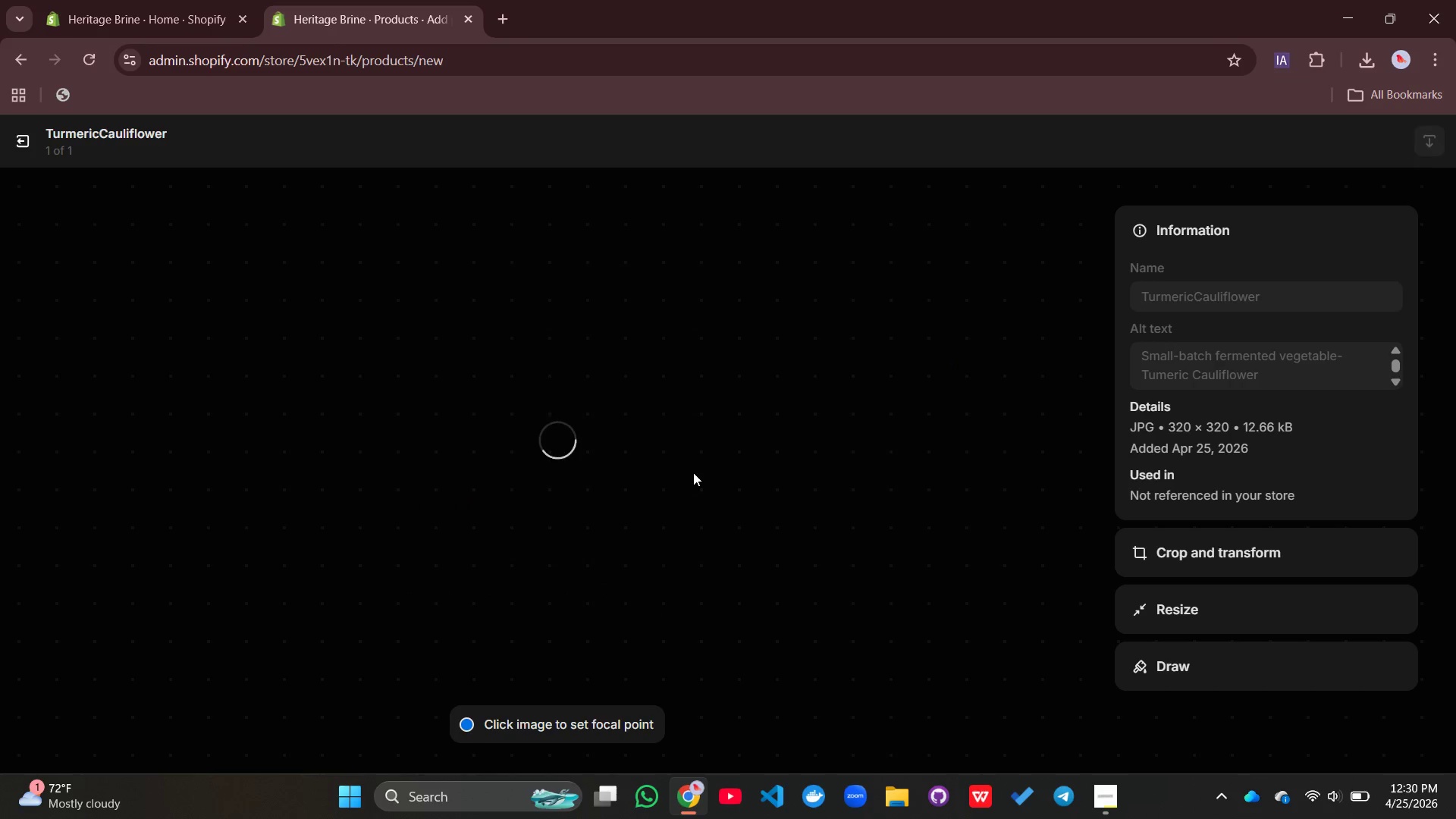 
left_click([27, 145])
 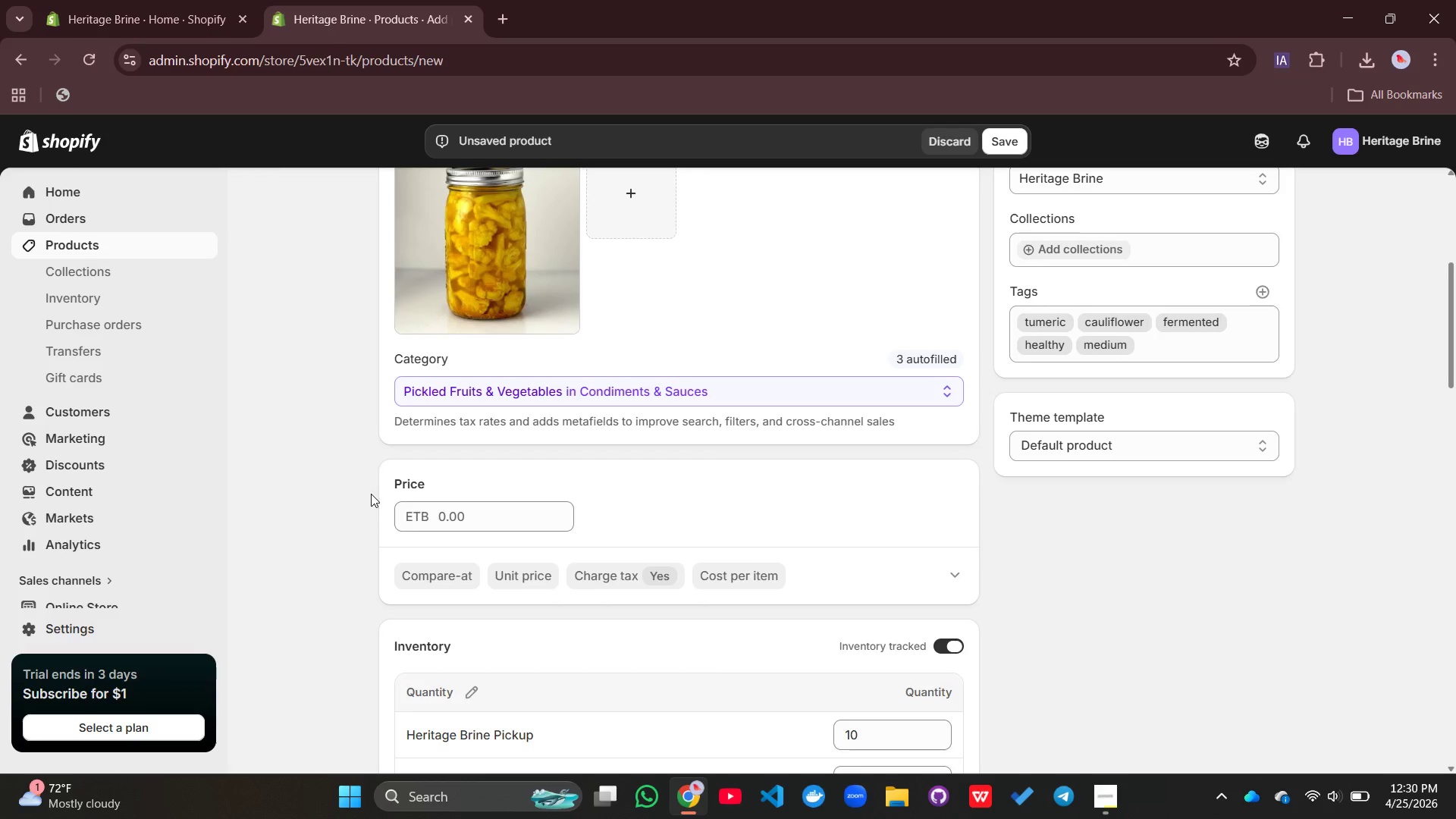 
scroll: coordinate [373, 493], scroll_direction: up, amount: 8.0
 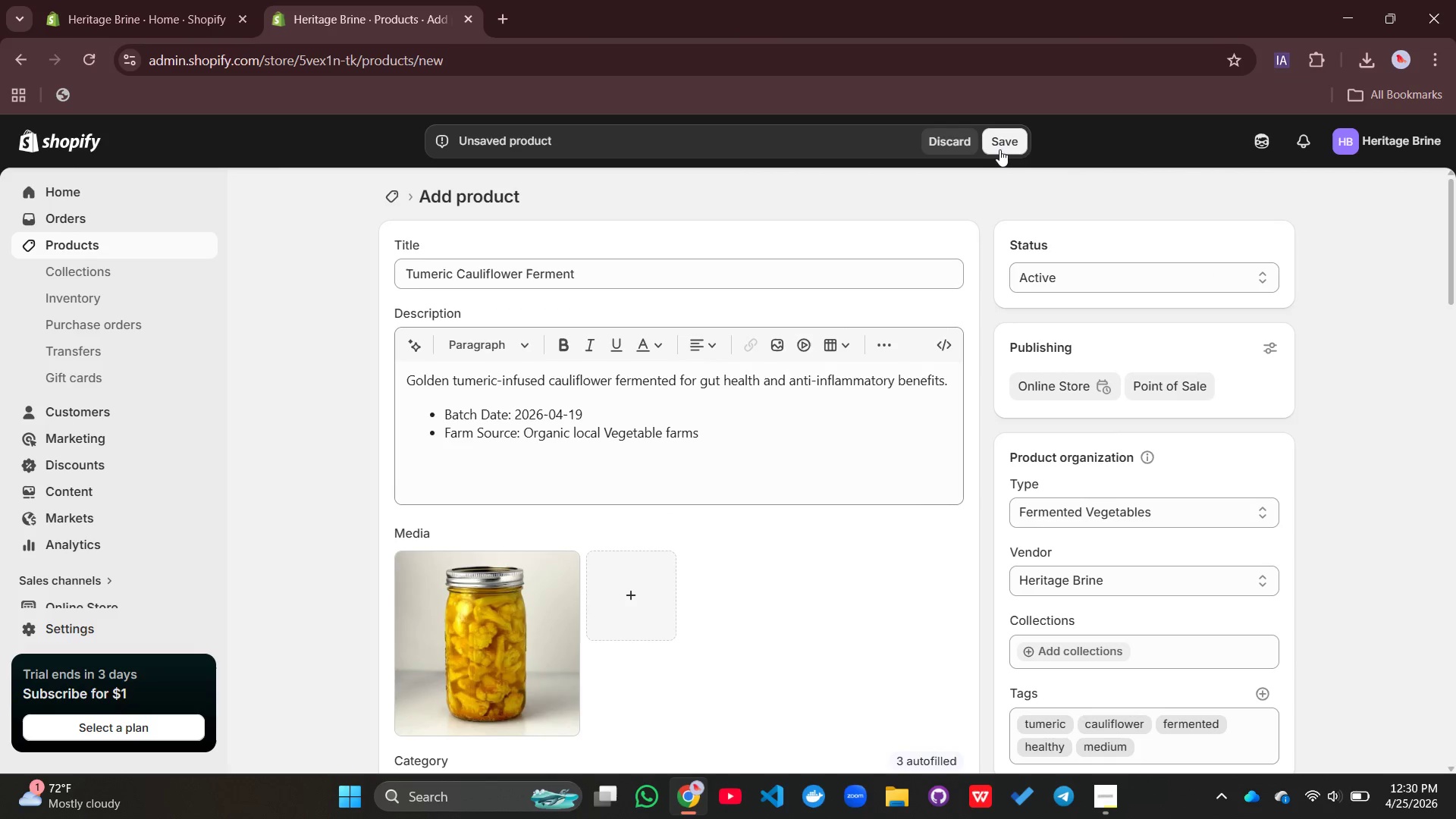 
left_click([1003, 144])
 